 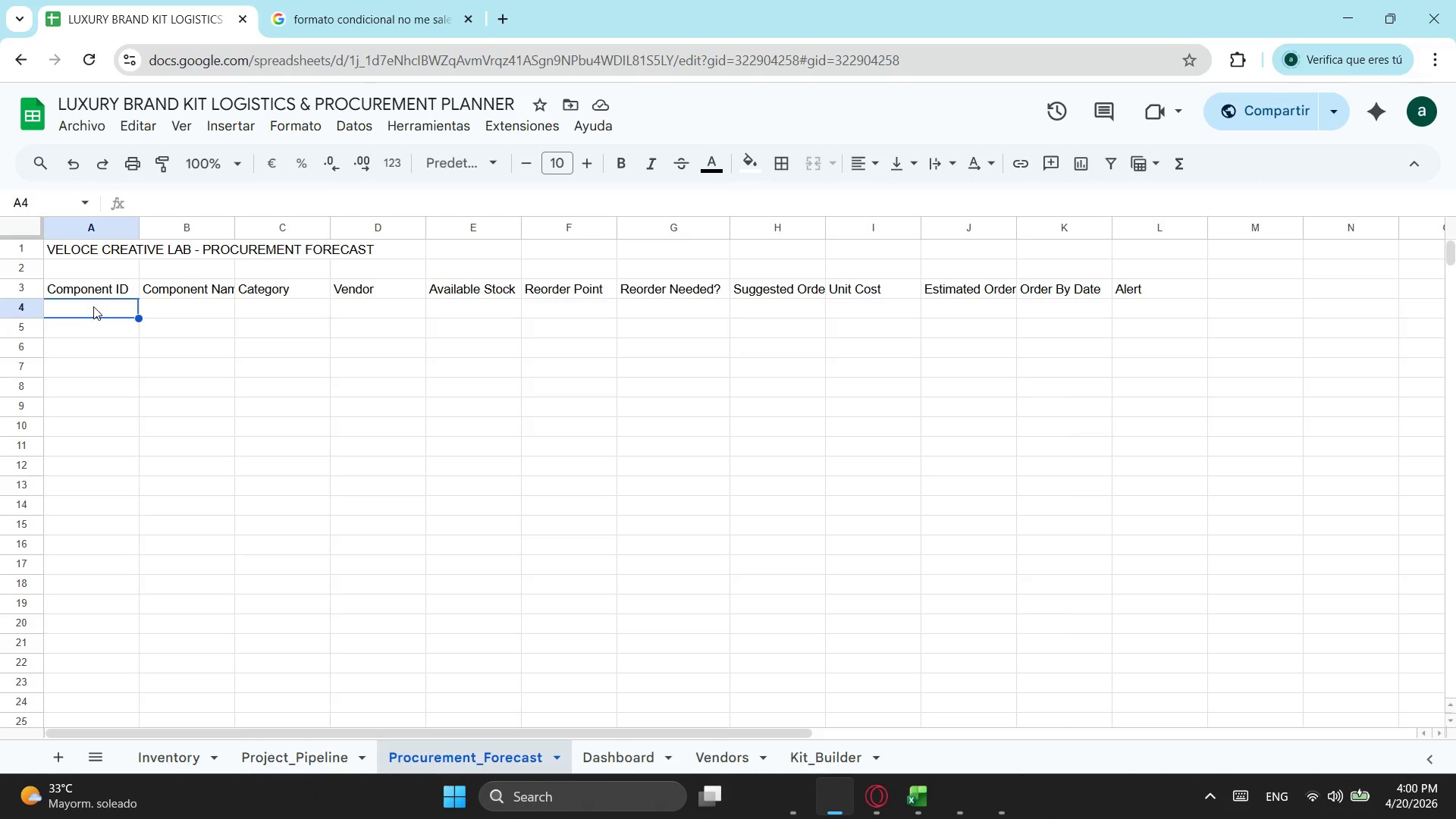 
key(Equal)
 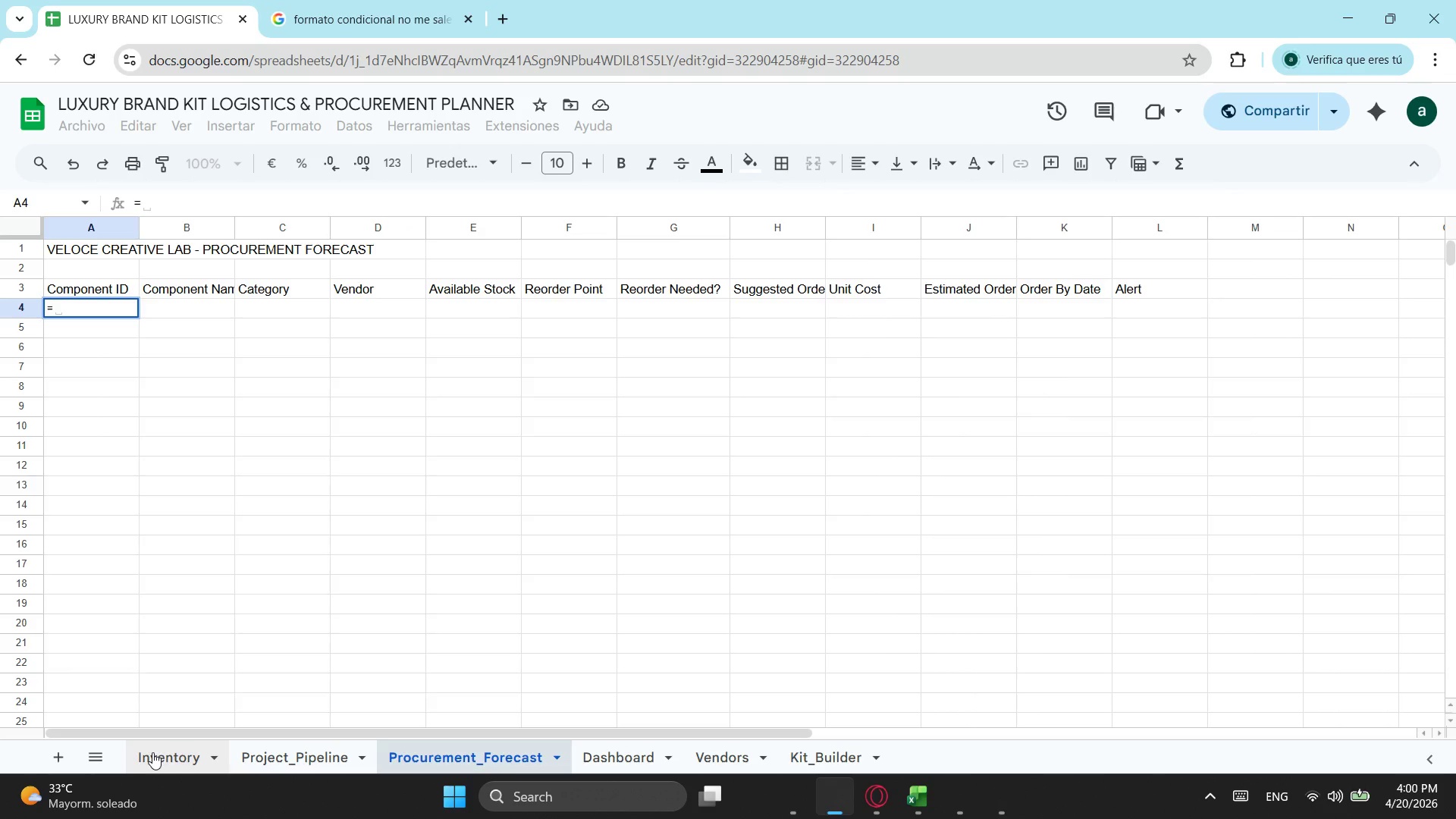 
left_click([155, 767])
 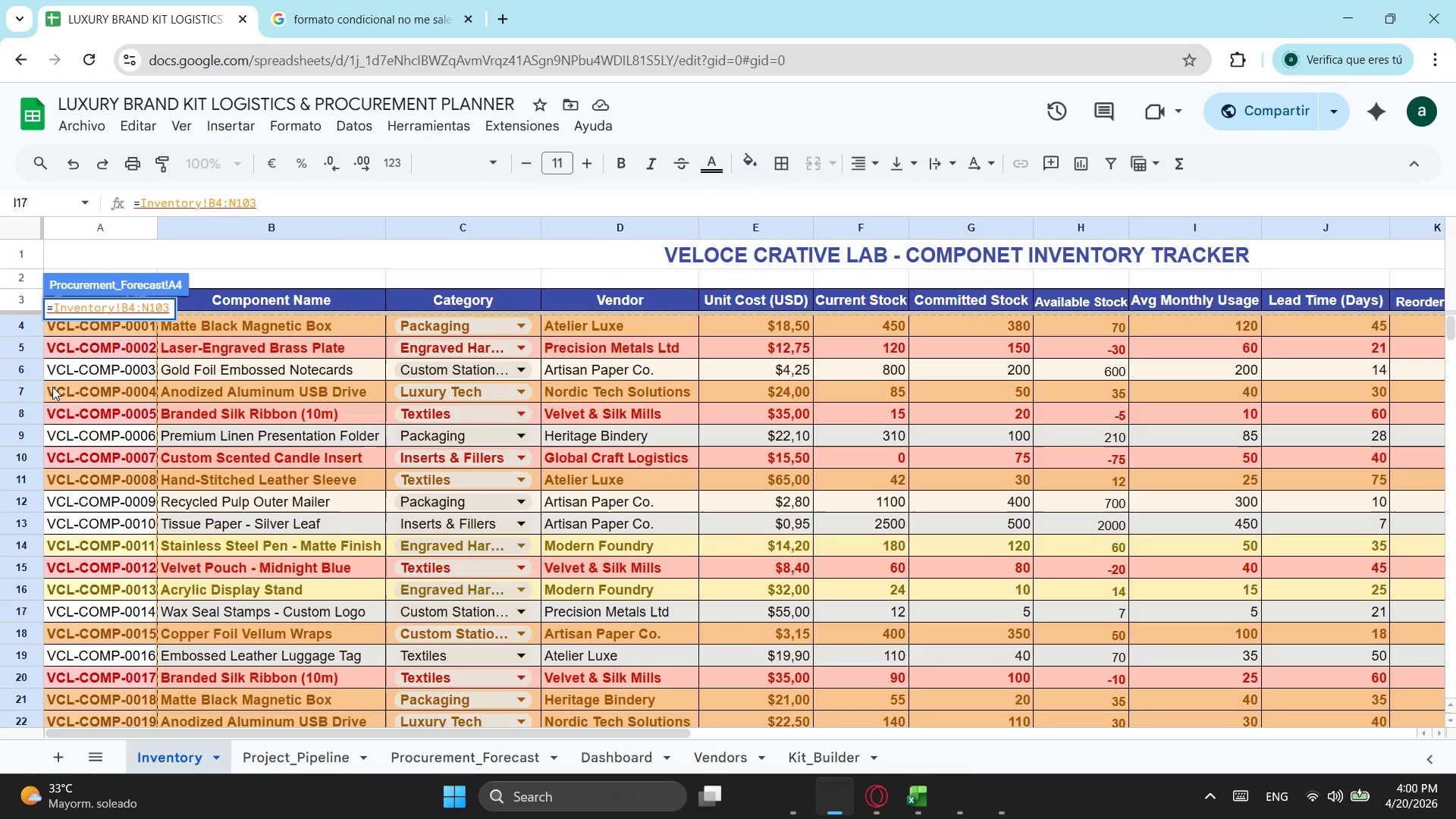 
scroll: coordinate [89, 372], scroll_direction: up, amount: 2.0
 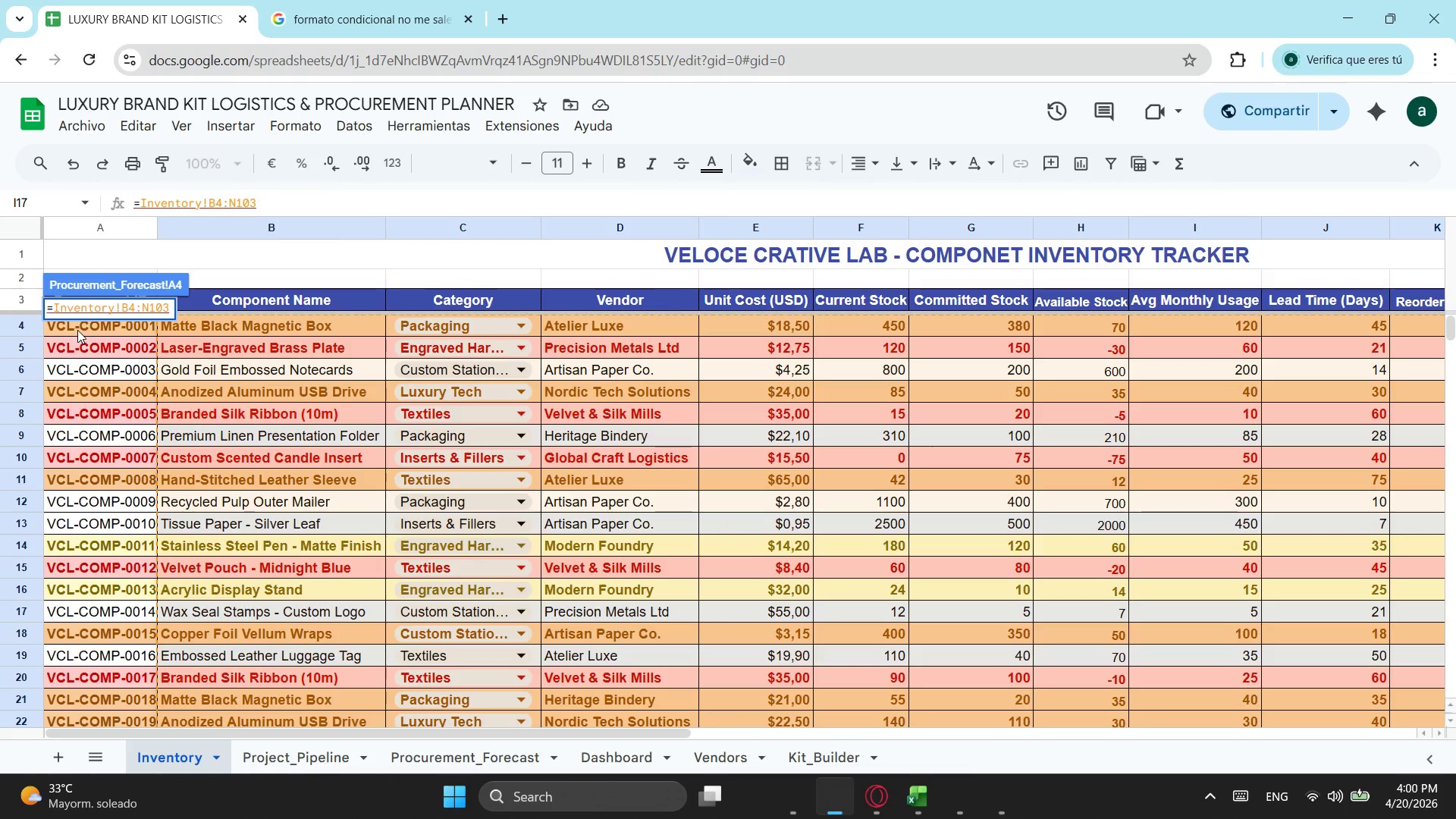 
left_click([77, 330])
 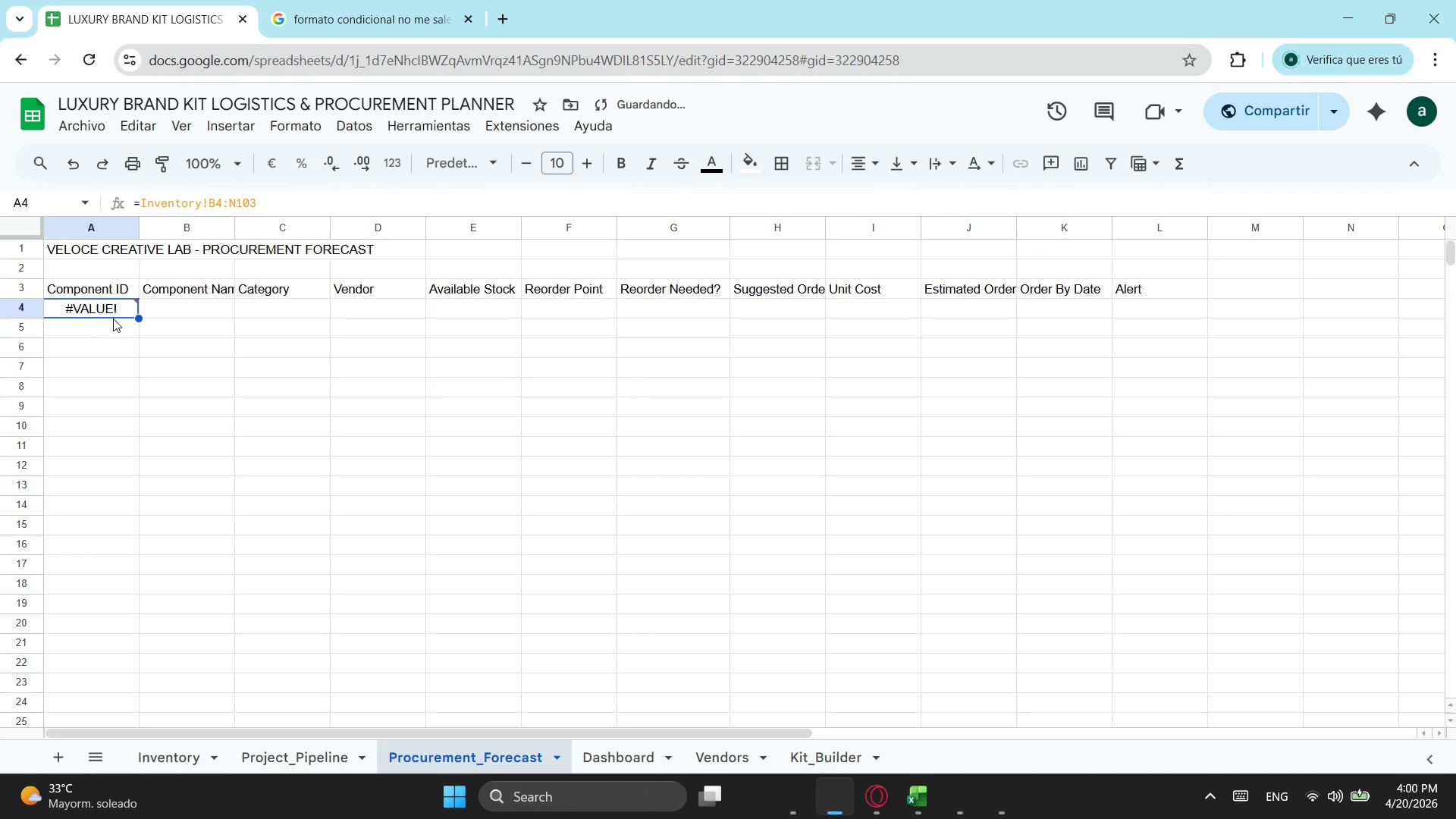 
left_click([113, 317])
 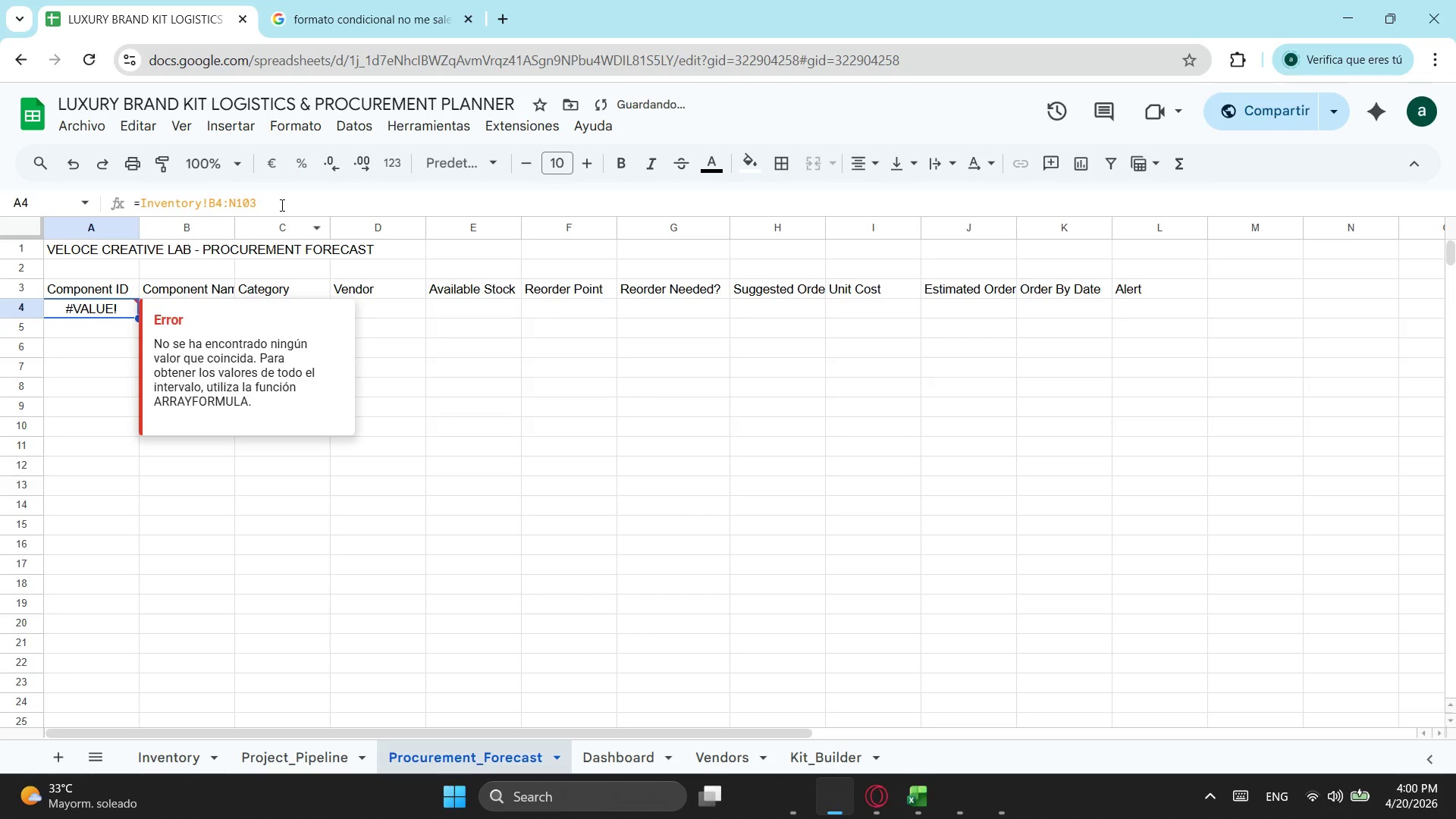 
left_click_drag(start_coordinate=[281, 205], to_coordinate=[218, 207])
 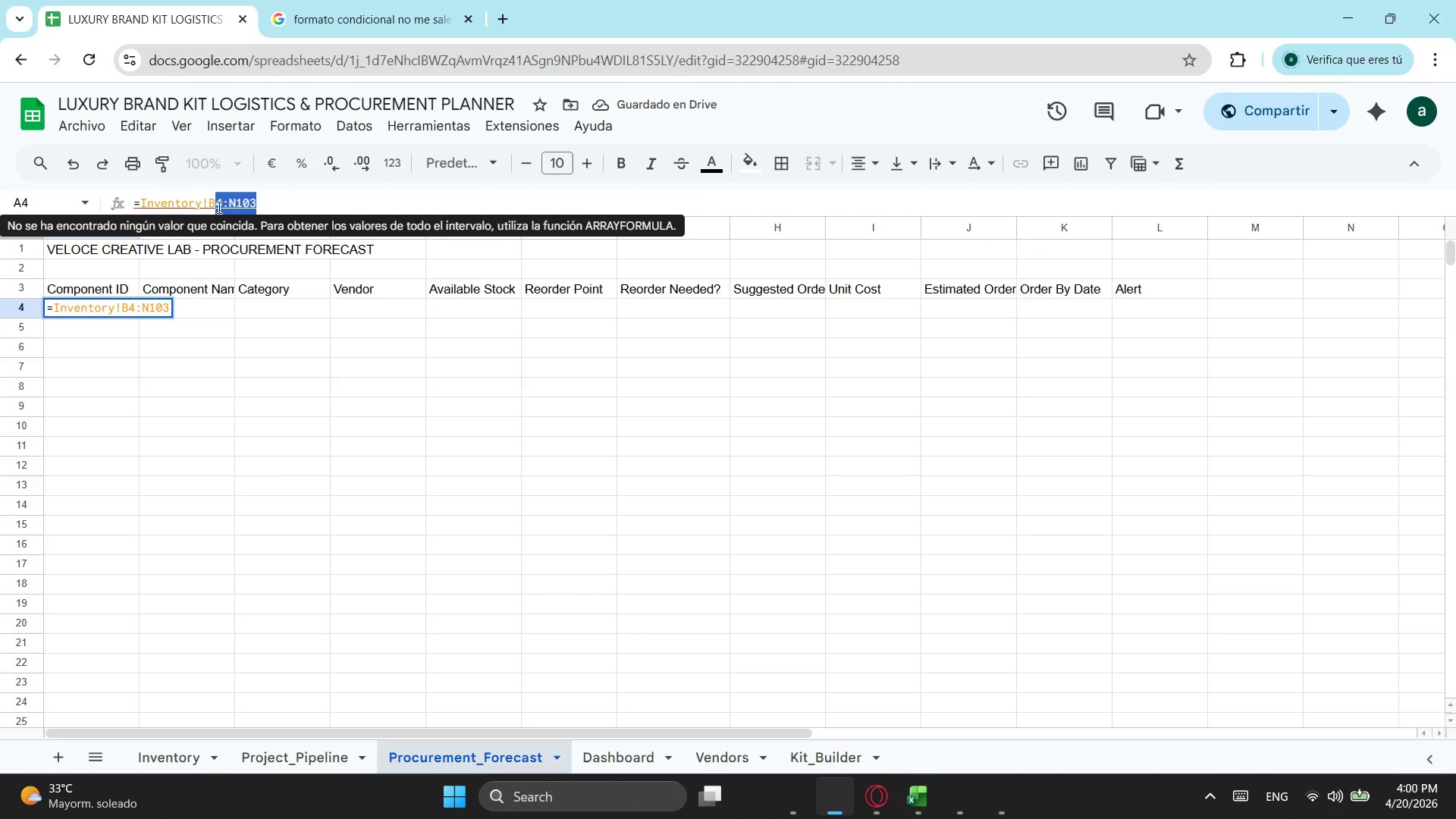 
key(Backspace)
key(Backspace)
type(a4)
 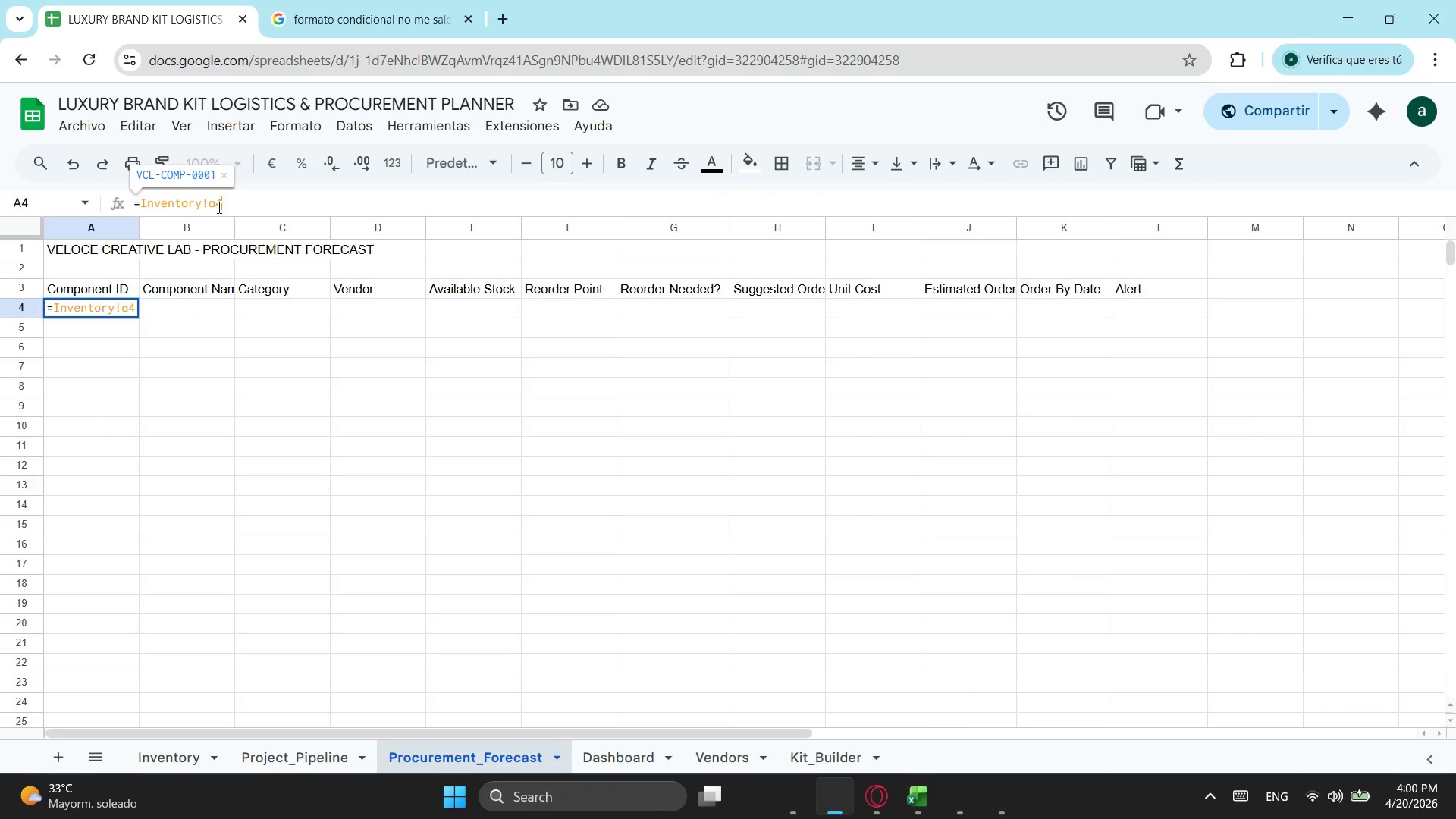 
key(Enter)
 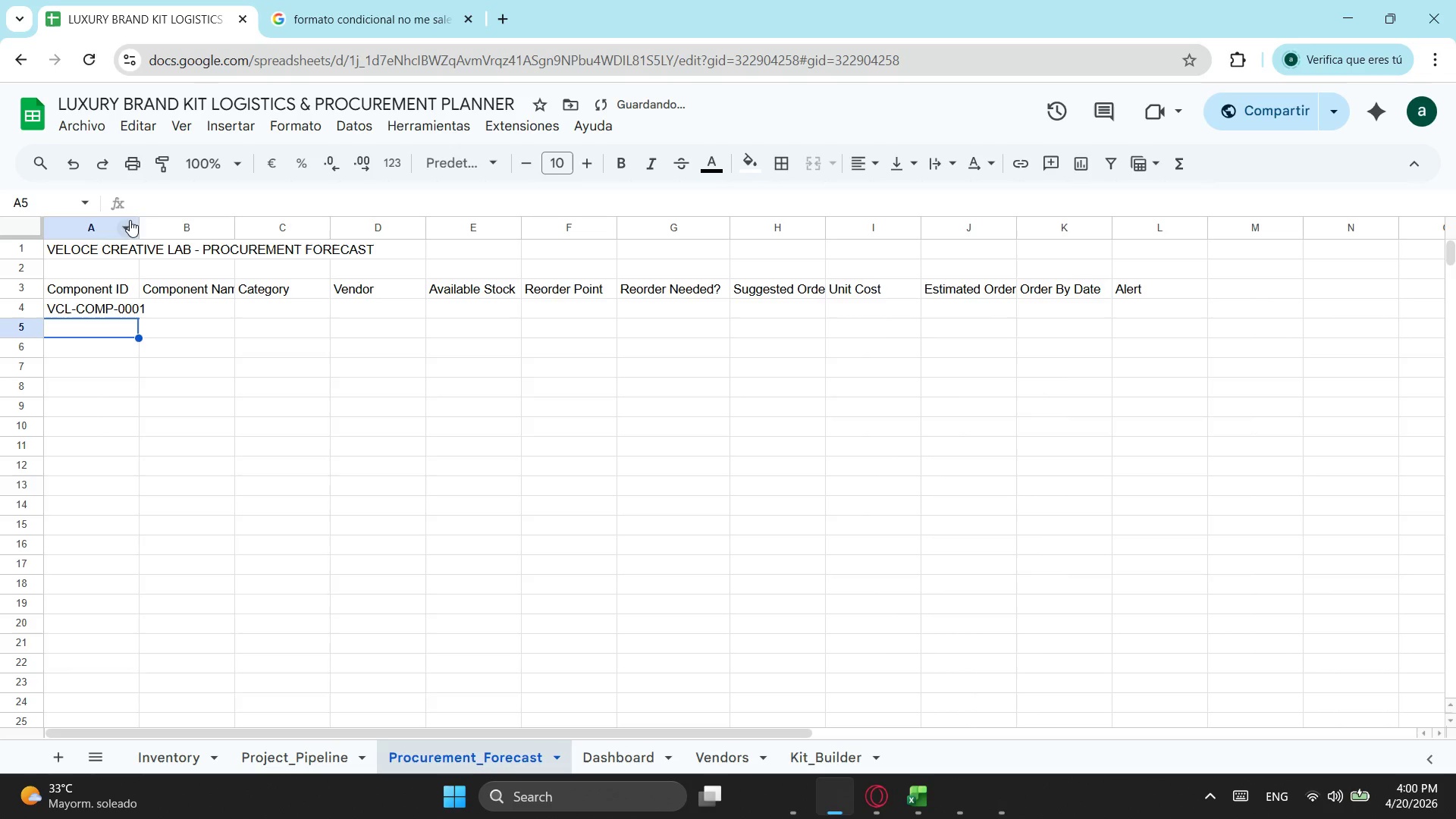 
left_click_drag(start_coordinate=[140, 221], to_coordinate=[161, 221])
 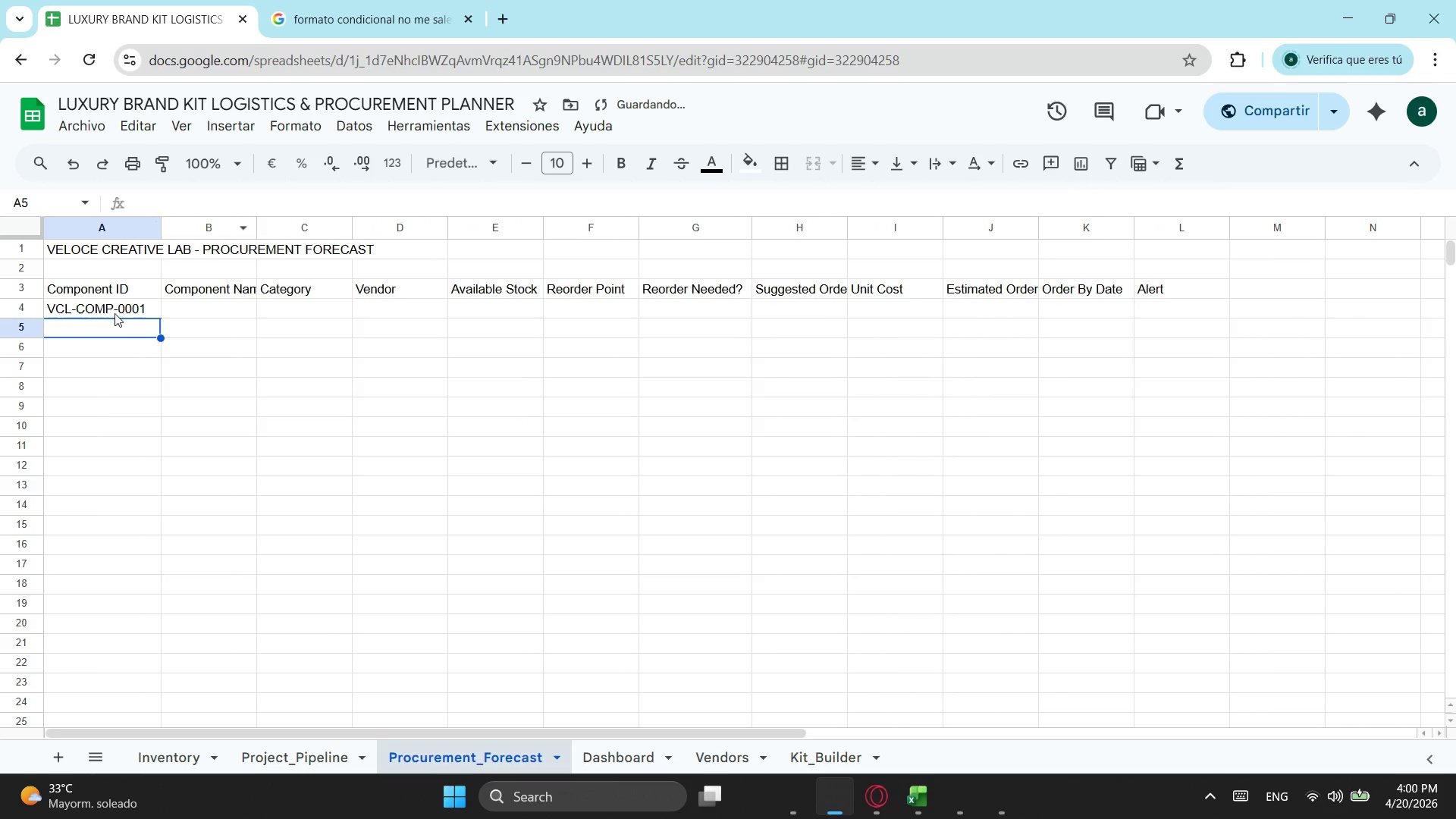 
left_click([115, 313])
 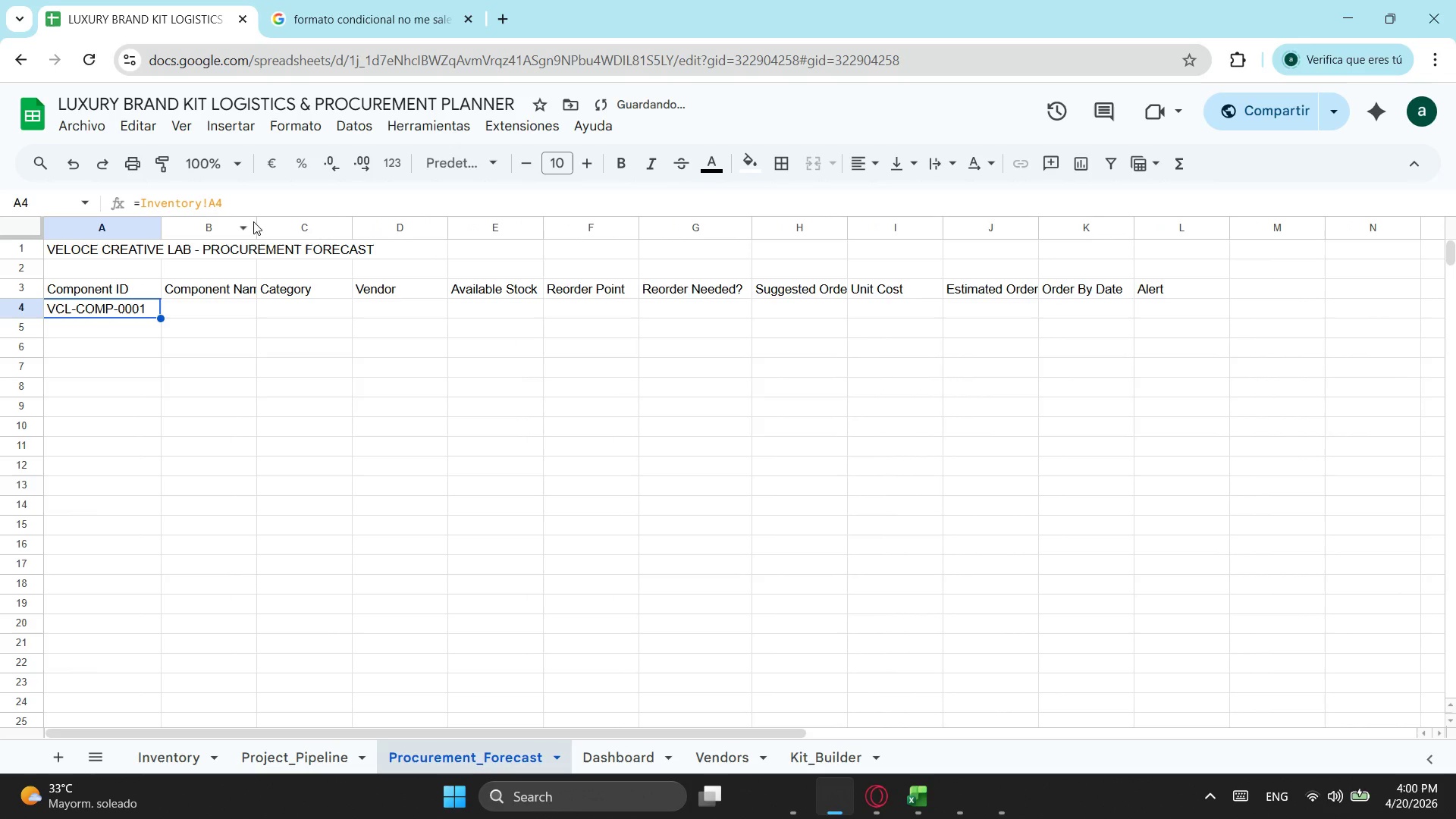 
left_click_drag(start_coordinate=[255, 223], to_coordinate=[274, 223])
 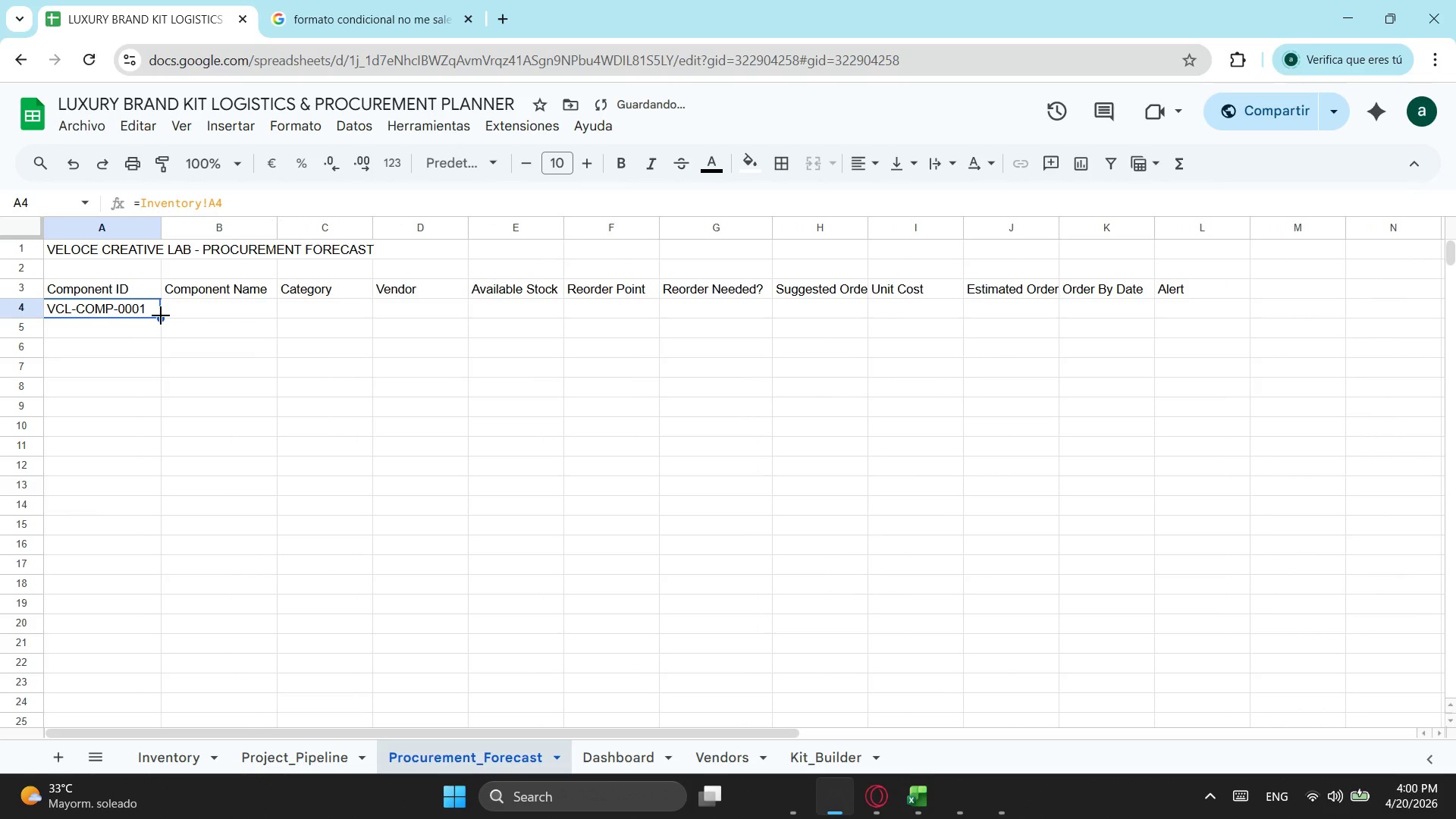 
left_click_drag(start_coordinate=[161, 315], to_coordinate=[388, 329])
 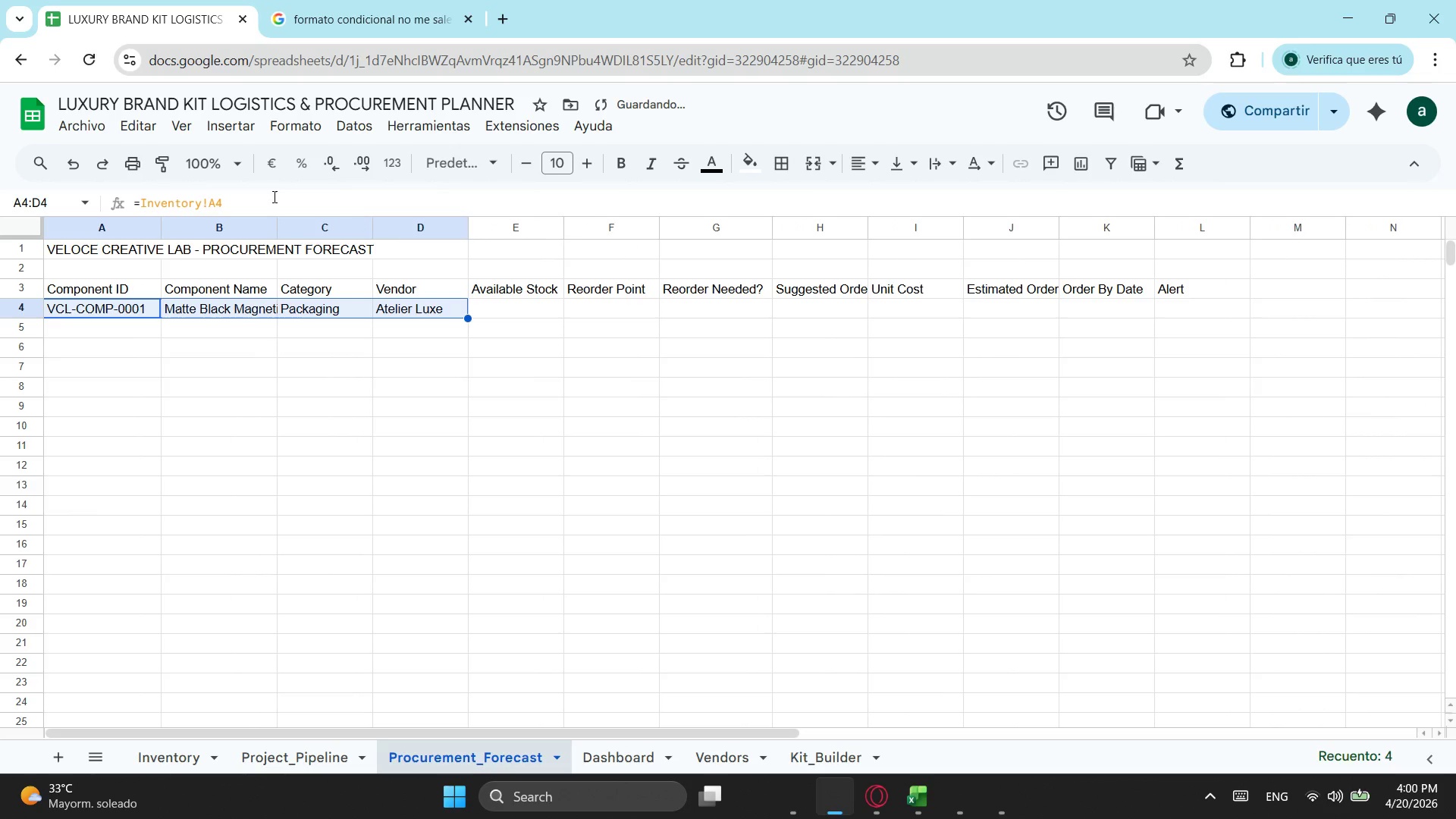 
left_click_drag(start_coordinate=[278, 225], to_coordinate=[295, 225])
 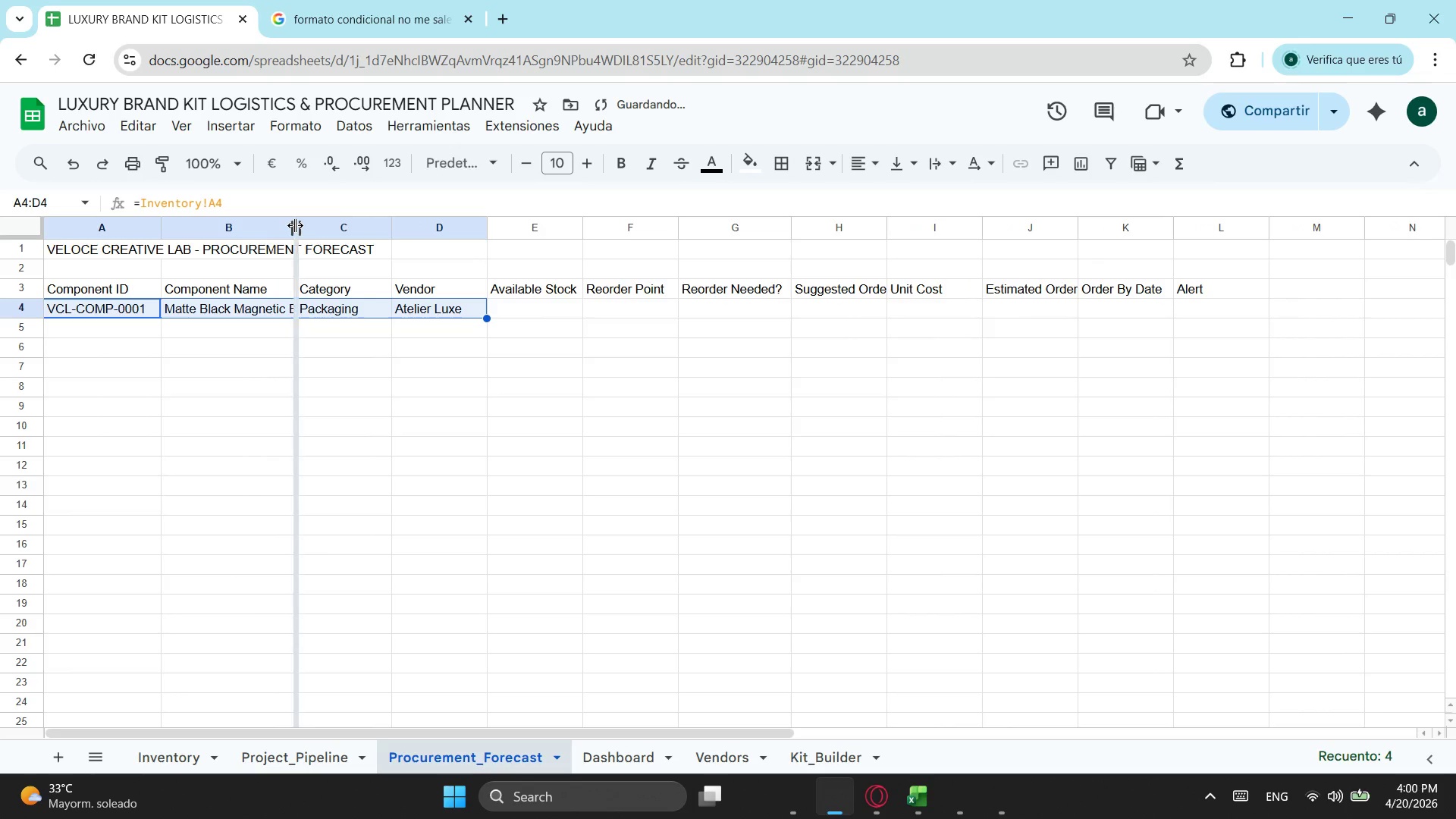 
left_click_drag(start_coordinate=[295, 225], to_coordinate=[308, 225])
 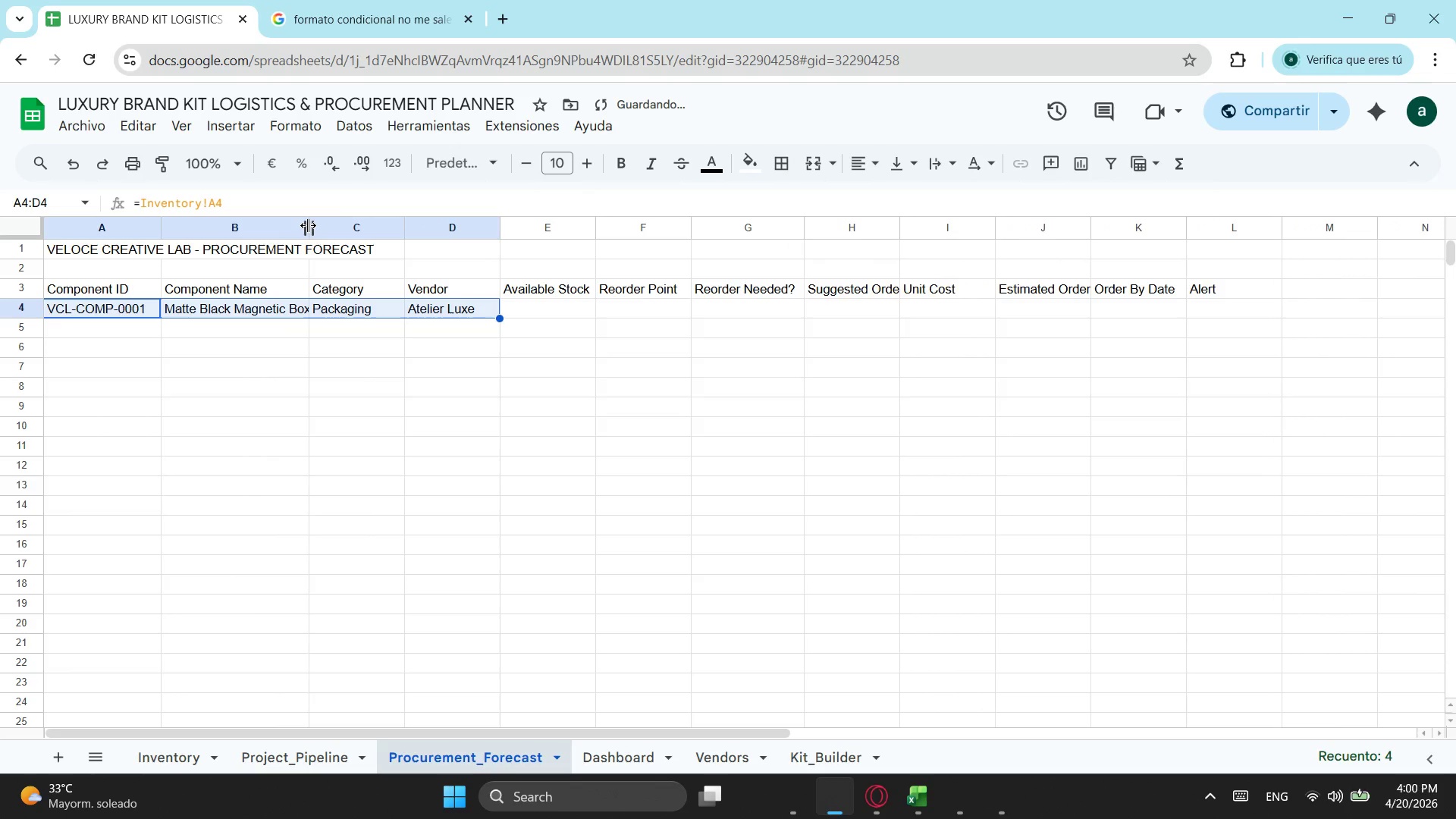 
left_click_drag(start_coordinate=[308, 225], to_coordinate=[325, 225])
 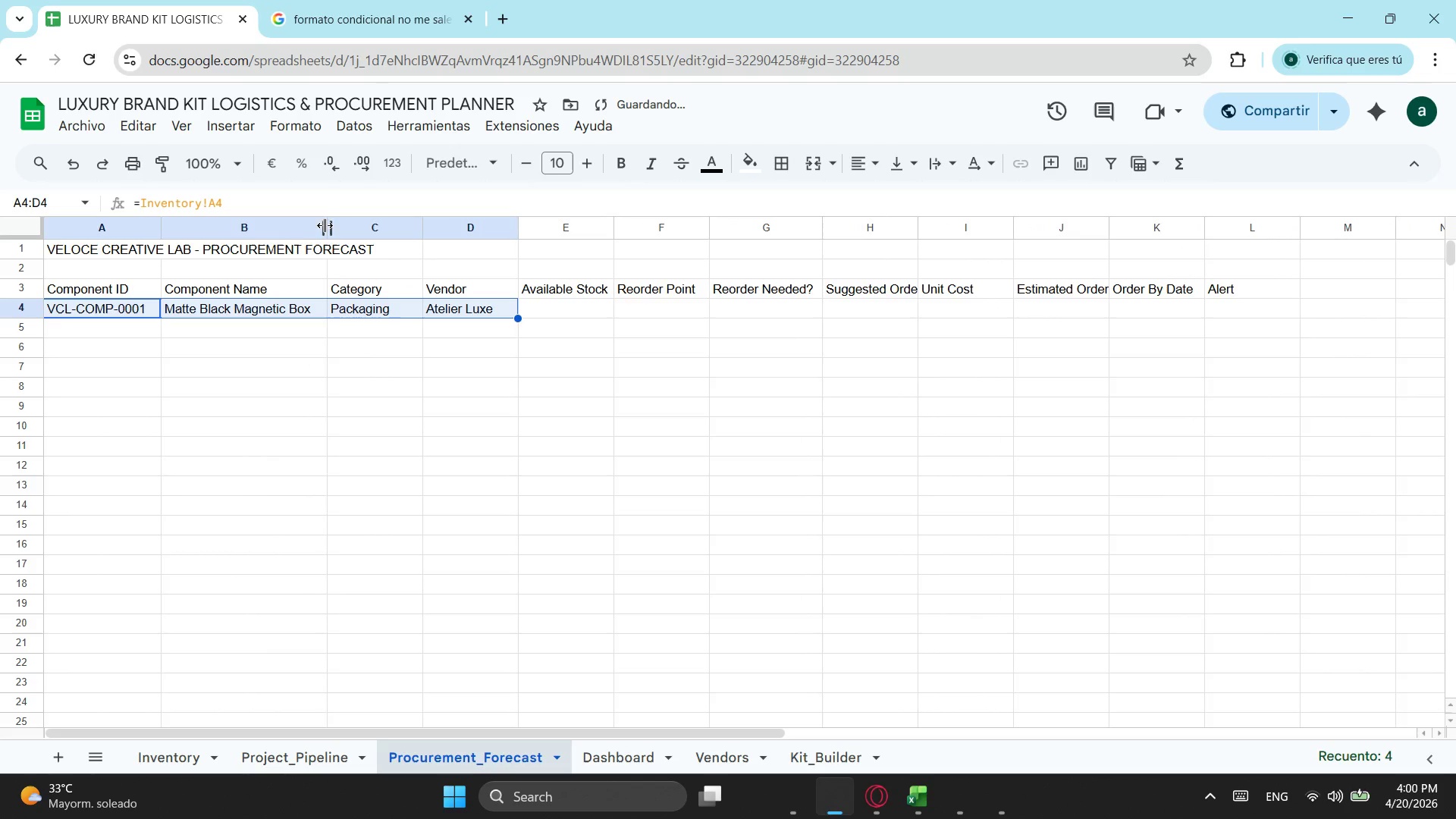 
left_click_drag(start_coordinate=[325, 225], to_coordinate=[329, 225])
 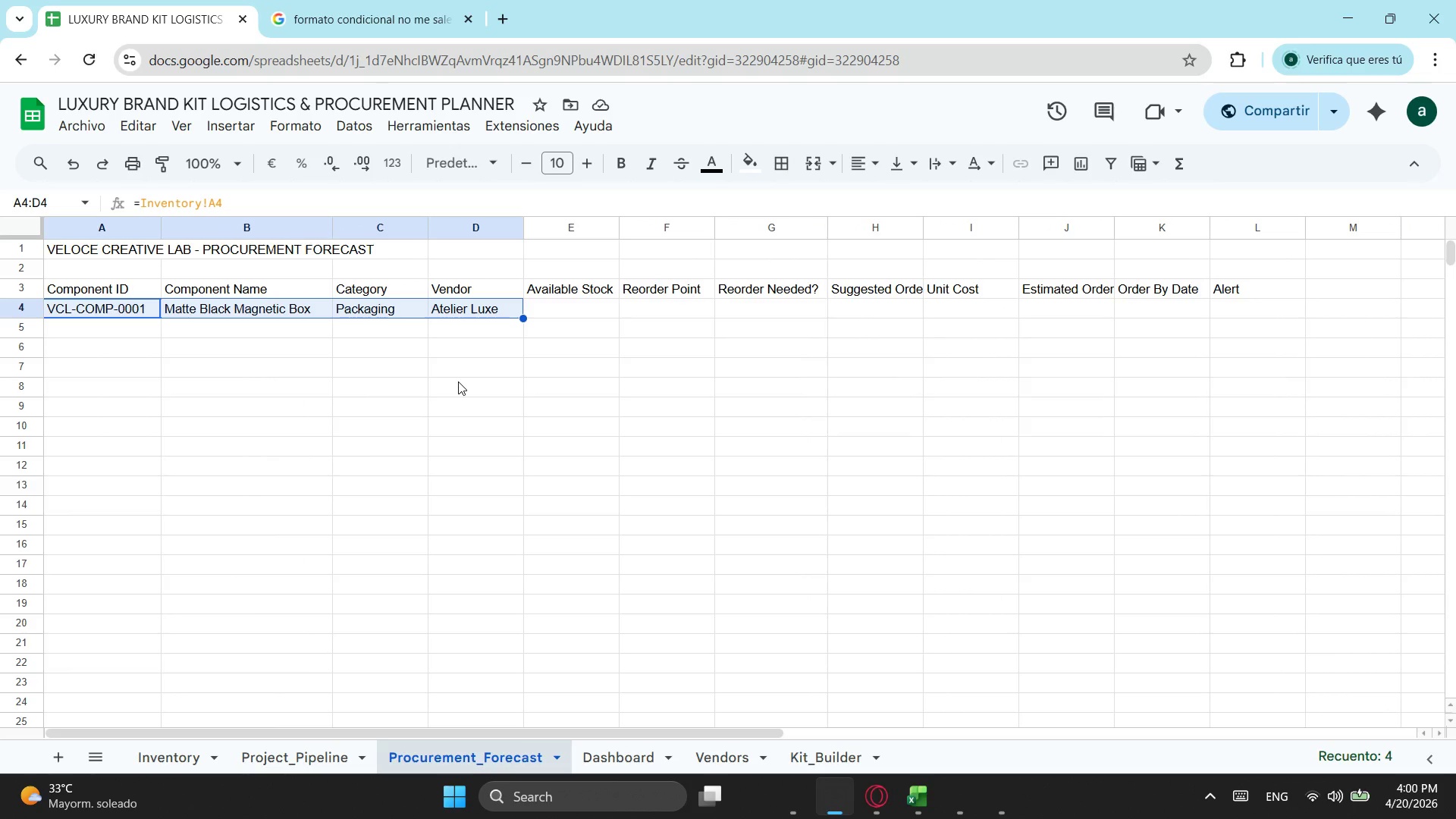 
wait(11.25)
 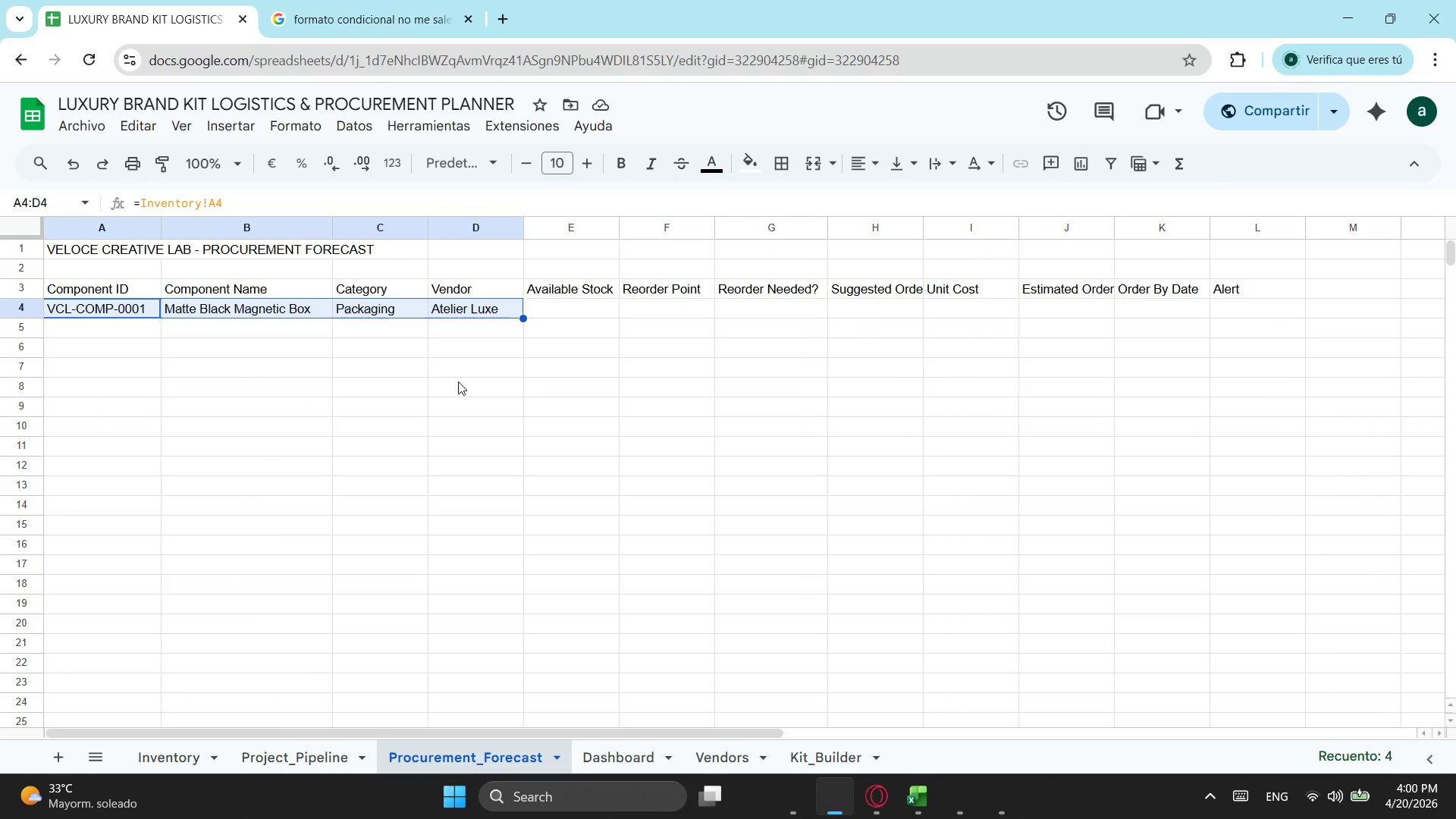 
left_click([564, 309])
 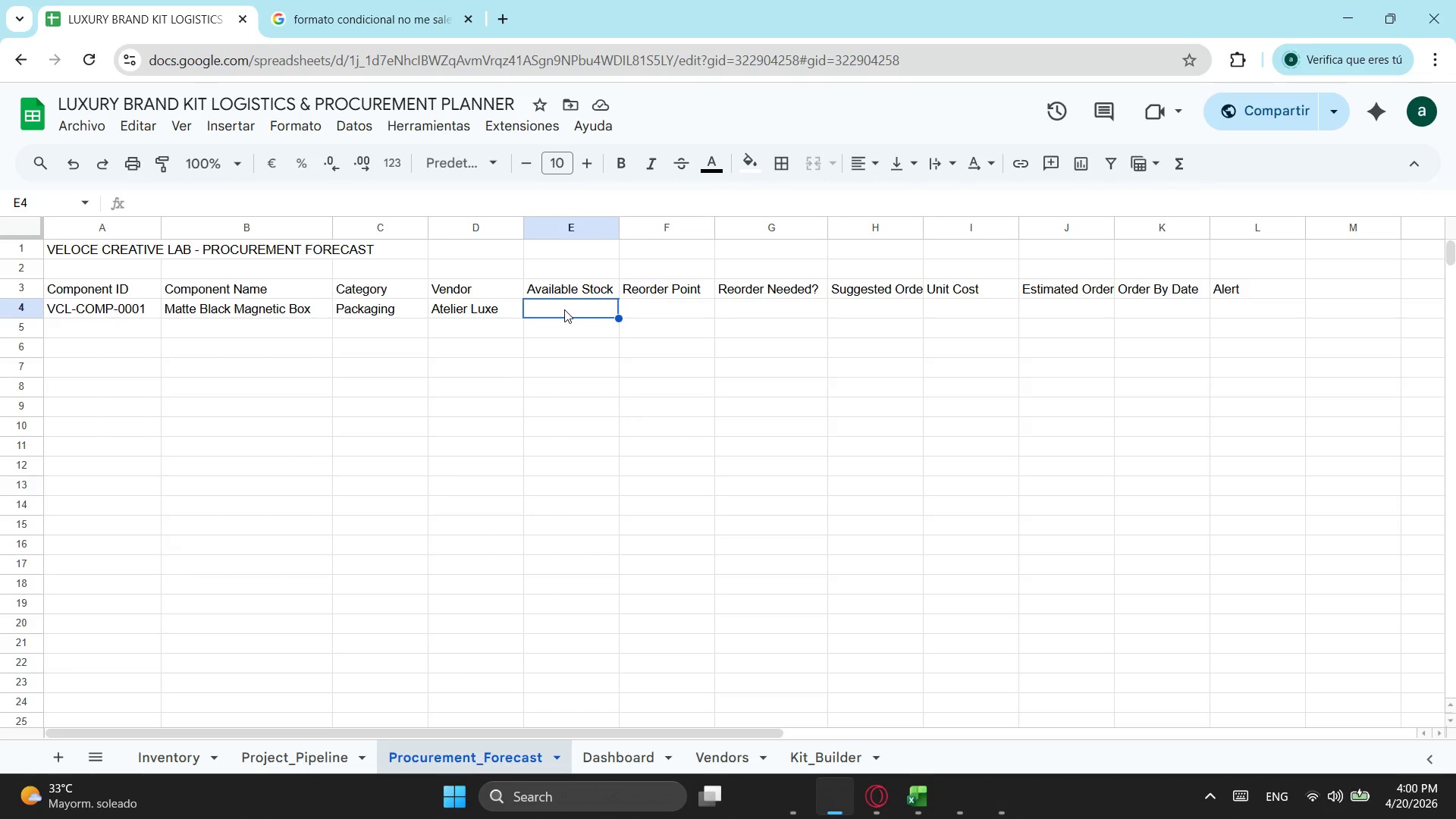 
key(Equal)
 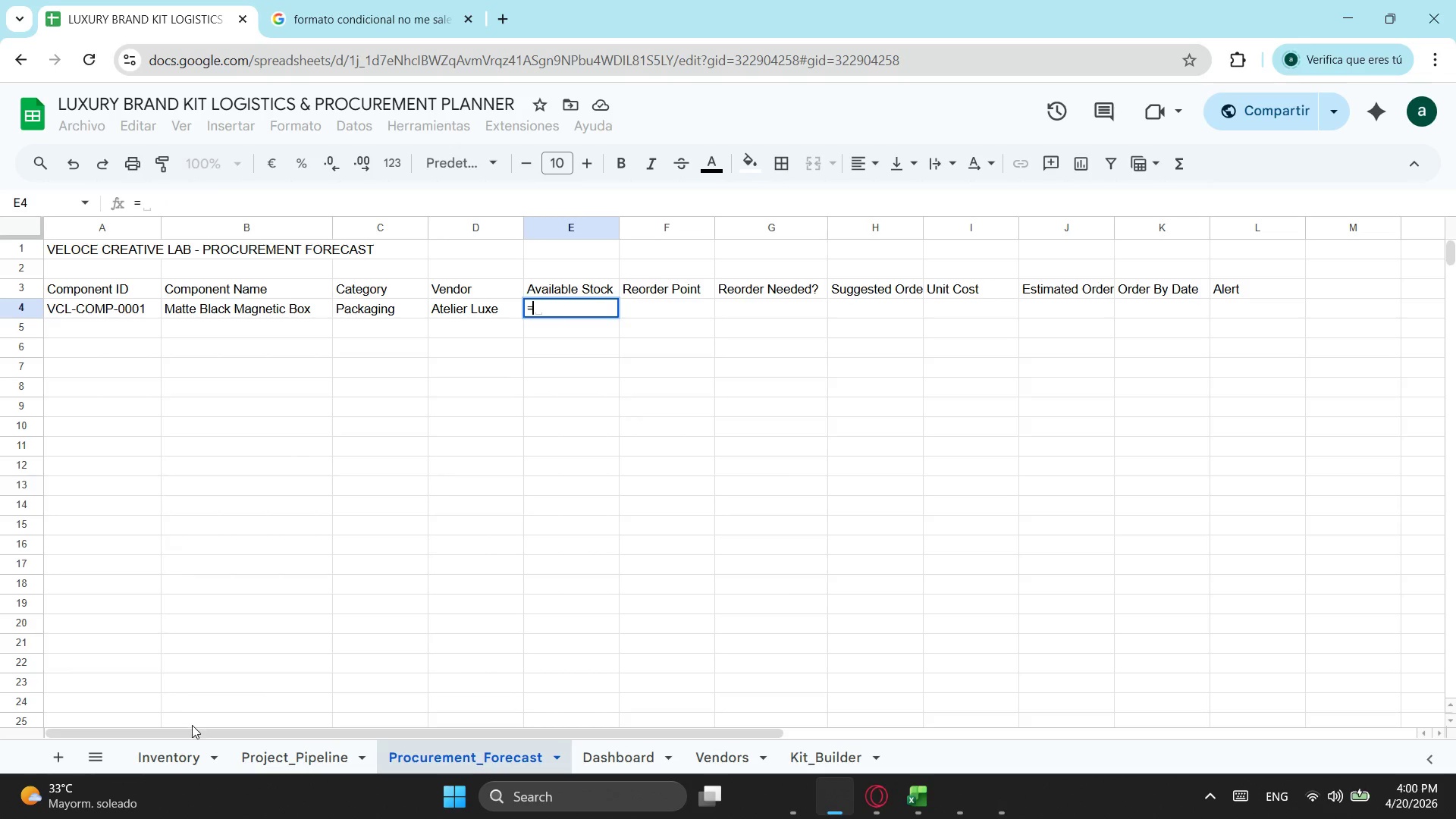 
left_click([169, 758])
 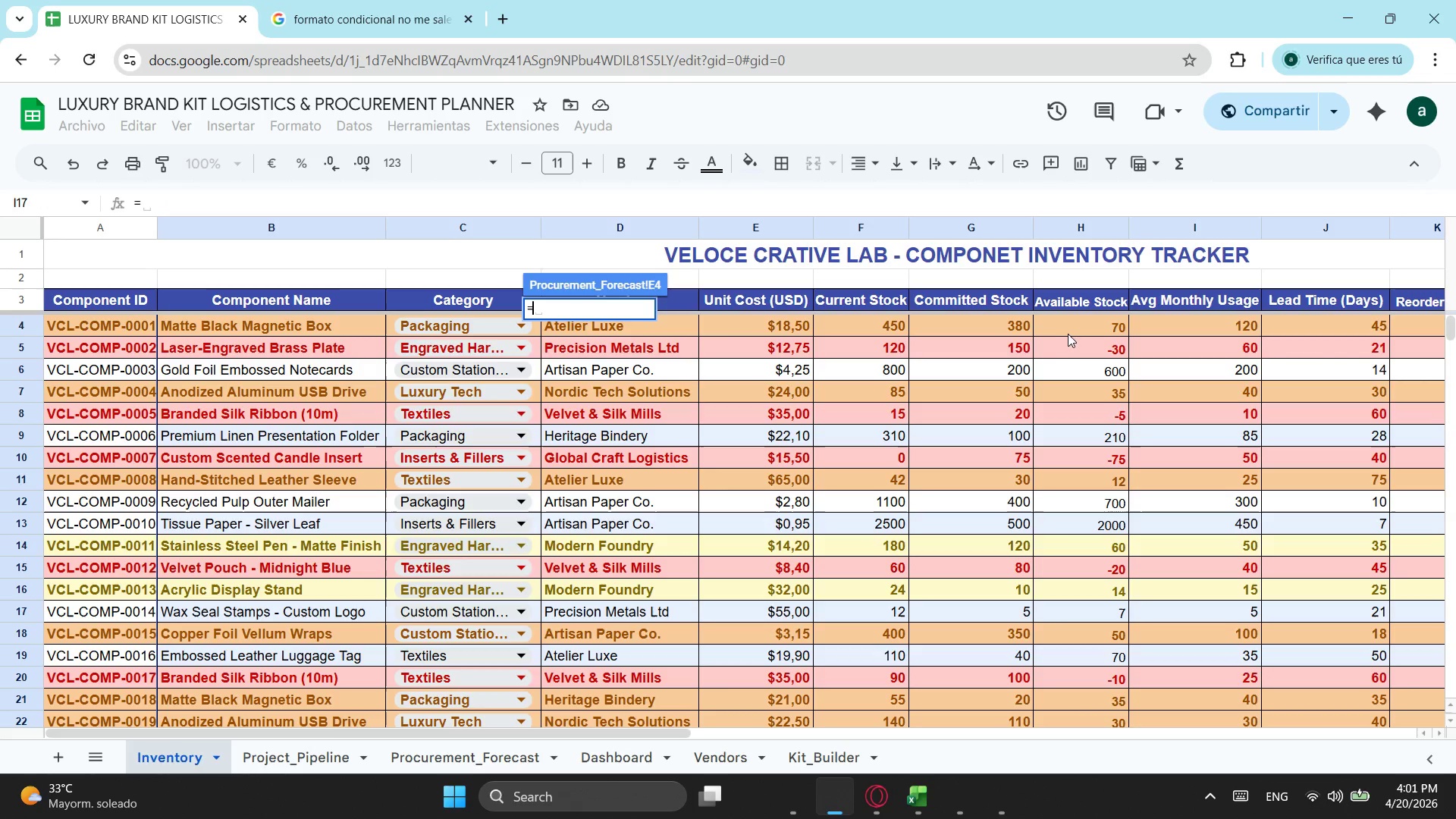 
left_click([1070, 326])
 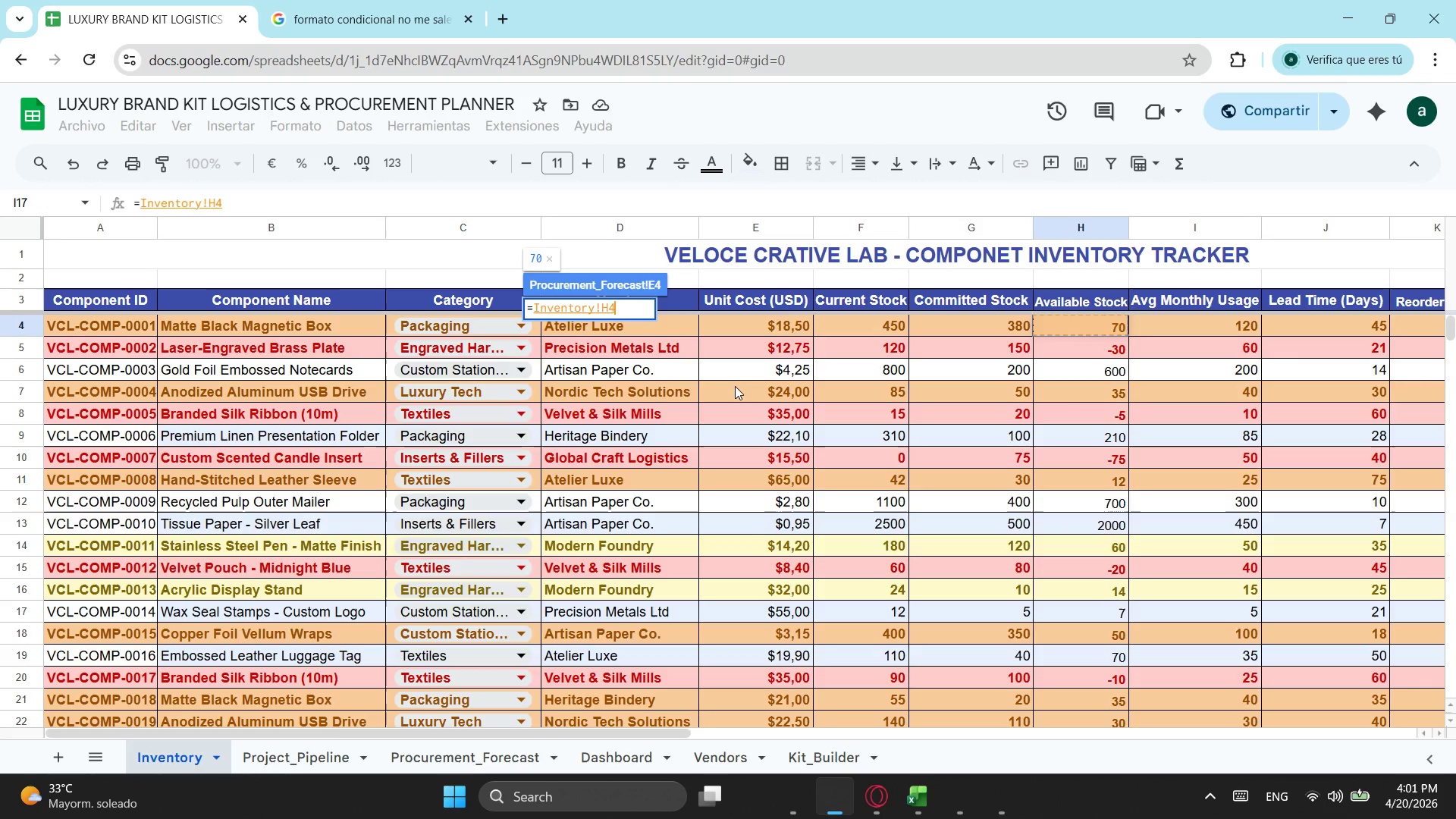 
key(Enter)
 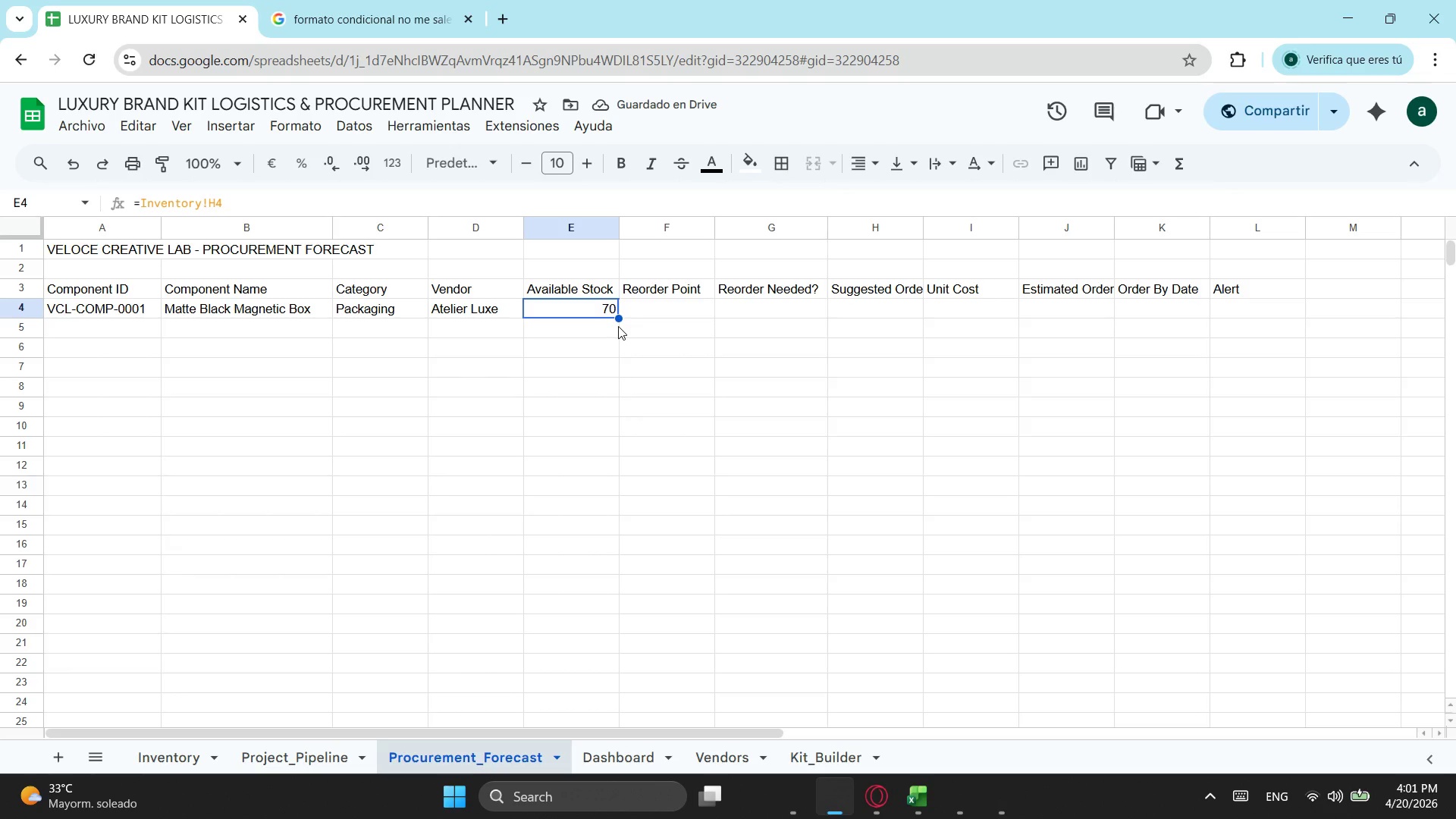 
wait(6.02)
 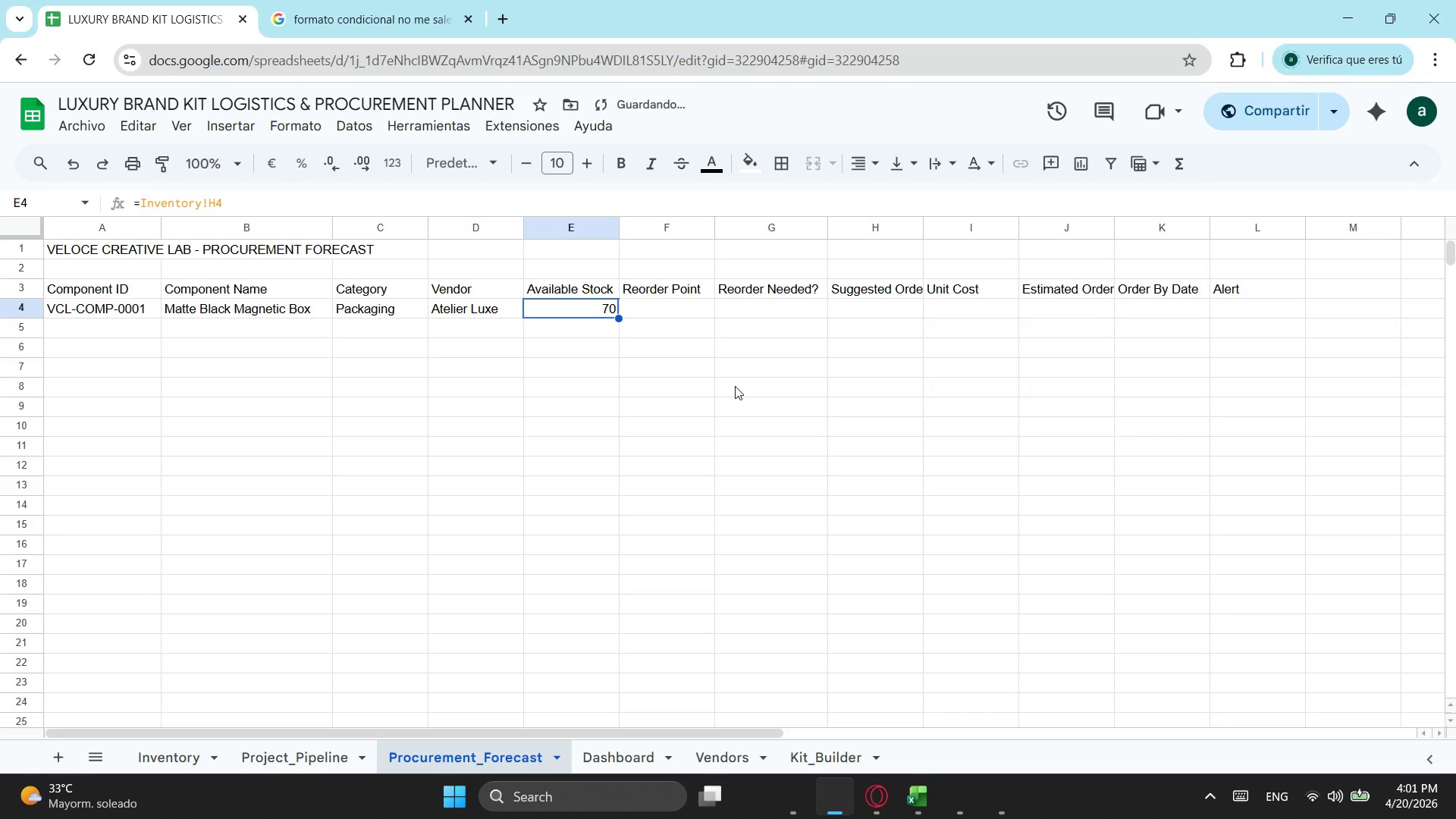 
left_click_drag(start_coordinate=[620, 318], to_coordinate=[645, 318])
 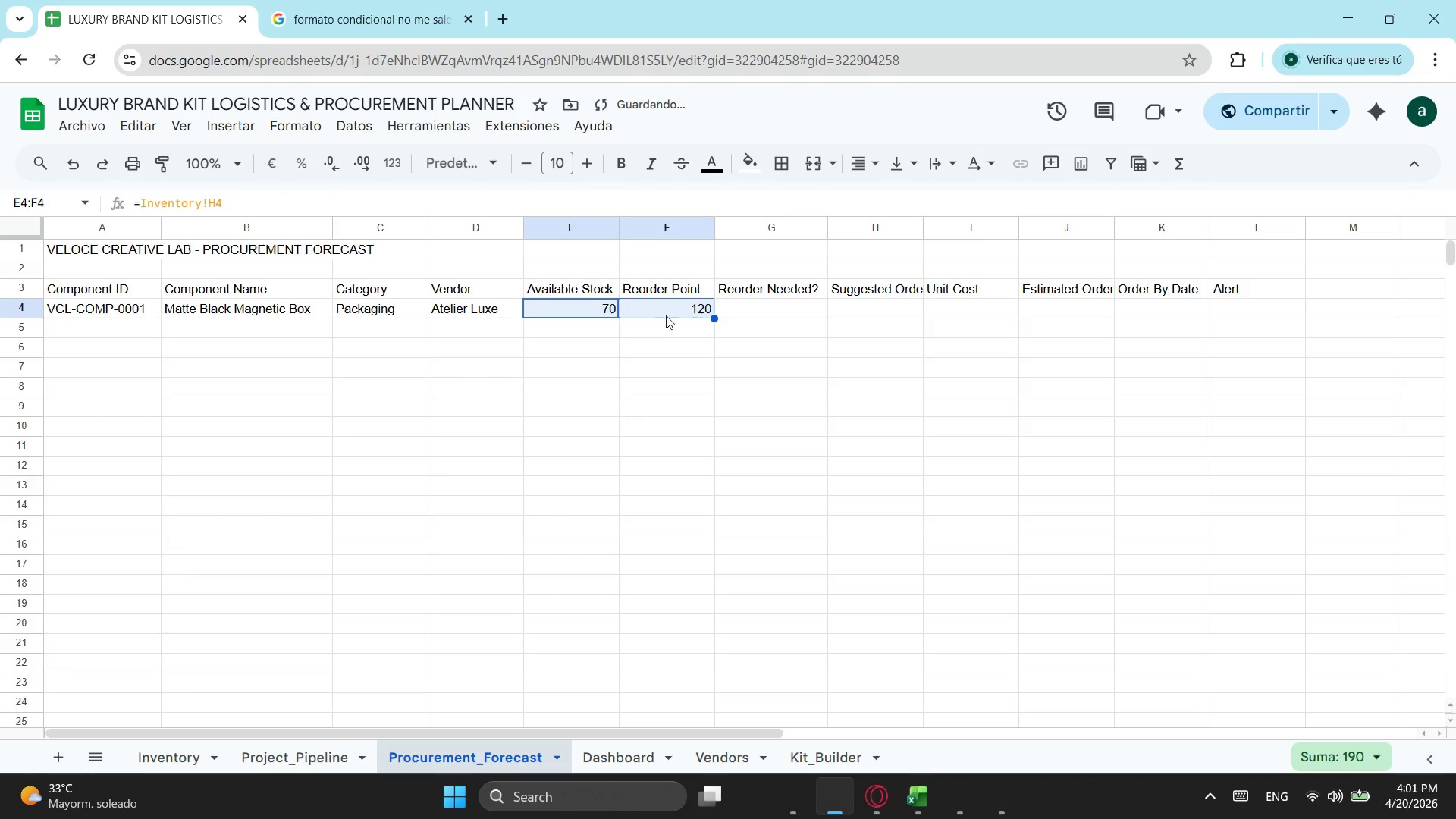 
left_click([670, 309])
 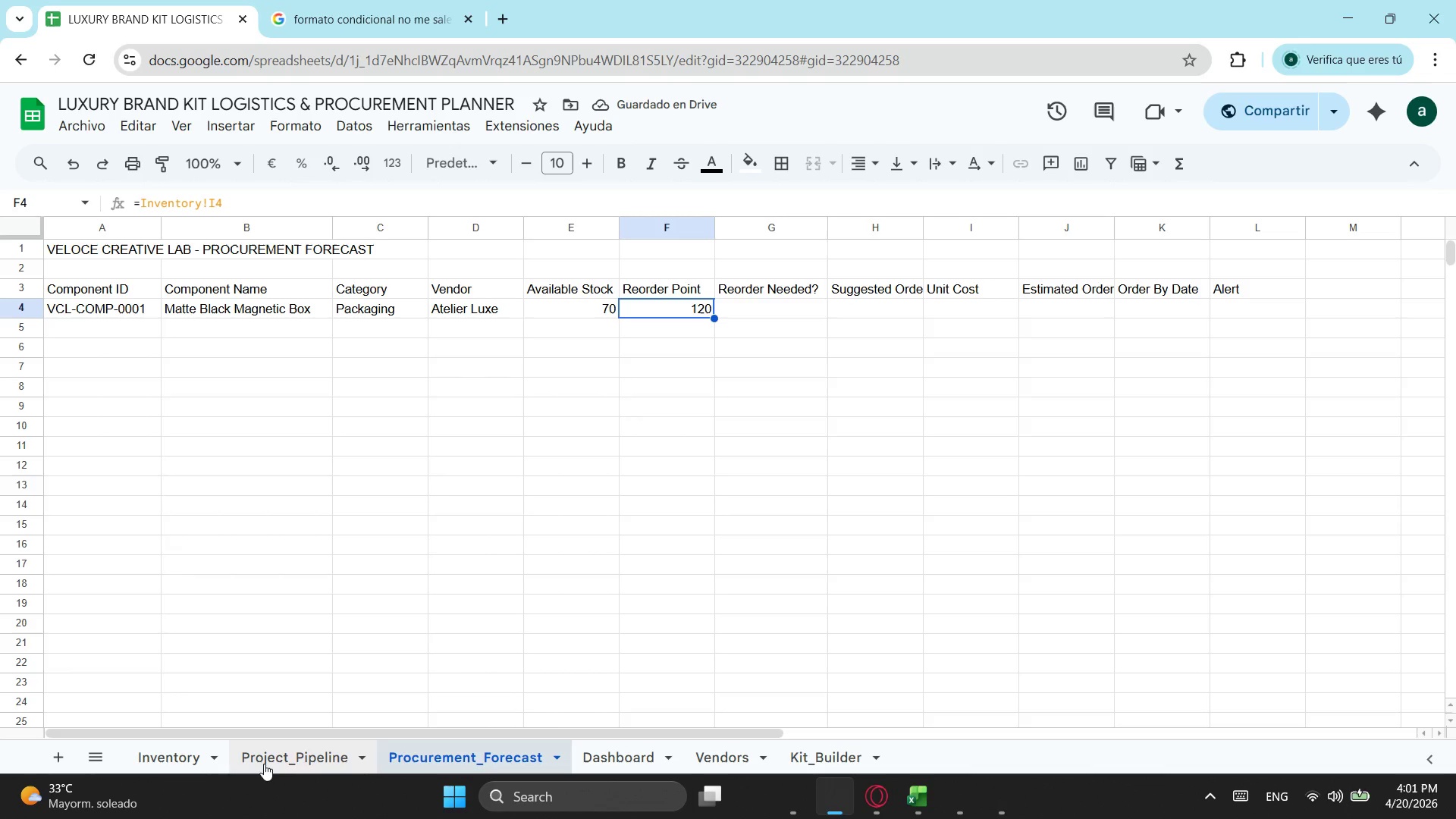 
left_click([195, 752])
 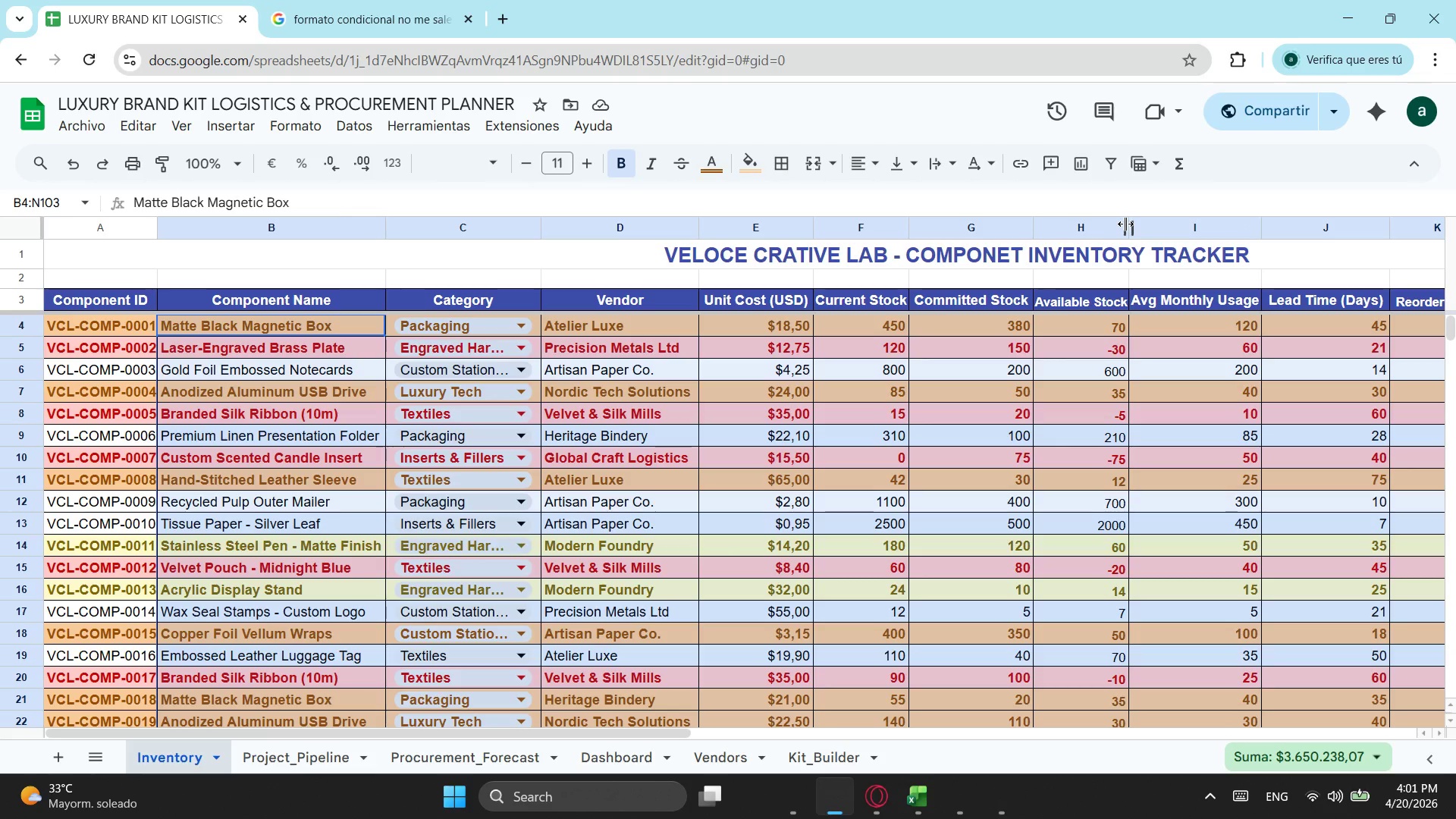 
left_click_drag(start_coordinate=[1125, 224], to_coordinate=[1134, 222])
 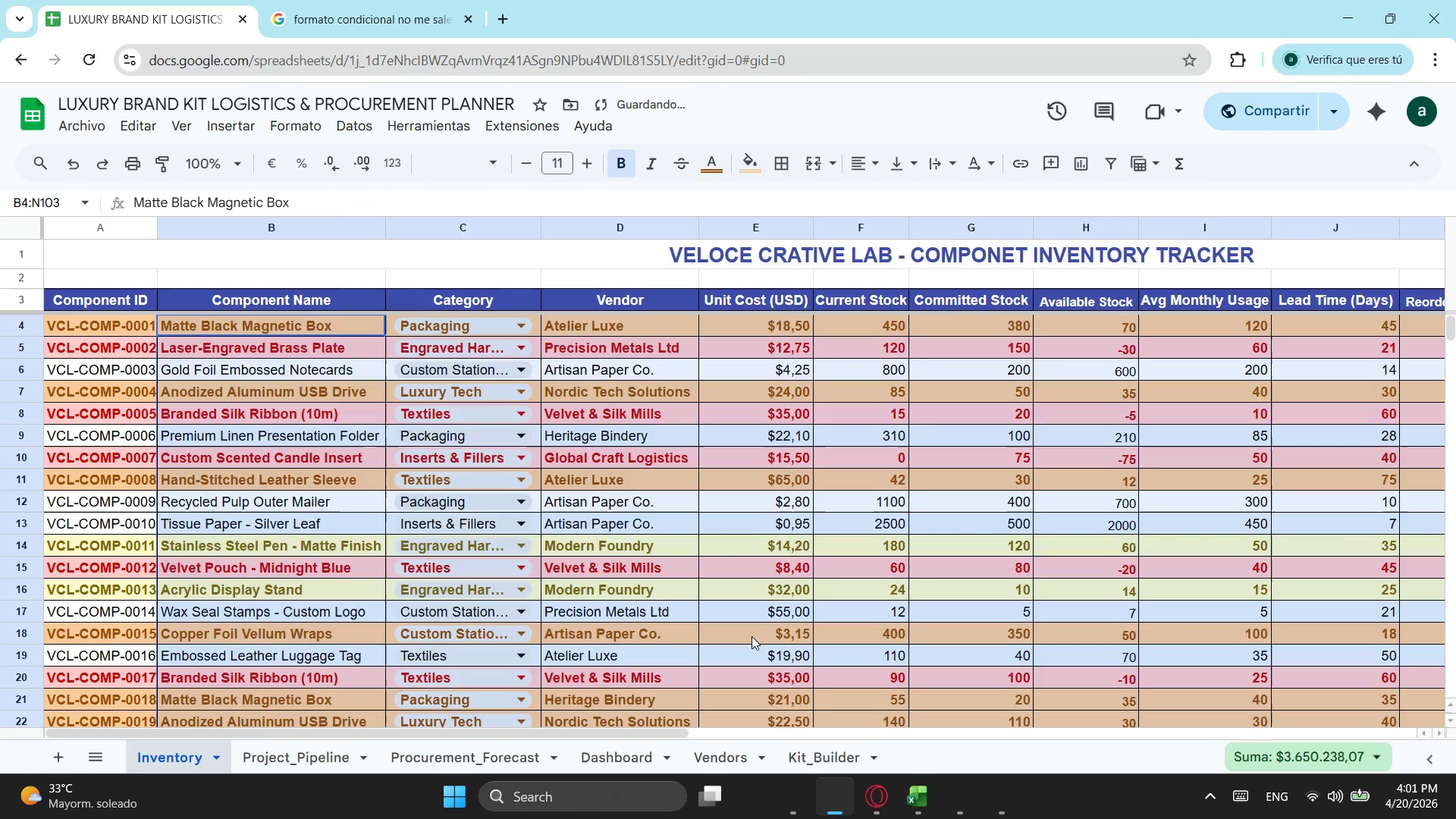 
left_click([1117, 336])
 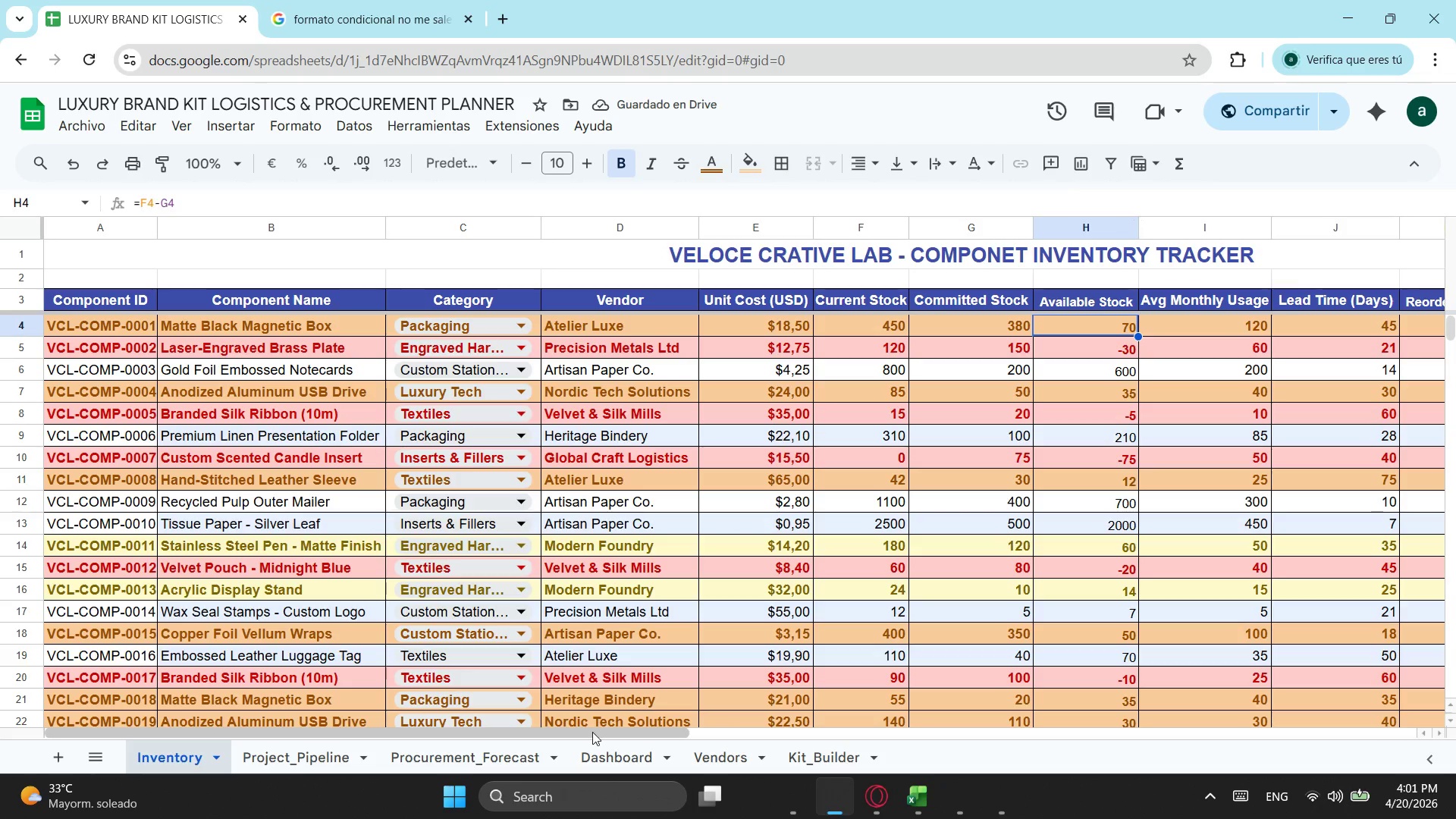 
left_click_drag(start_coordinate=[577, 731], to_coordinate=[721, 713])
 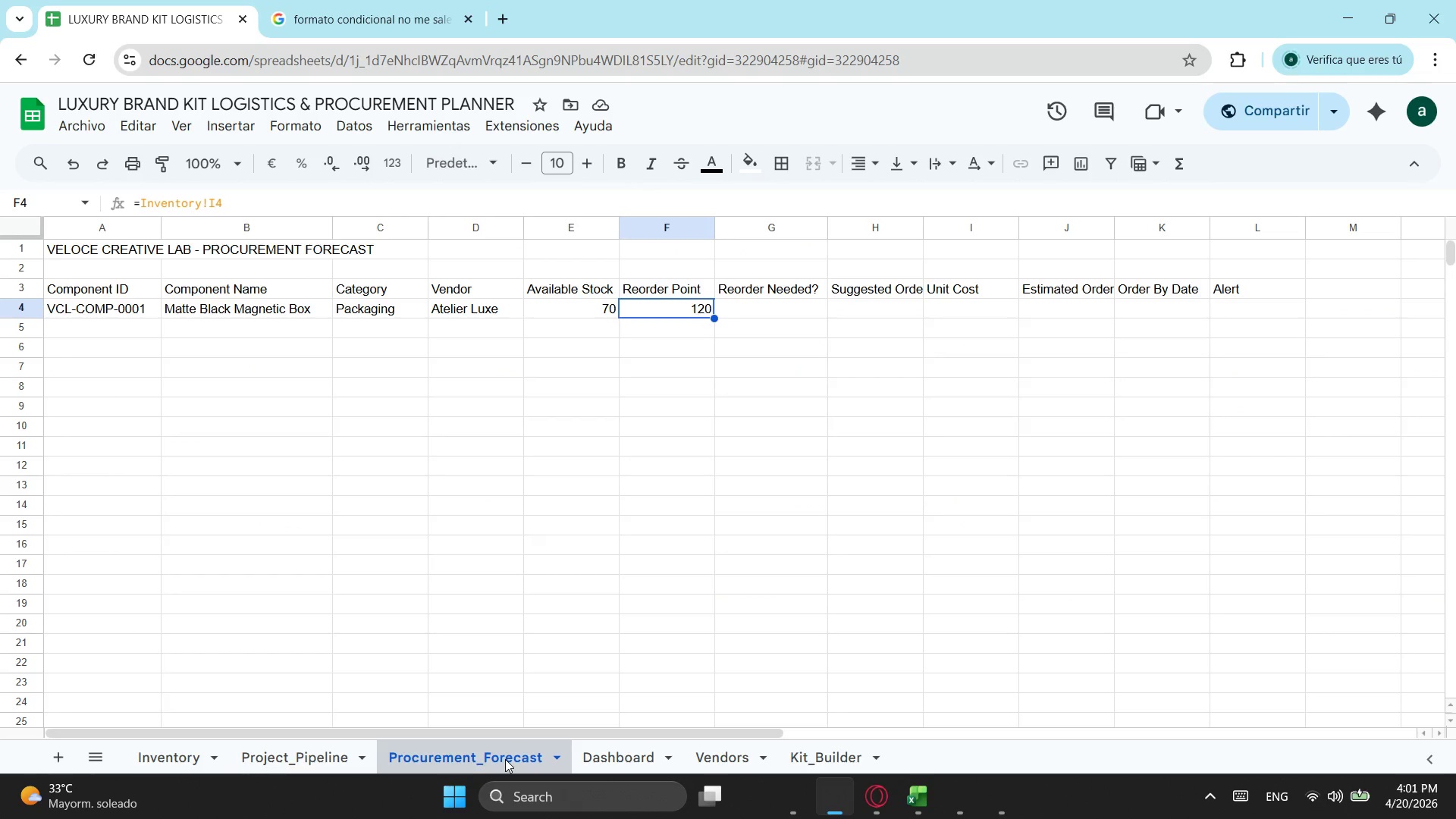 
wait(7.03)
 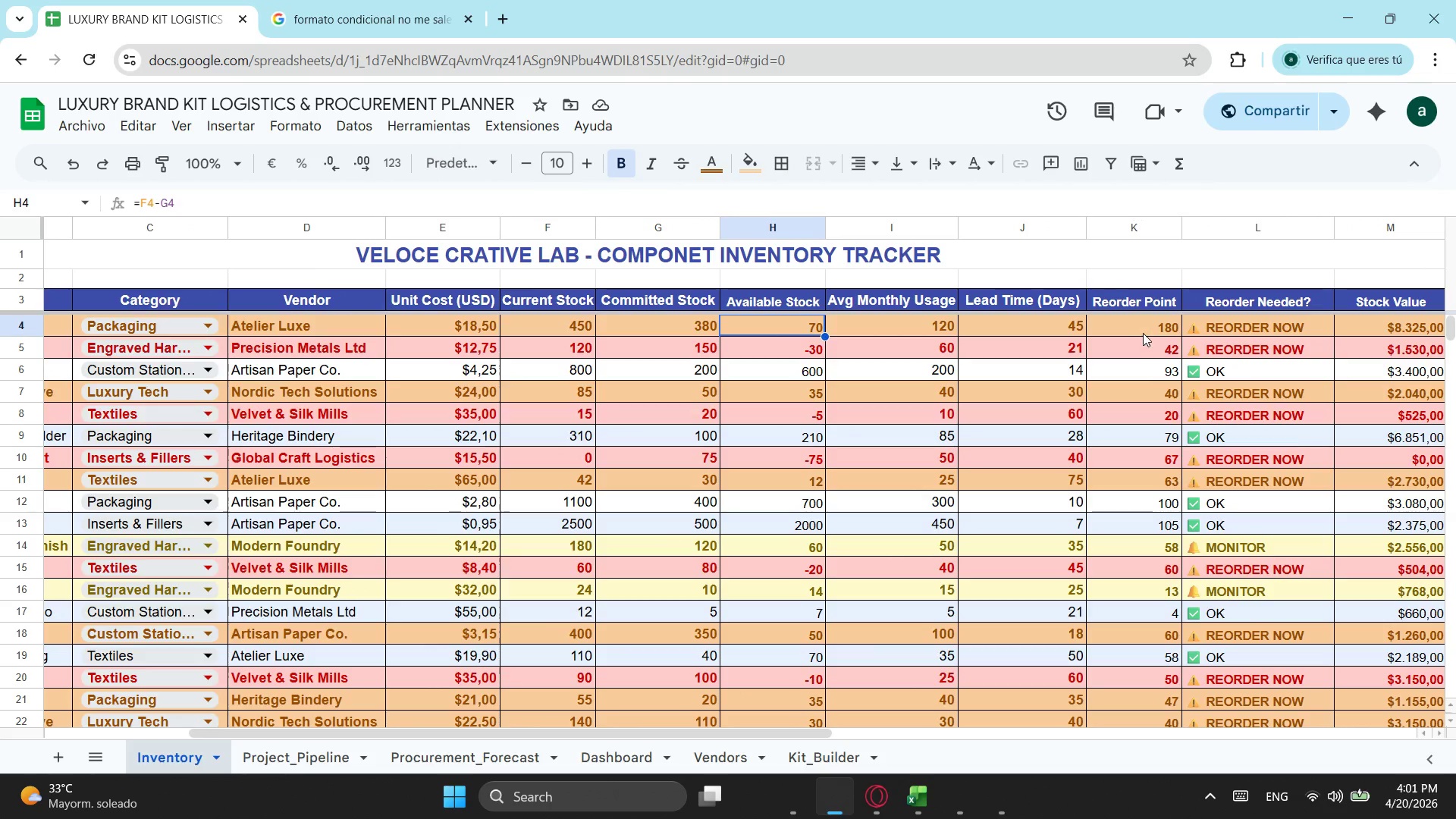 
left_click([214, 200])
 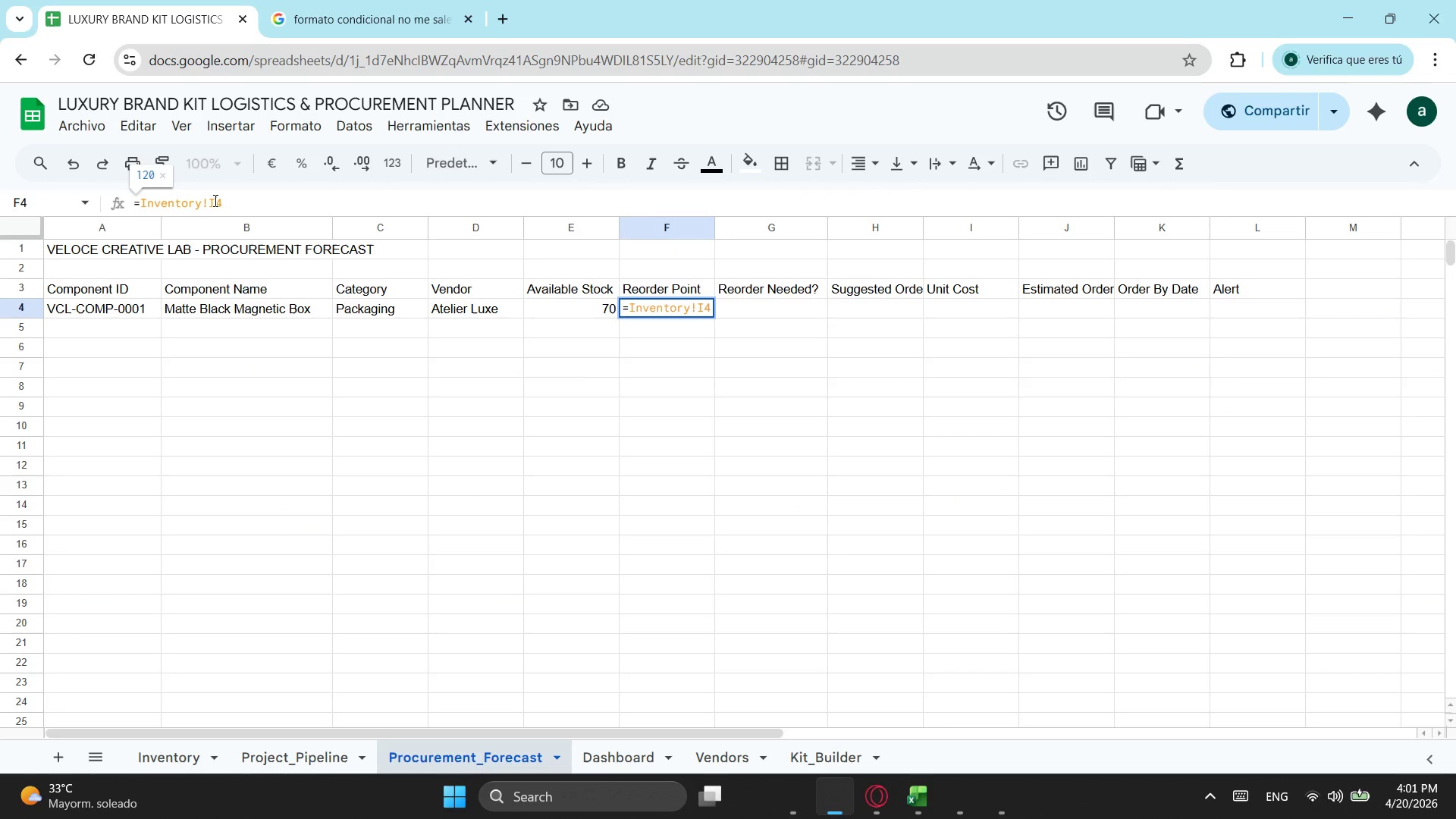 
key(Backspace)
 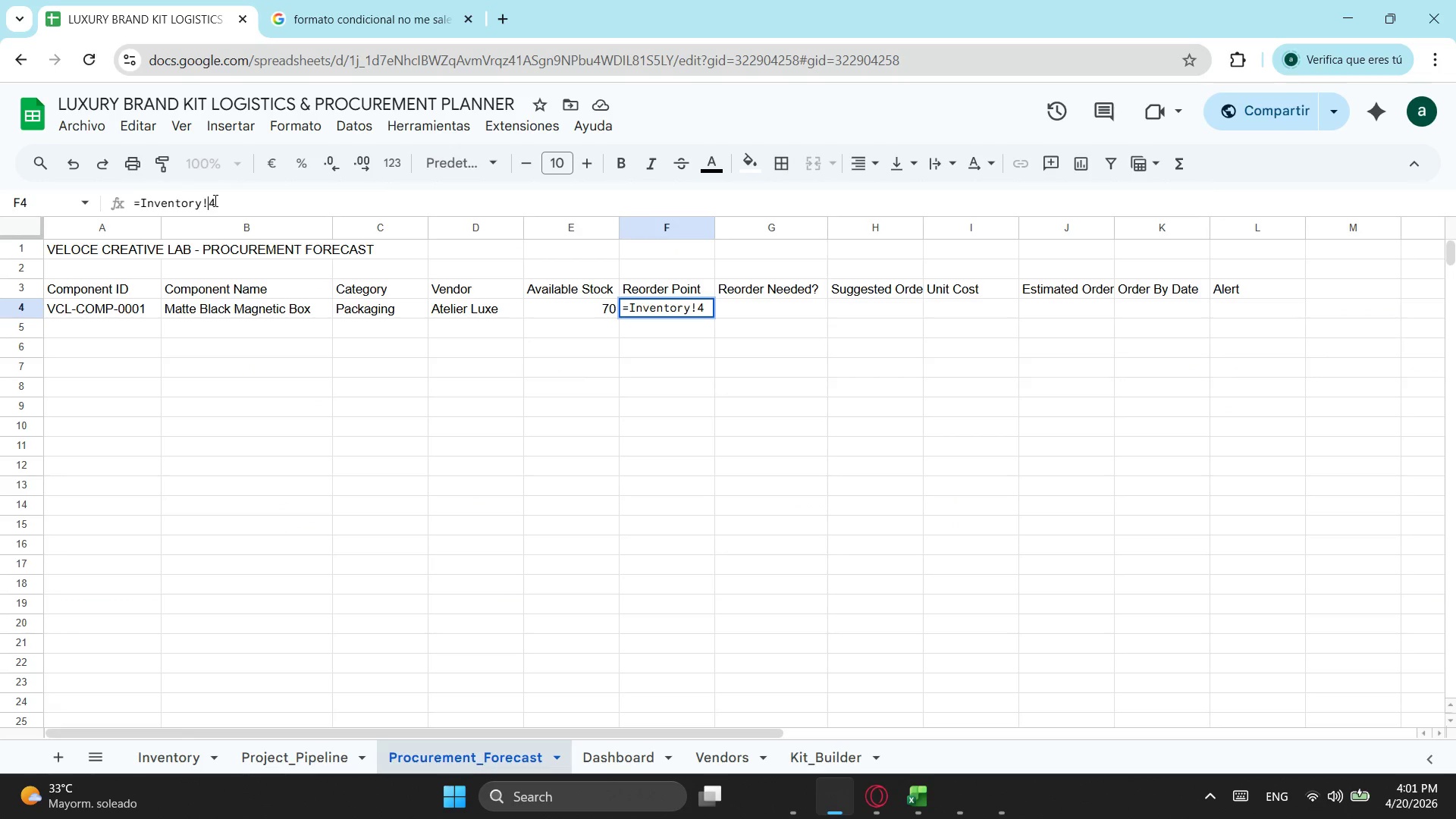 
key(K)
 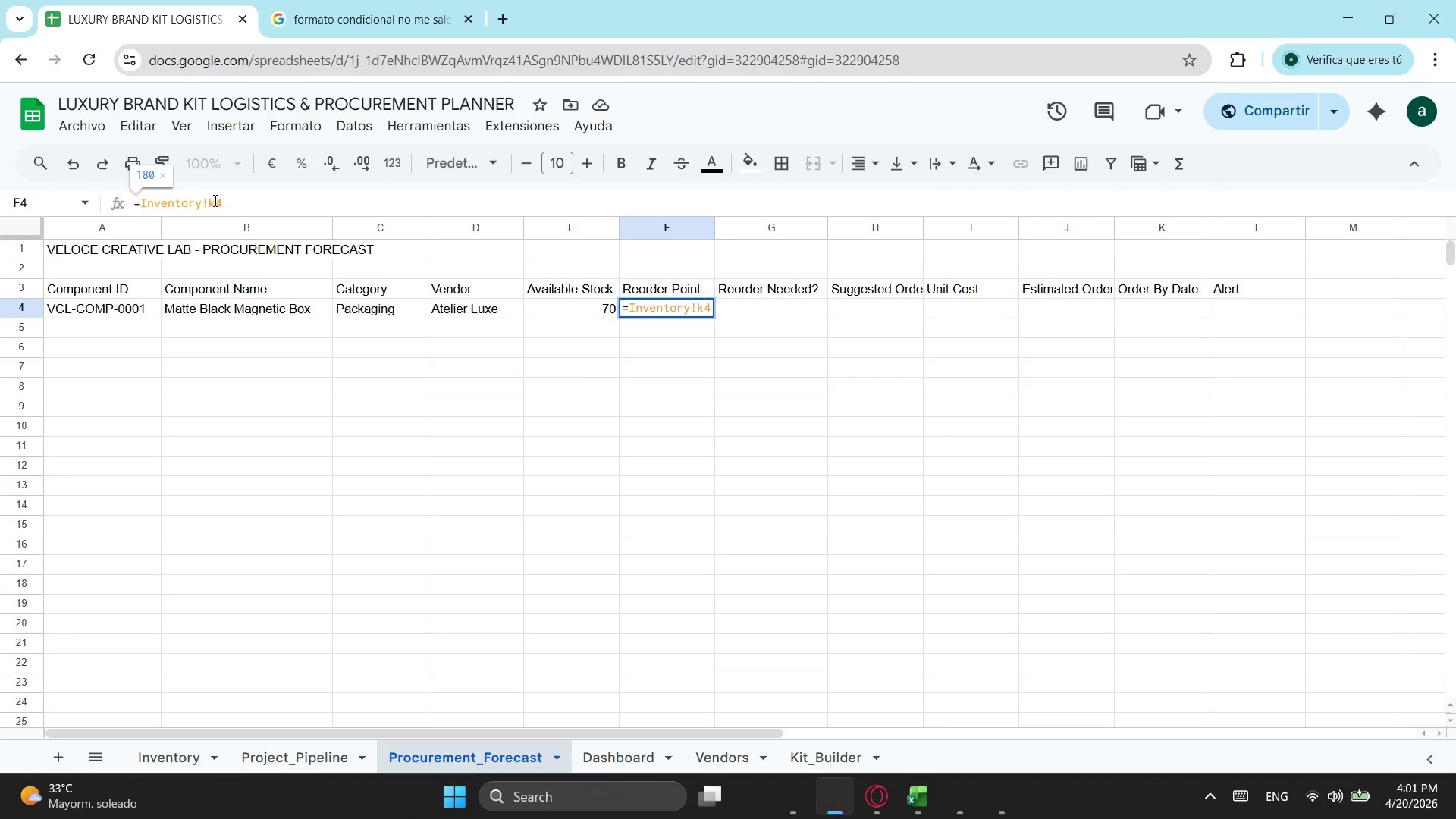 
key(Enter)
 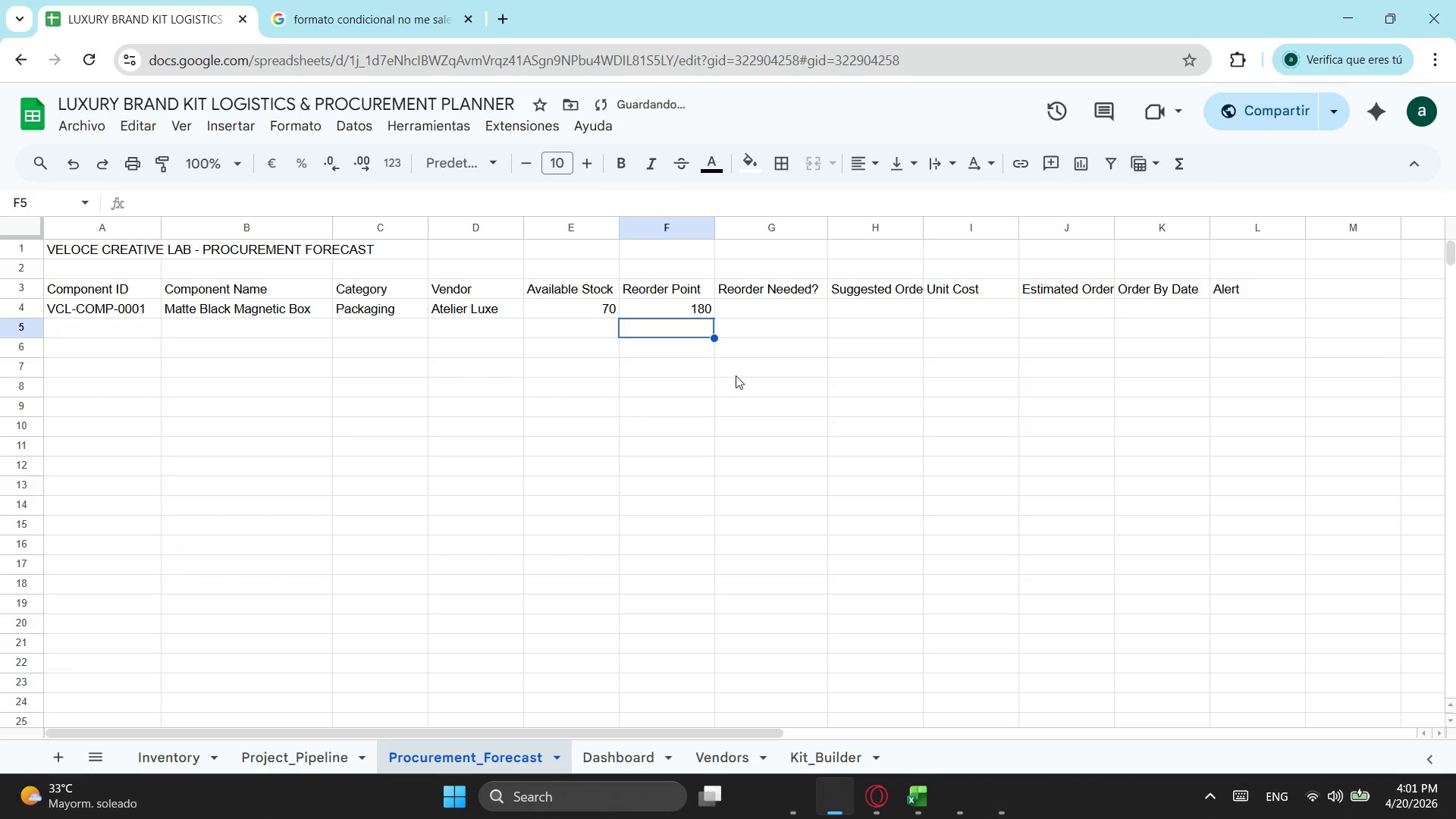 
left_click([752, 306])
 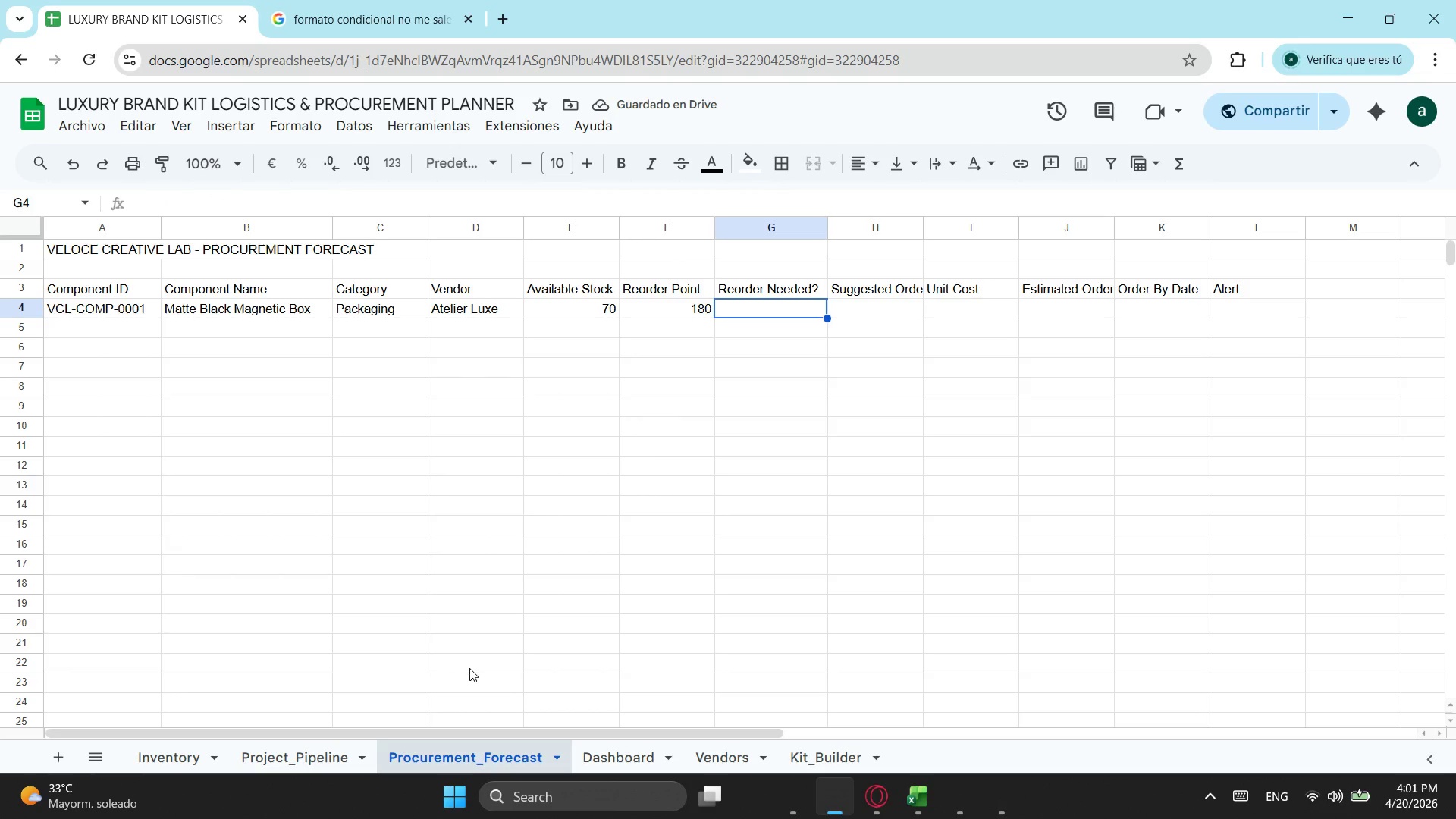 
key(Equal)
 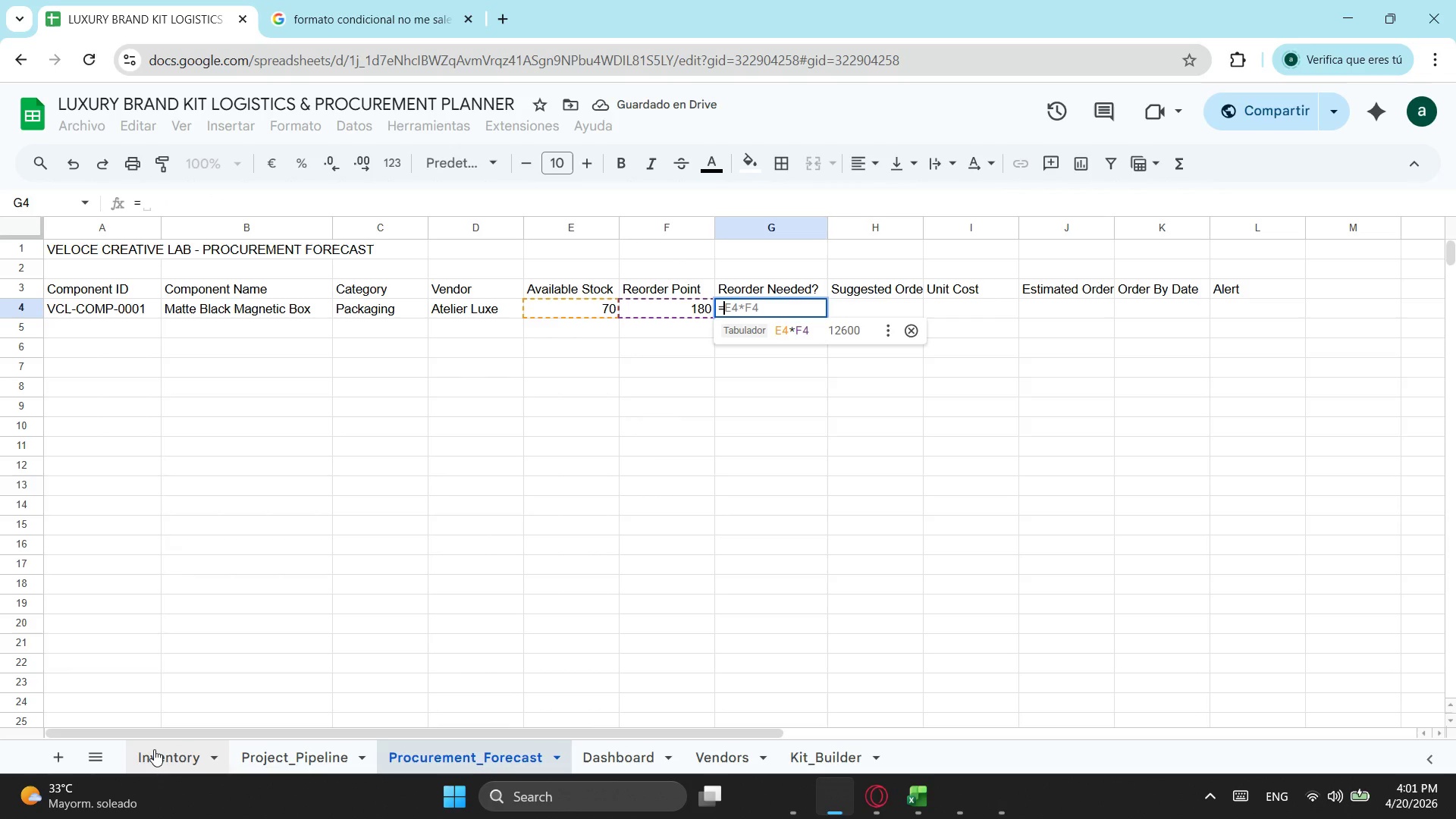 
left_click([154, 749])
 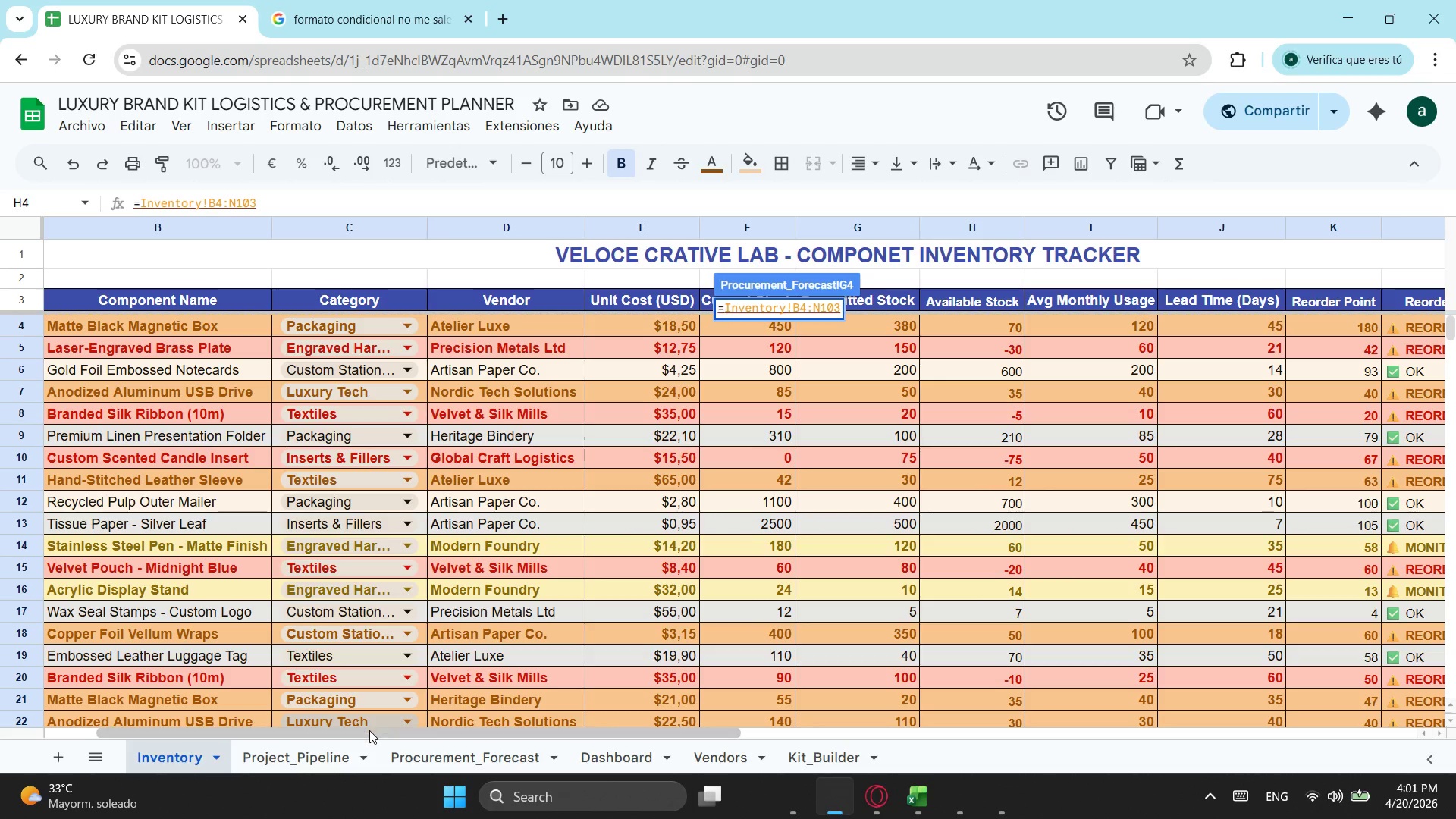 
left_click_drag(start_coordinate=[365, 737], to_coordinate=[586, 736])
 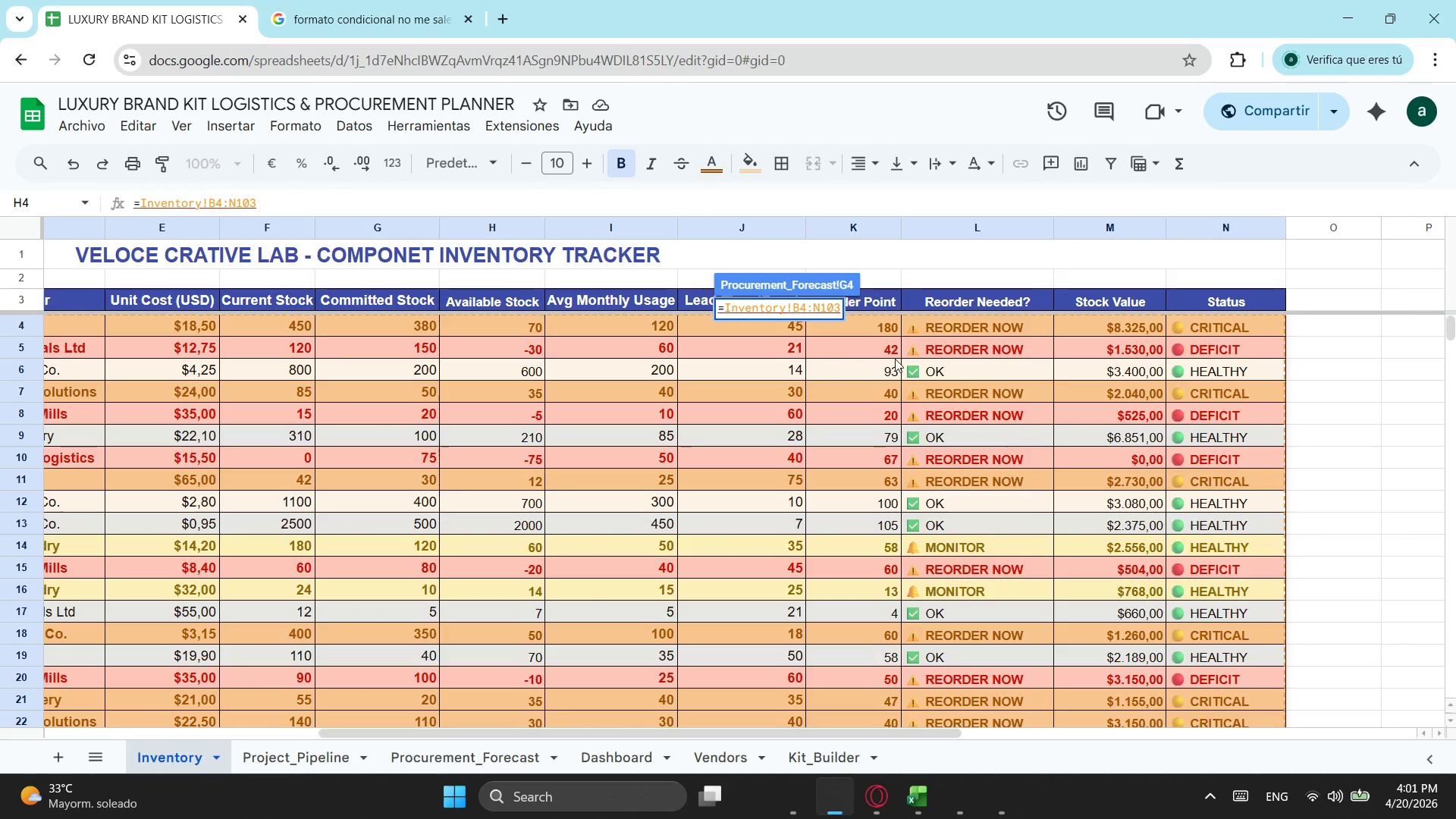 
scroll: coordinate [986, 360], scroll_direction: up, amount: 2.0
 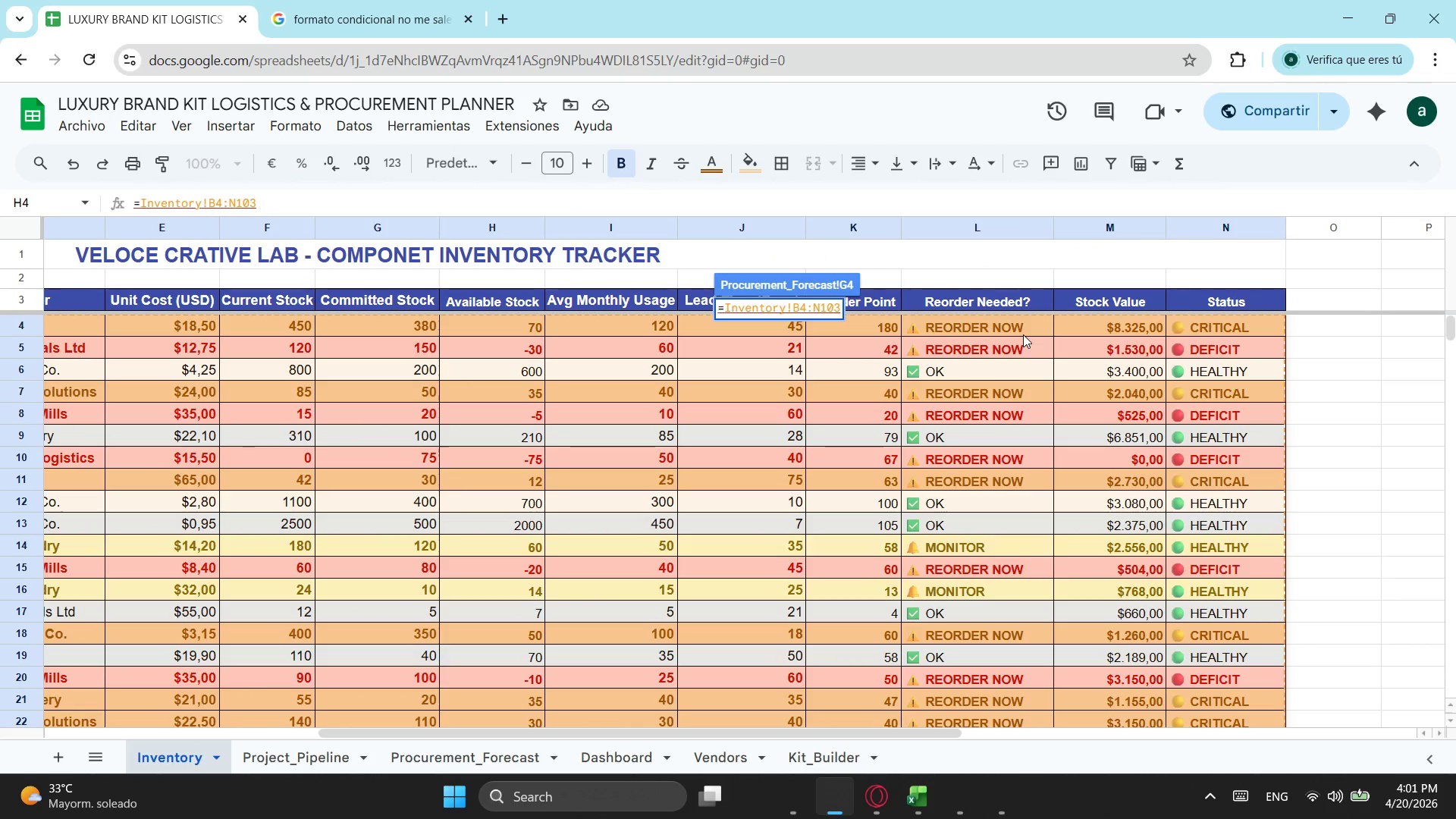 
left_click([1023, 334])
 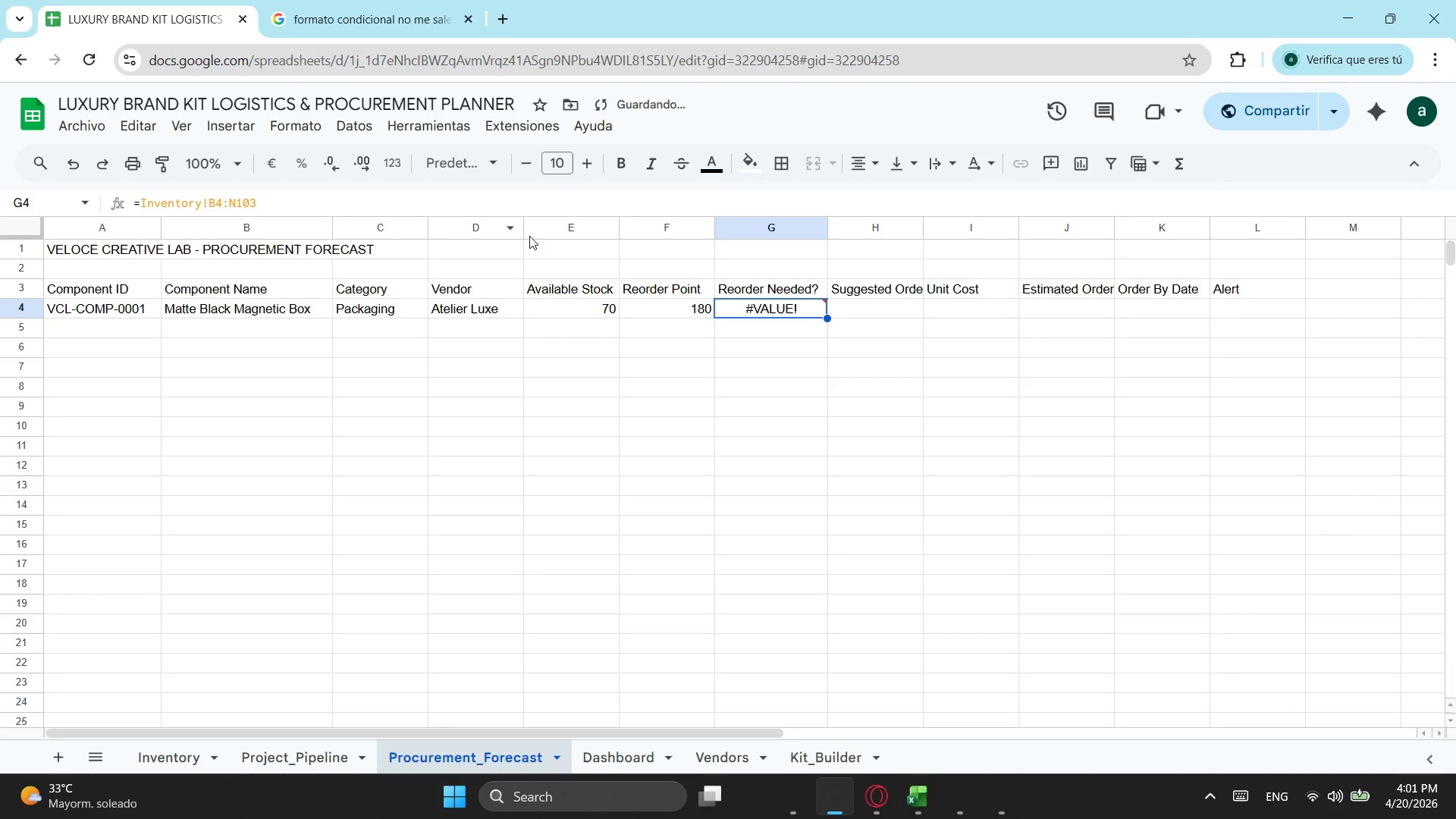 
left_click_drag(start_coordinate=[322, 202], to_coordinate=[209, 214])
 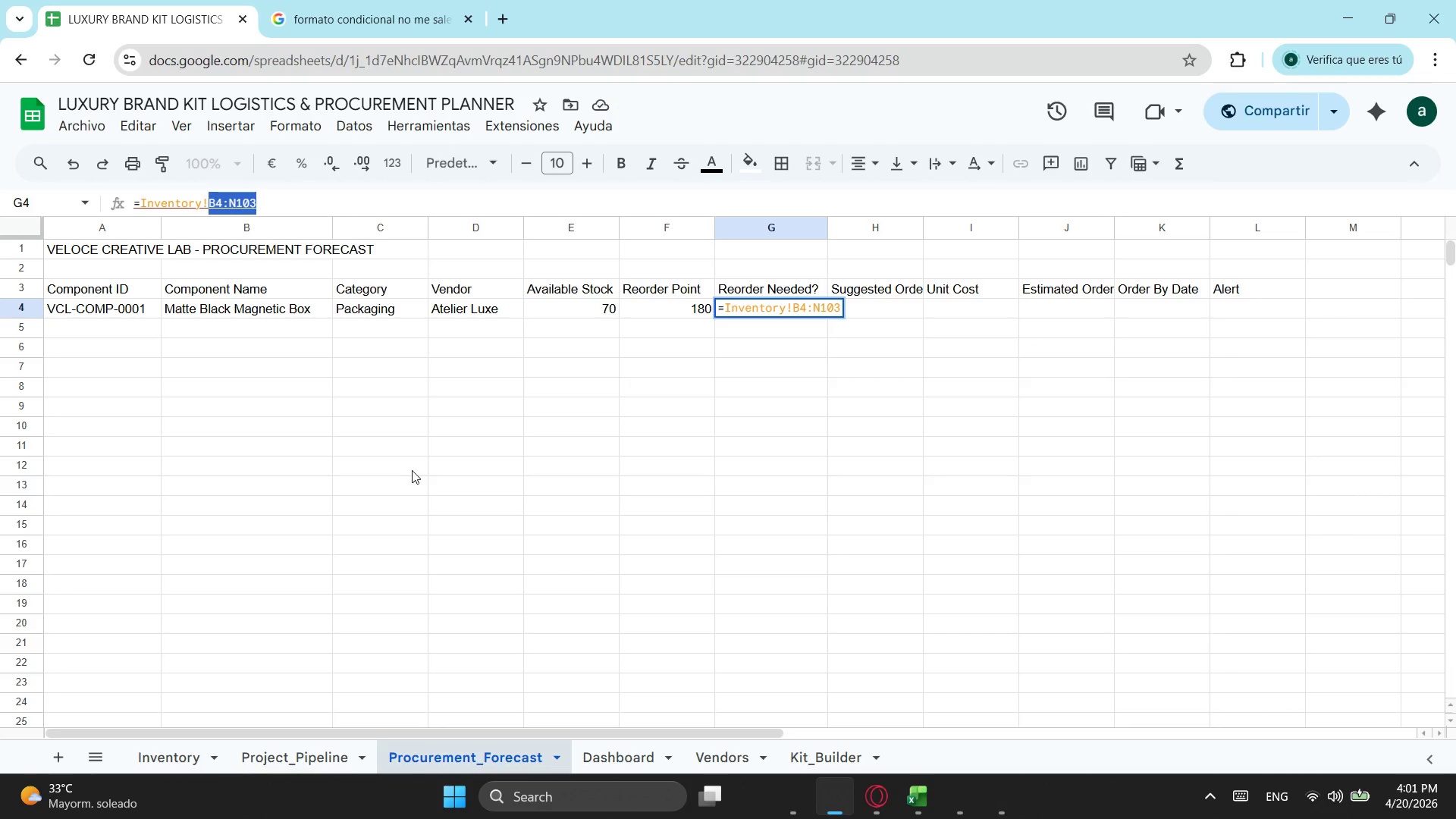 
key(Backspace)
 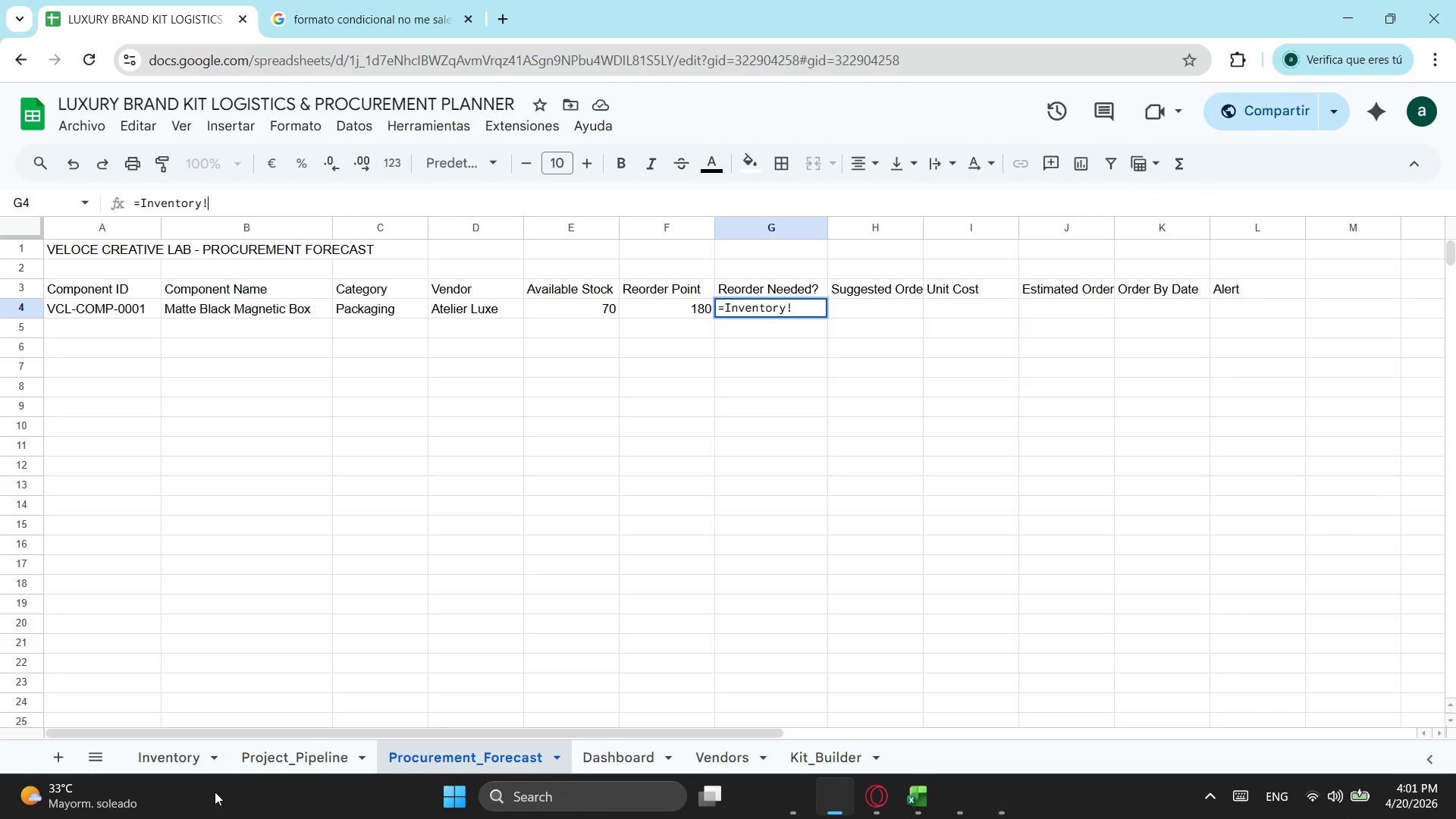 
mouse_move([198, 762])
 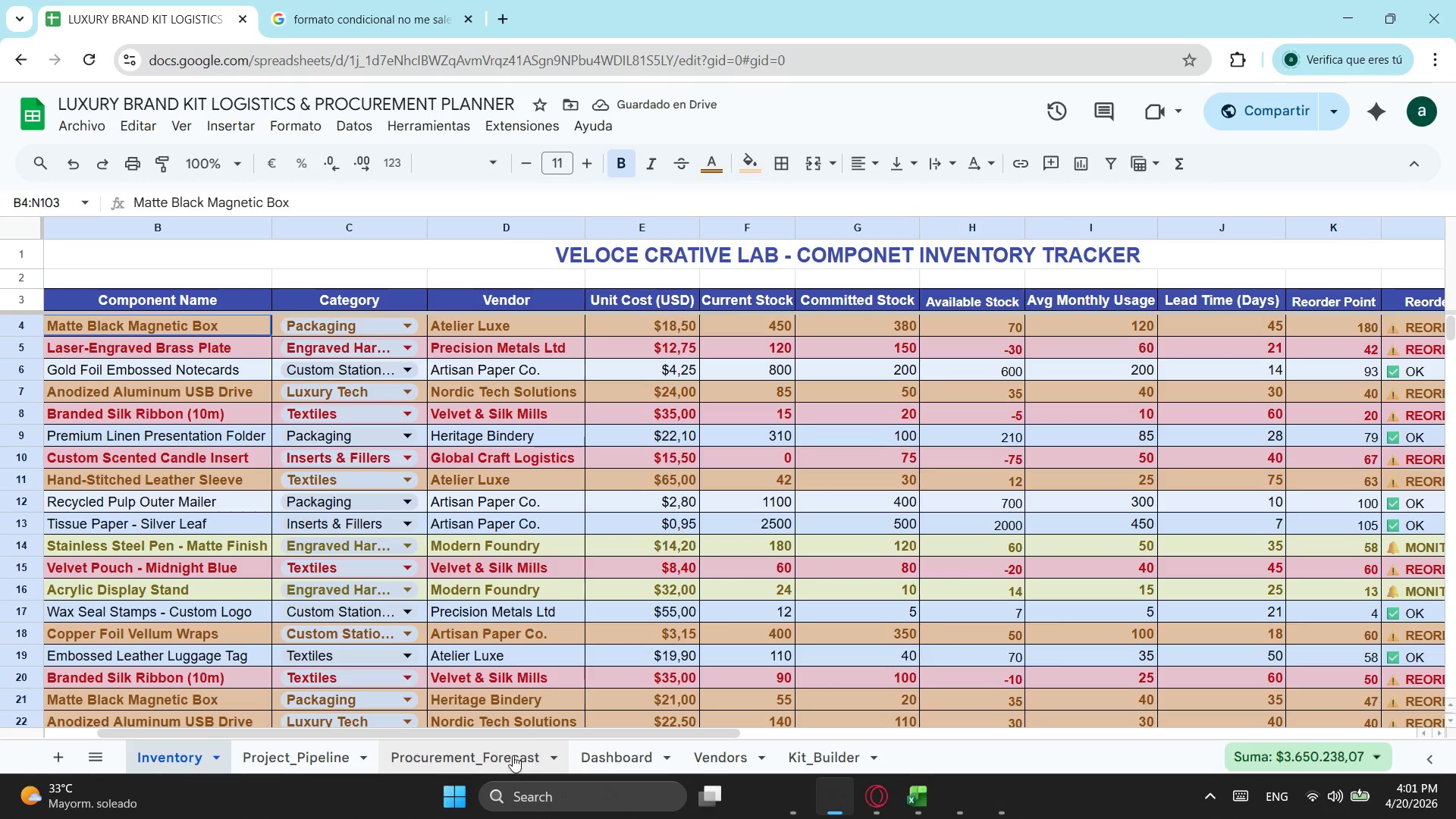 
left_click_drag(start_coordinate=[531, 735], to_coordinate=[752, 715])
 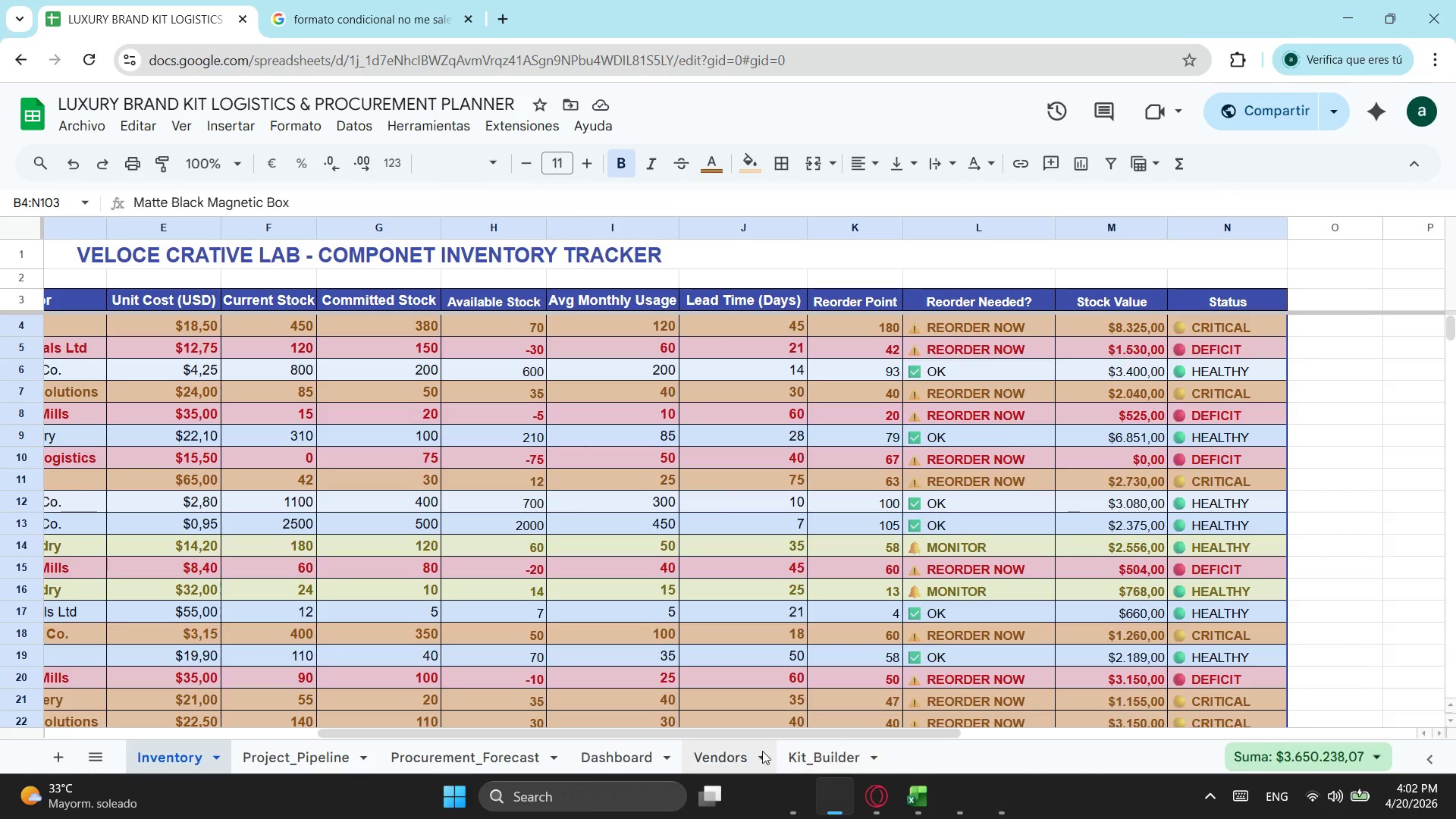 
left_click([506, 759])
 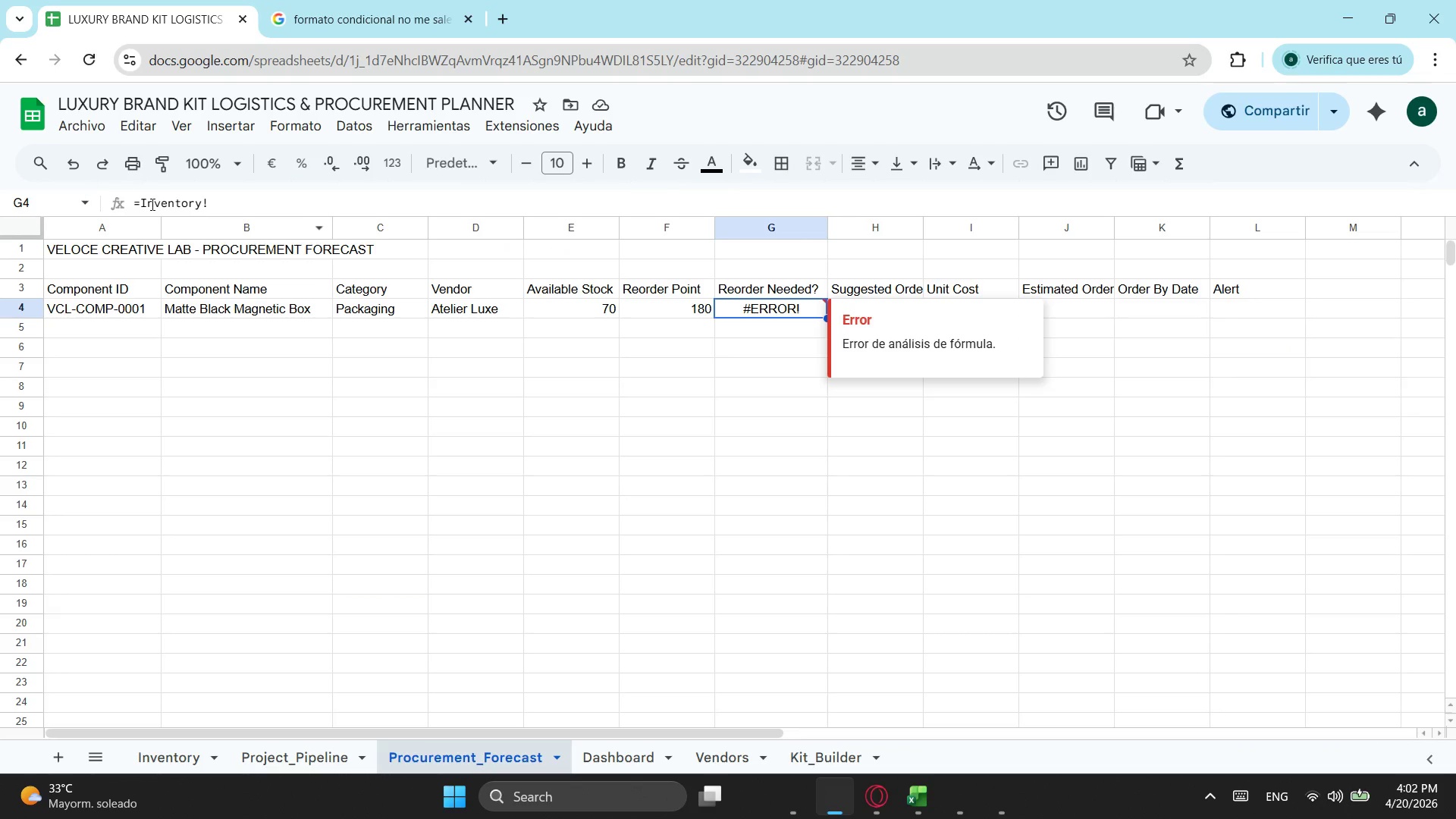 
left_click([232, 202])
 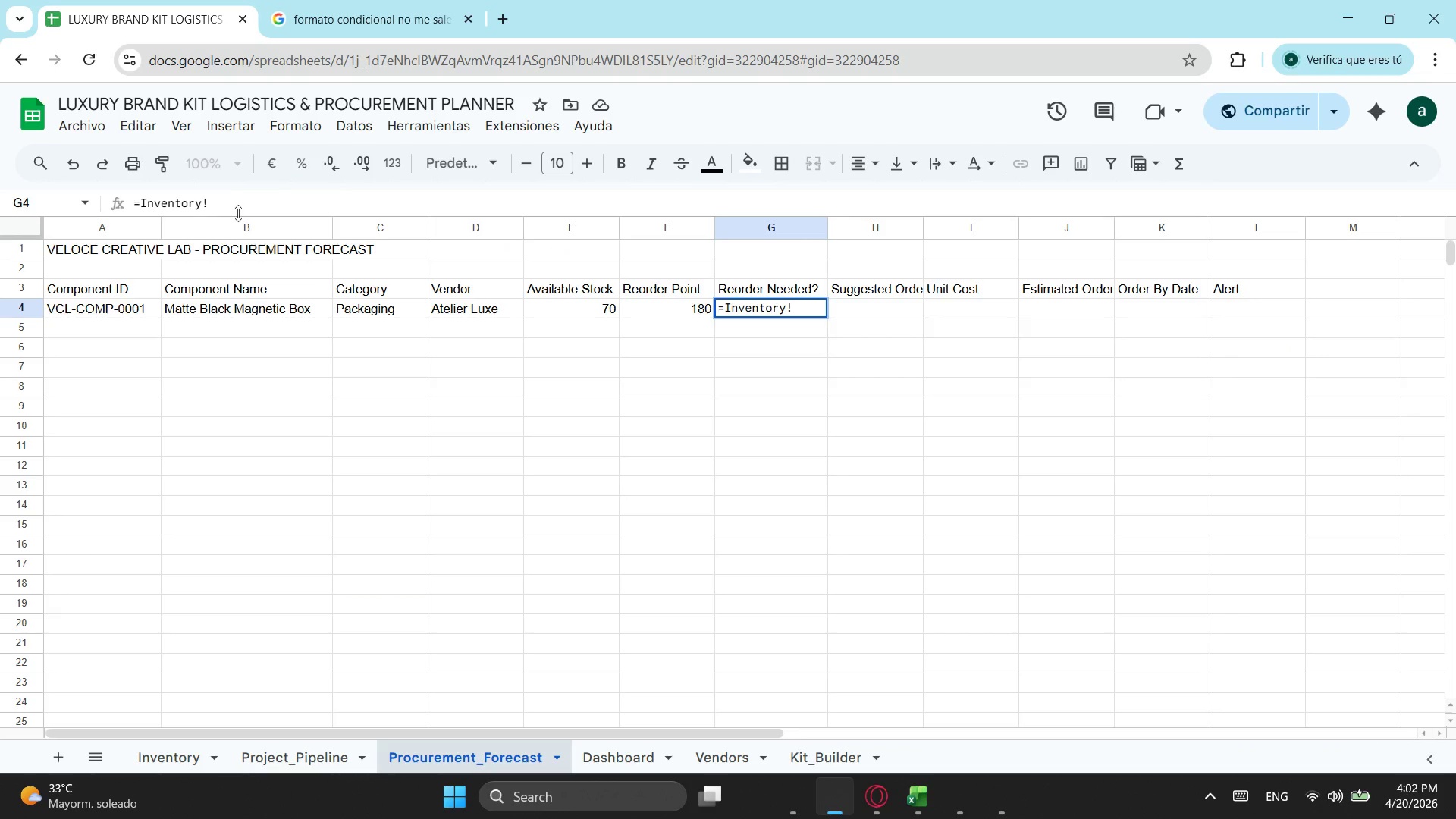 
type(l4)
 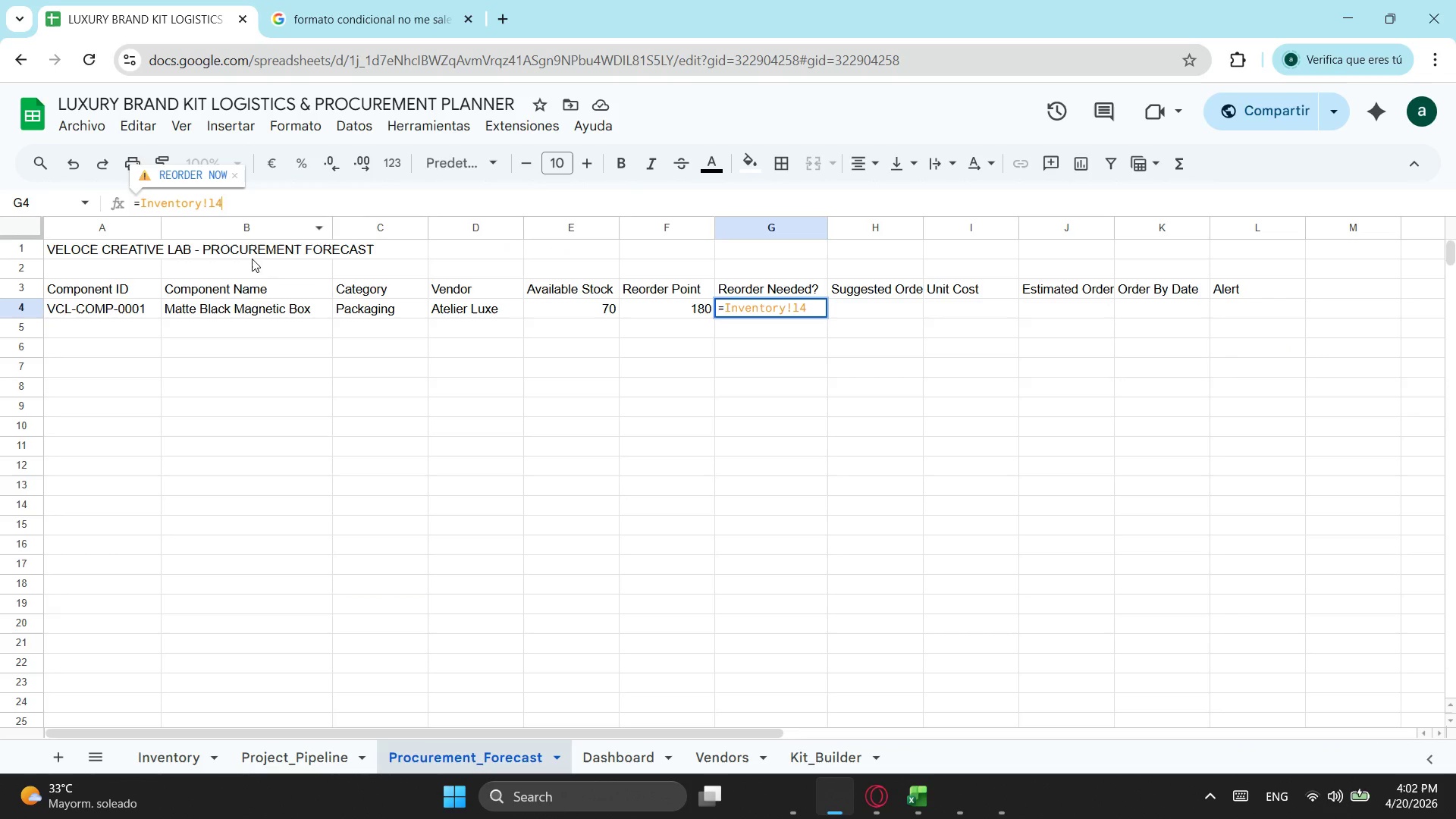 
key(Enter)
 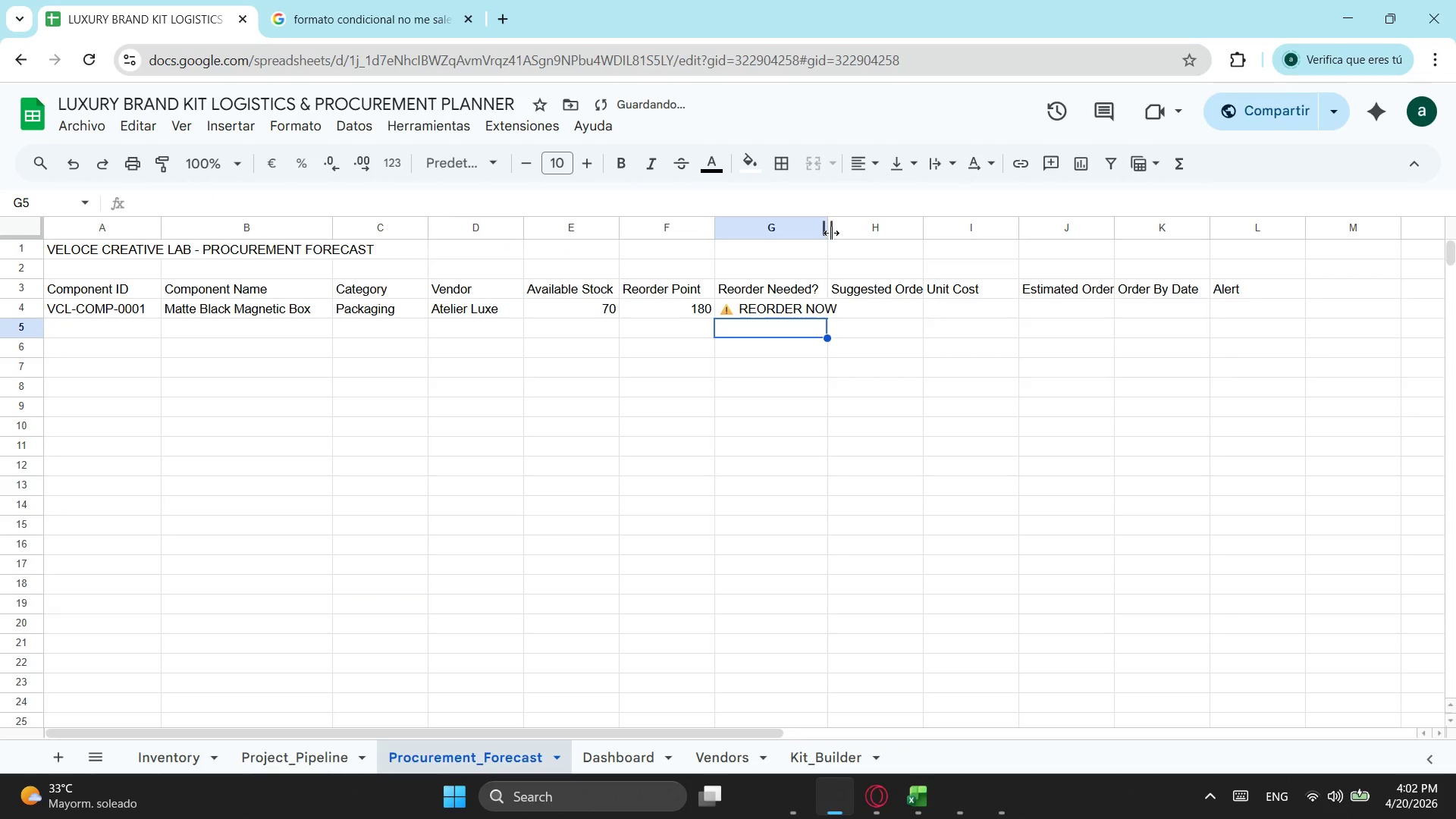 
left_click_drag(start_coordinate=[830, 226], to_coordinate=[855, 230])
 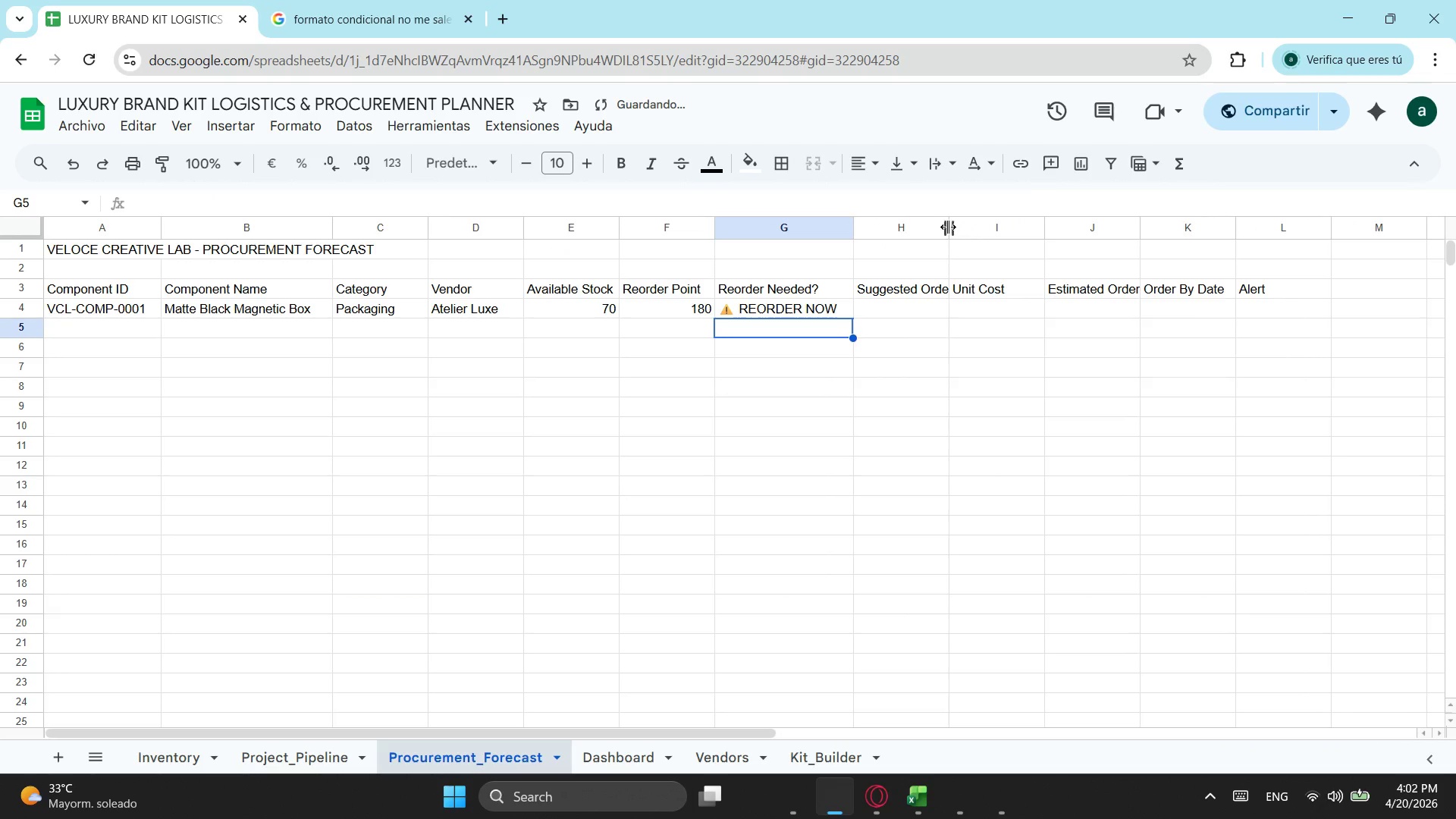 
left_click_drag(start_coordinate=[946, 228], to_coordinate=[968, 230])
 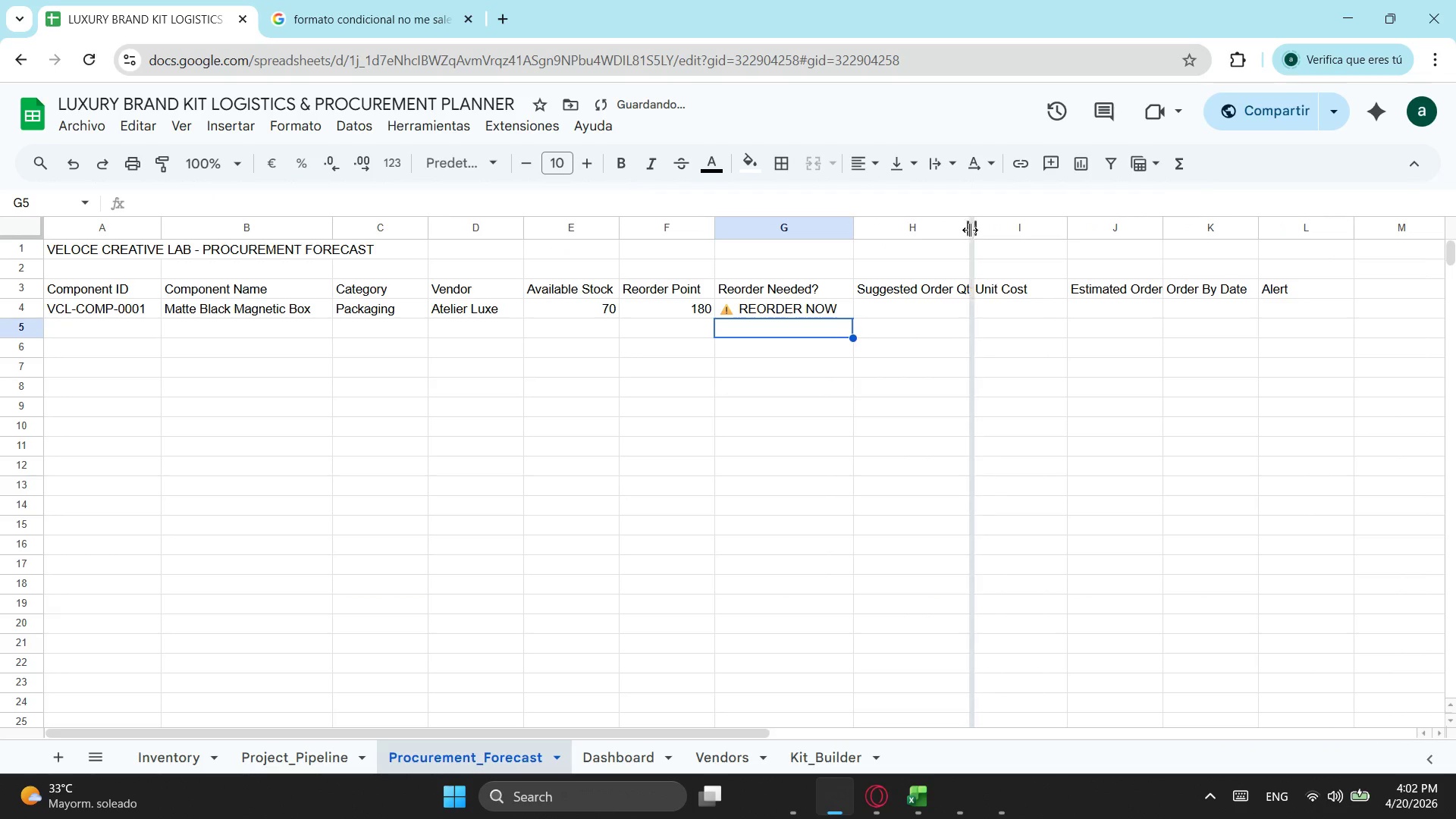 
left_click_drag(start_coordinate=[968, 230], to_coordinate=[1000, 236])
 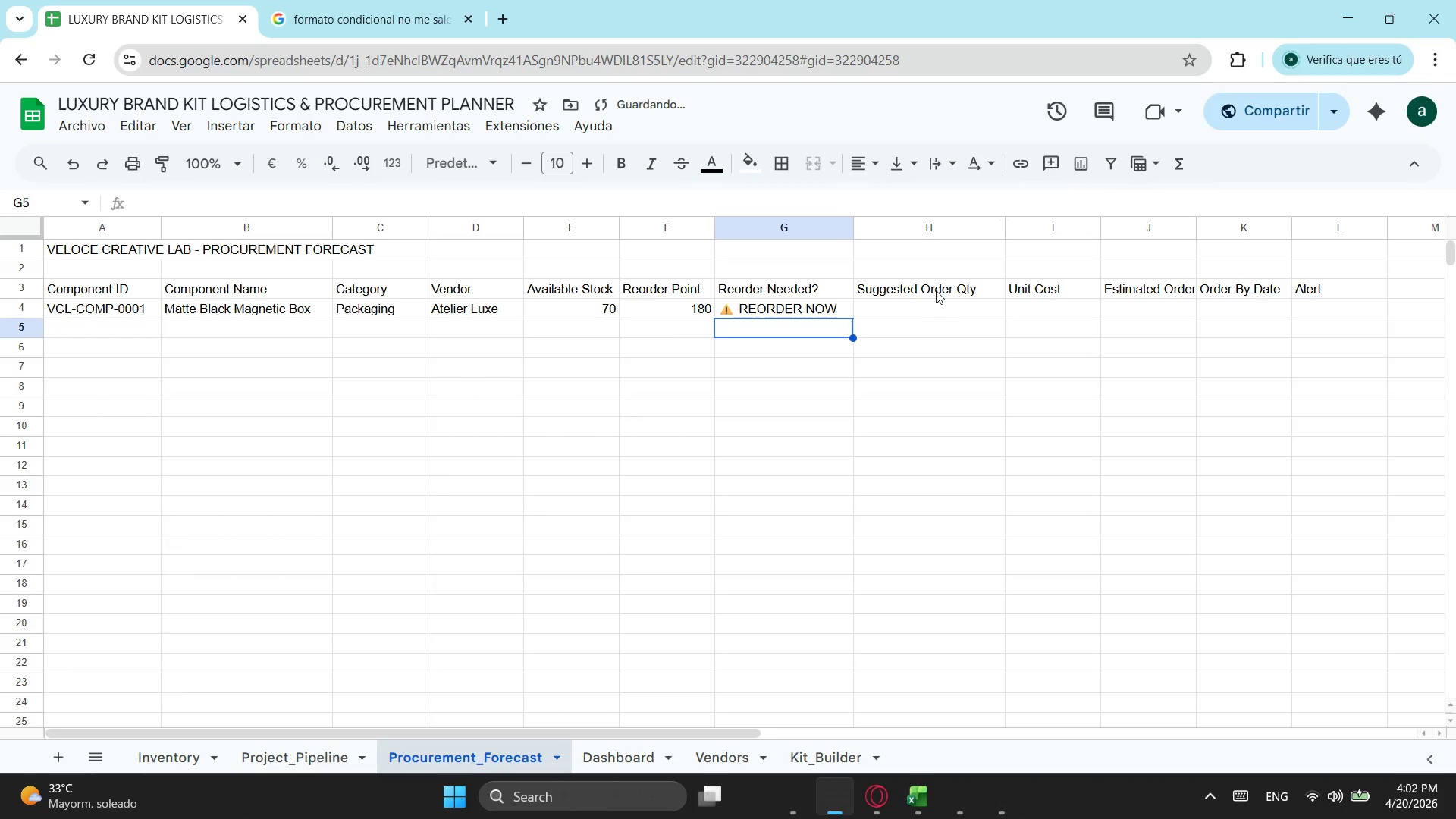 
left_click([936, 287])
 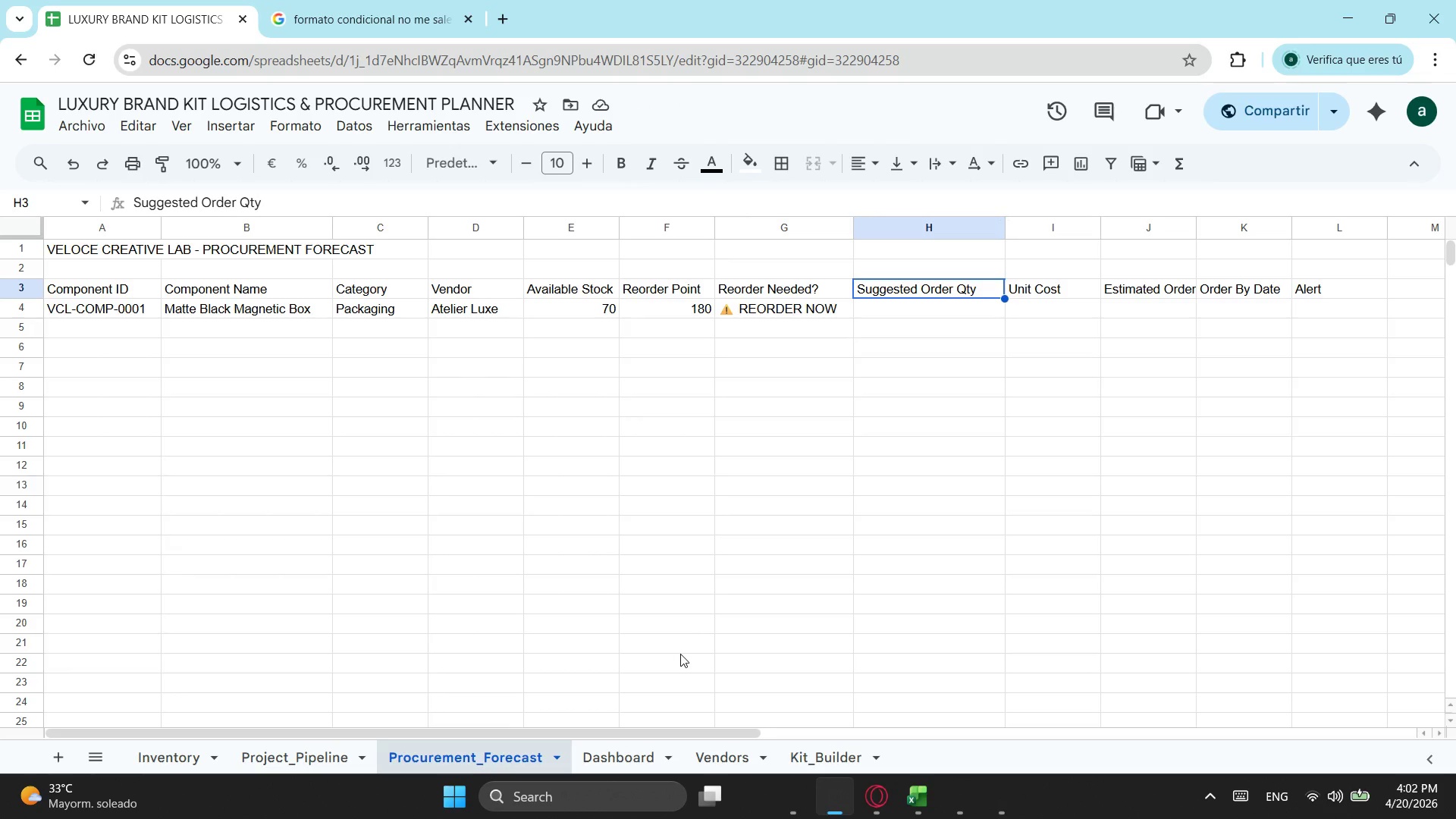 
wait(15.33)
 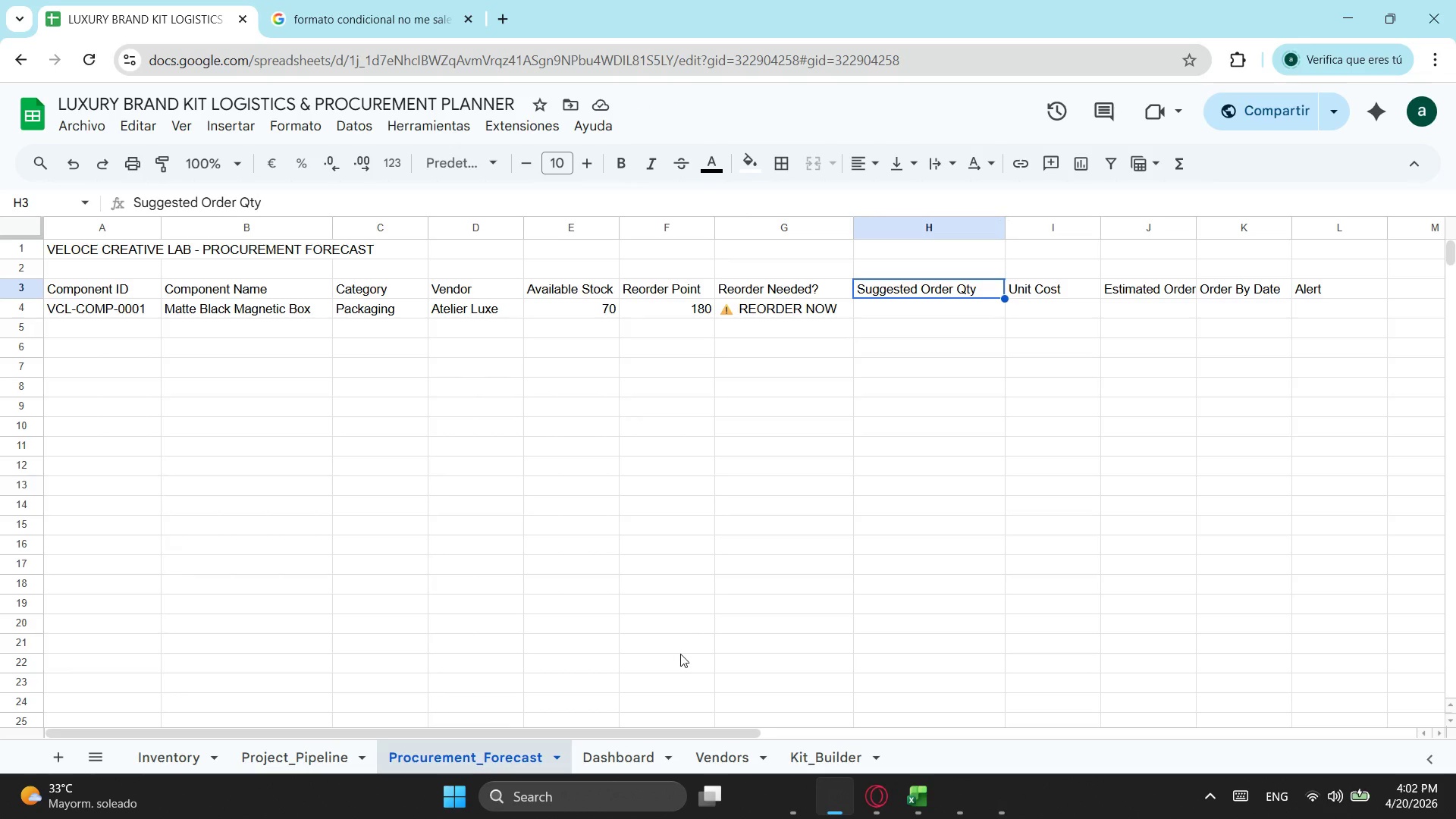 
left_click([890, 316])
 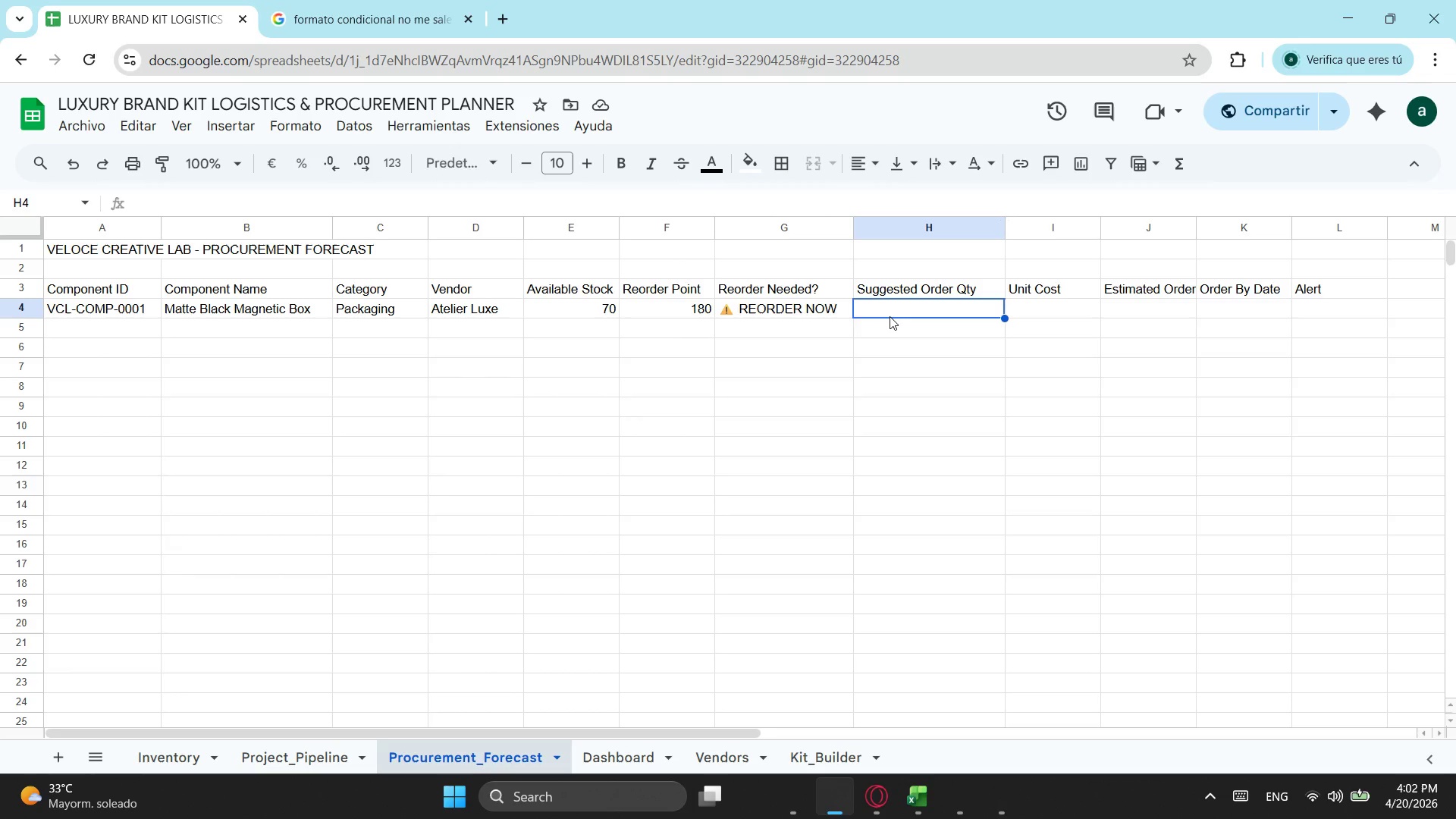 
key(Equal)
 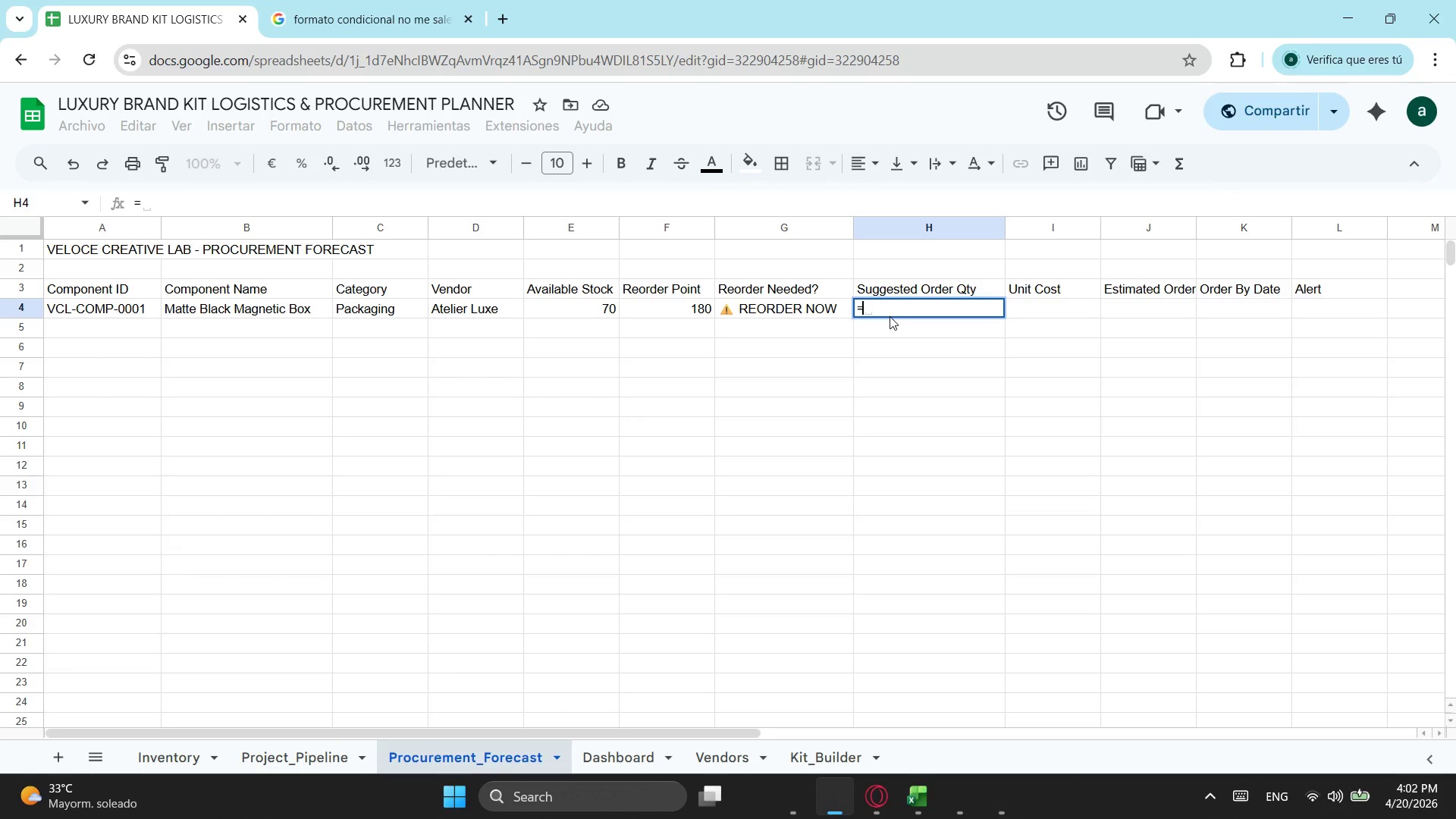 
key(A)
 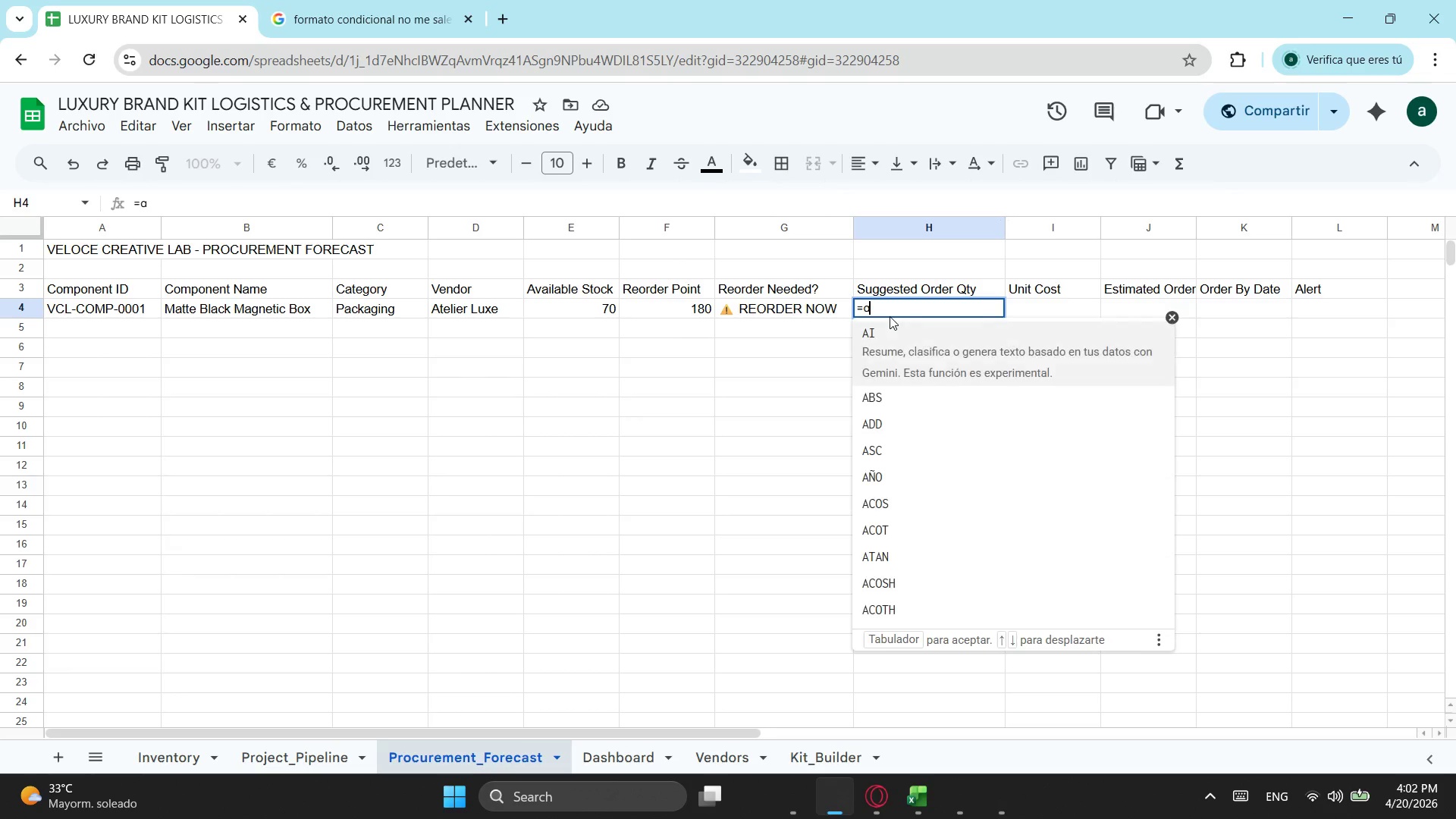 
key(Backspace)
 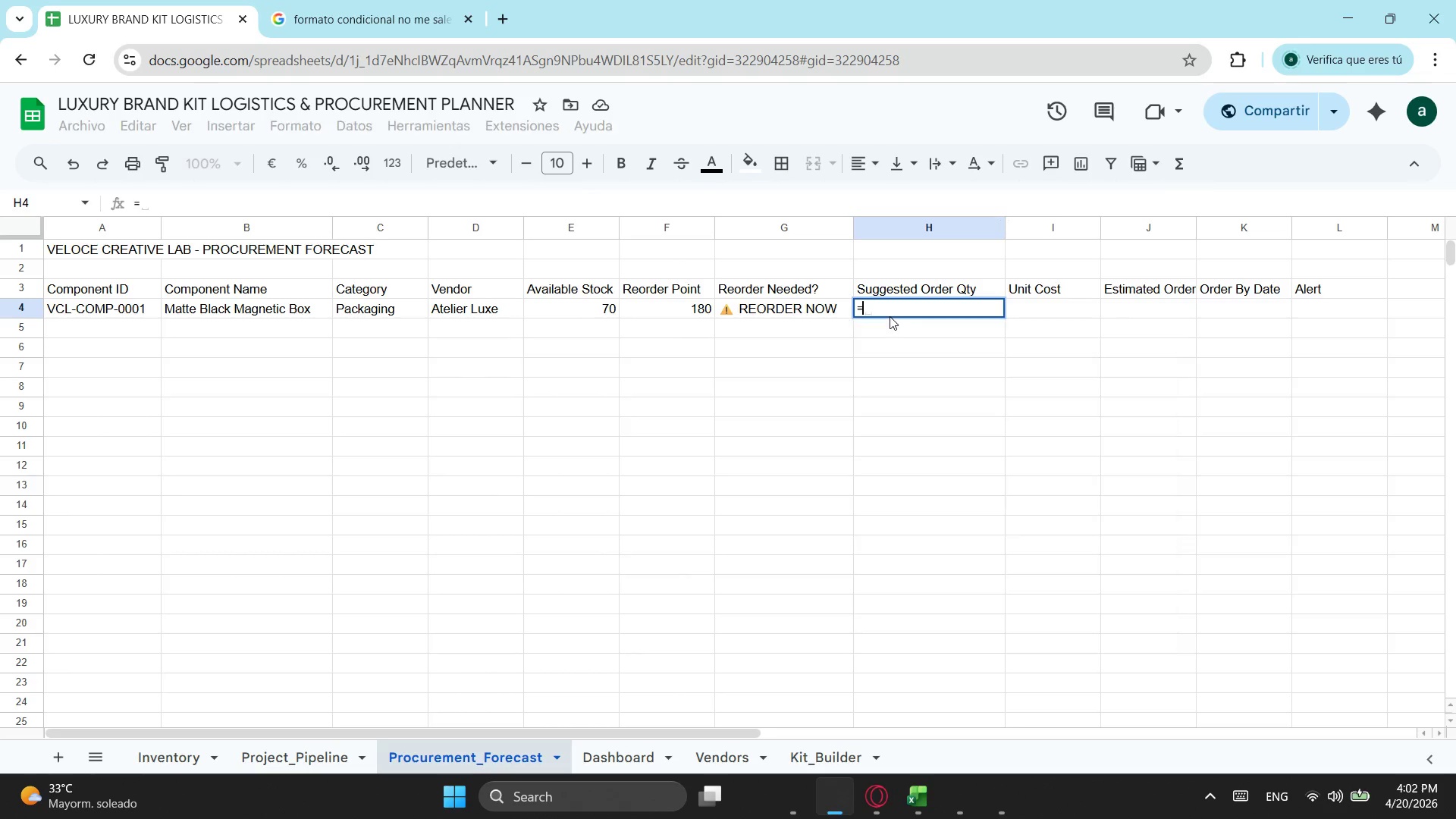 
key(Comma)
 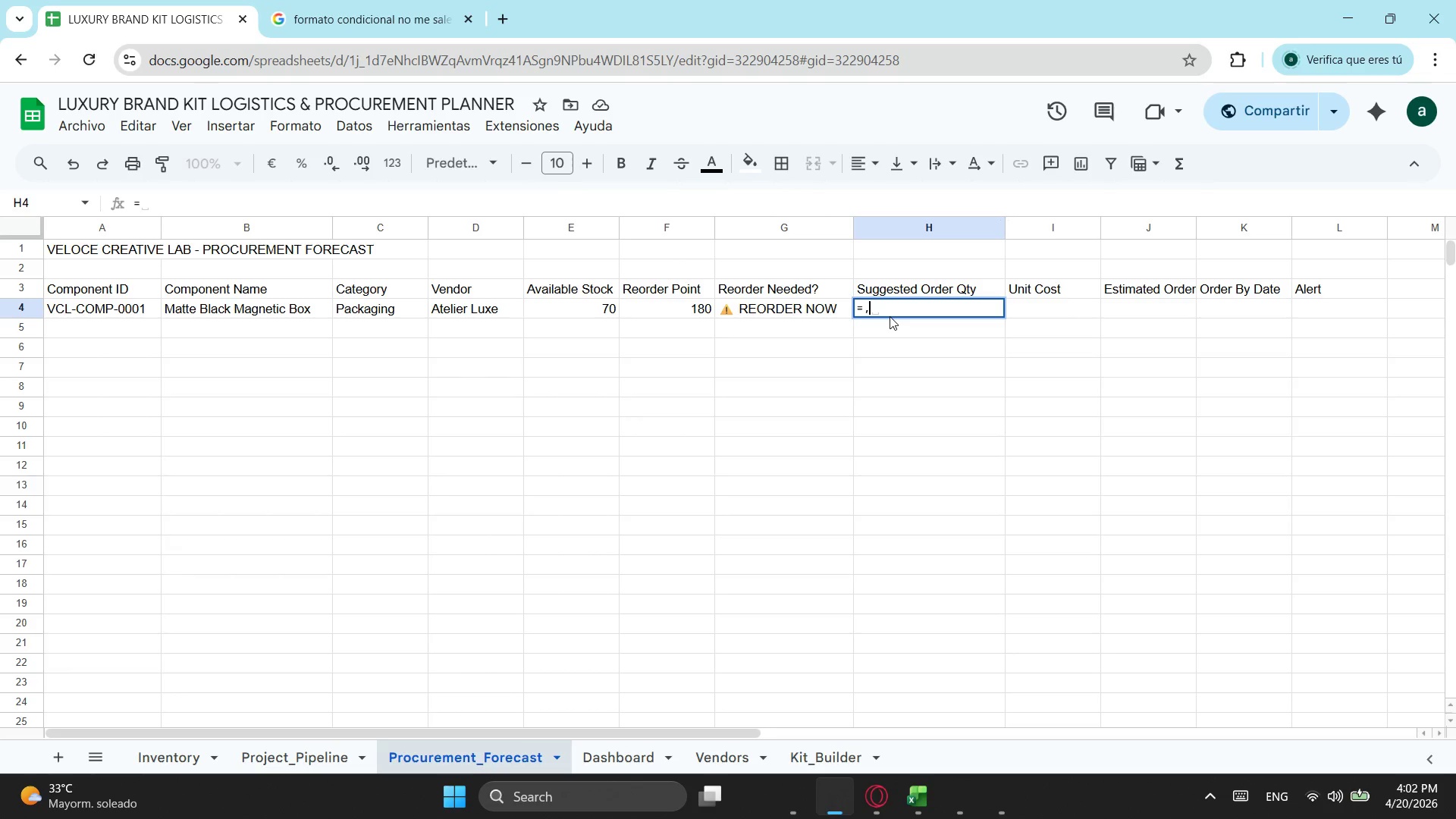 
key(A)
 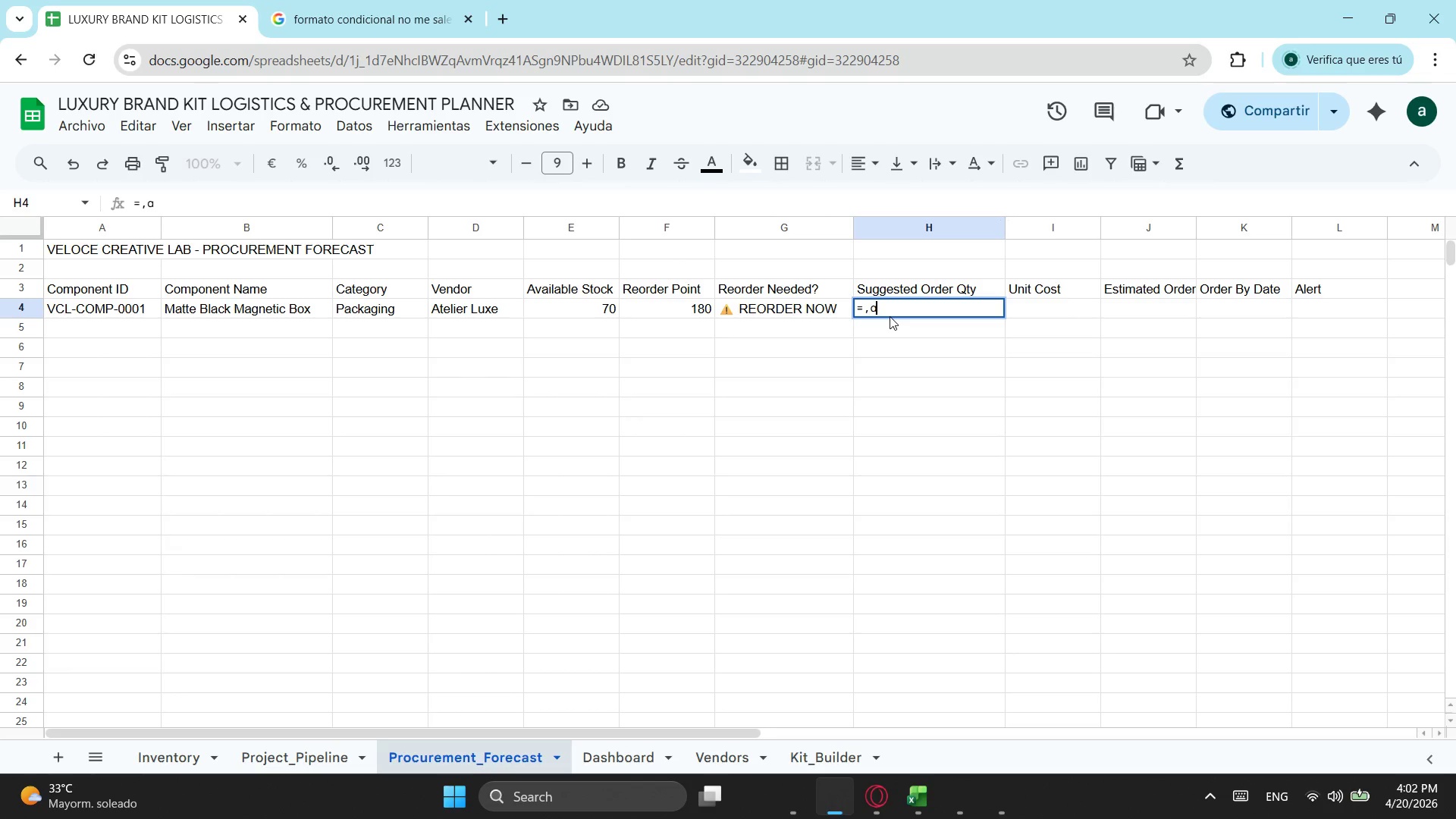 
key(Unknown)
 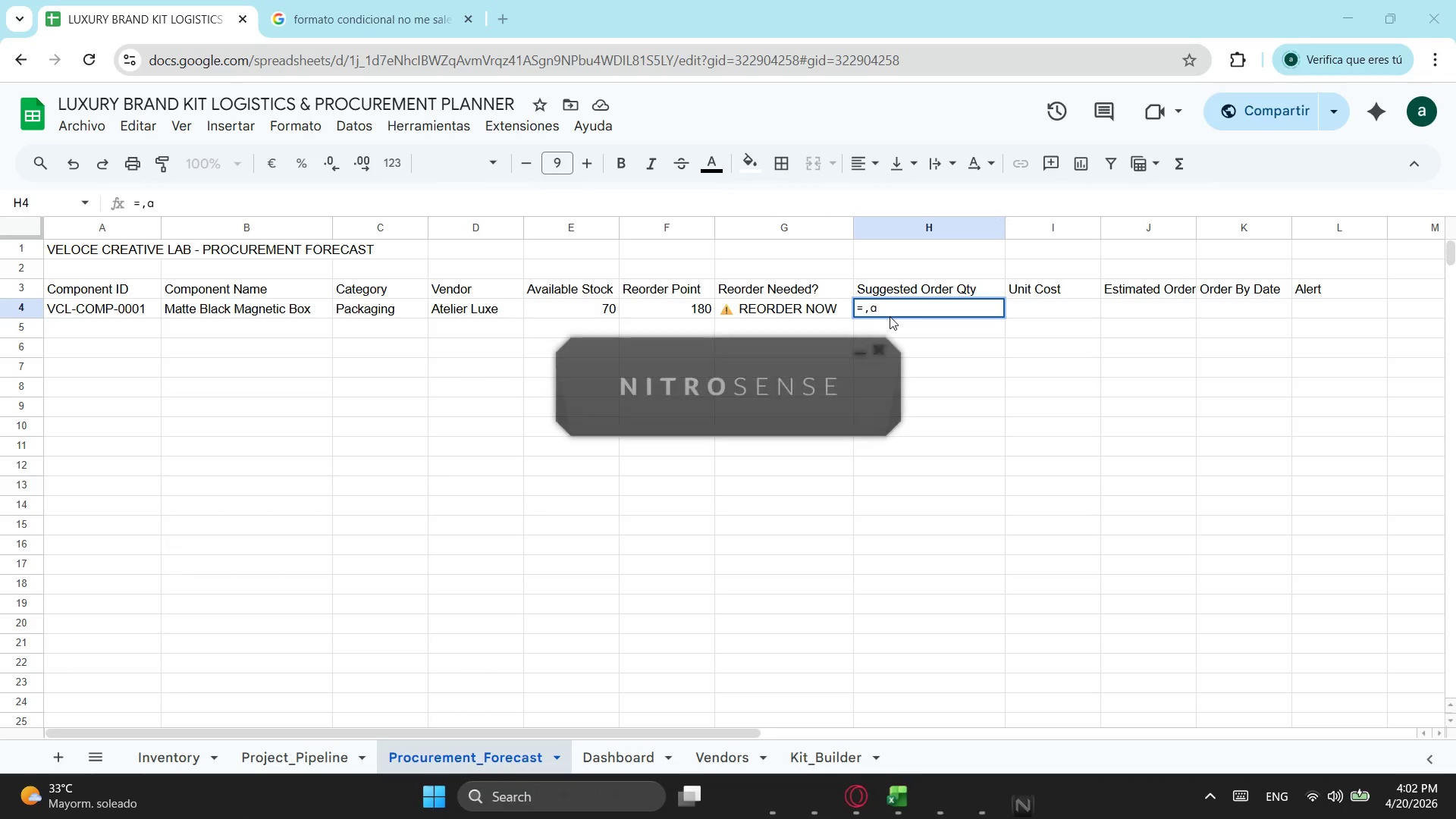 
left_click([980, 353])
 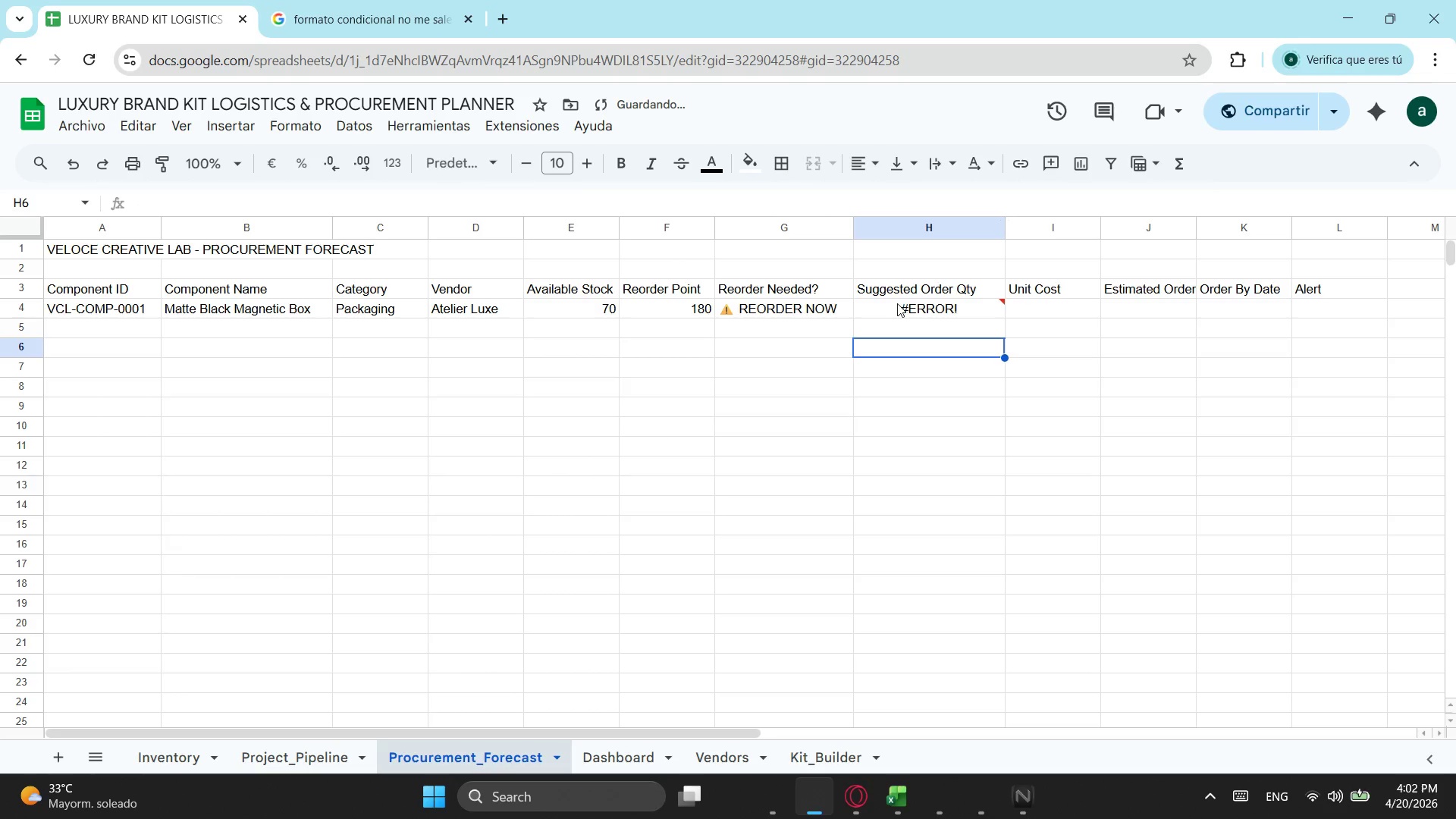 
left_click([896, 303])
 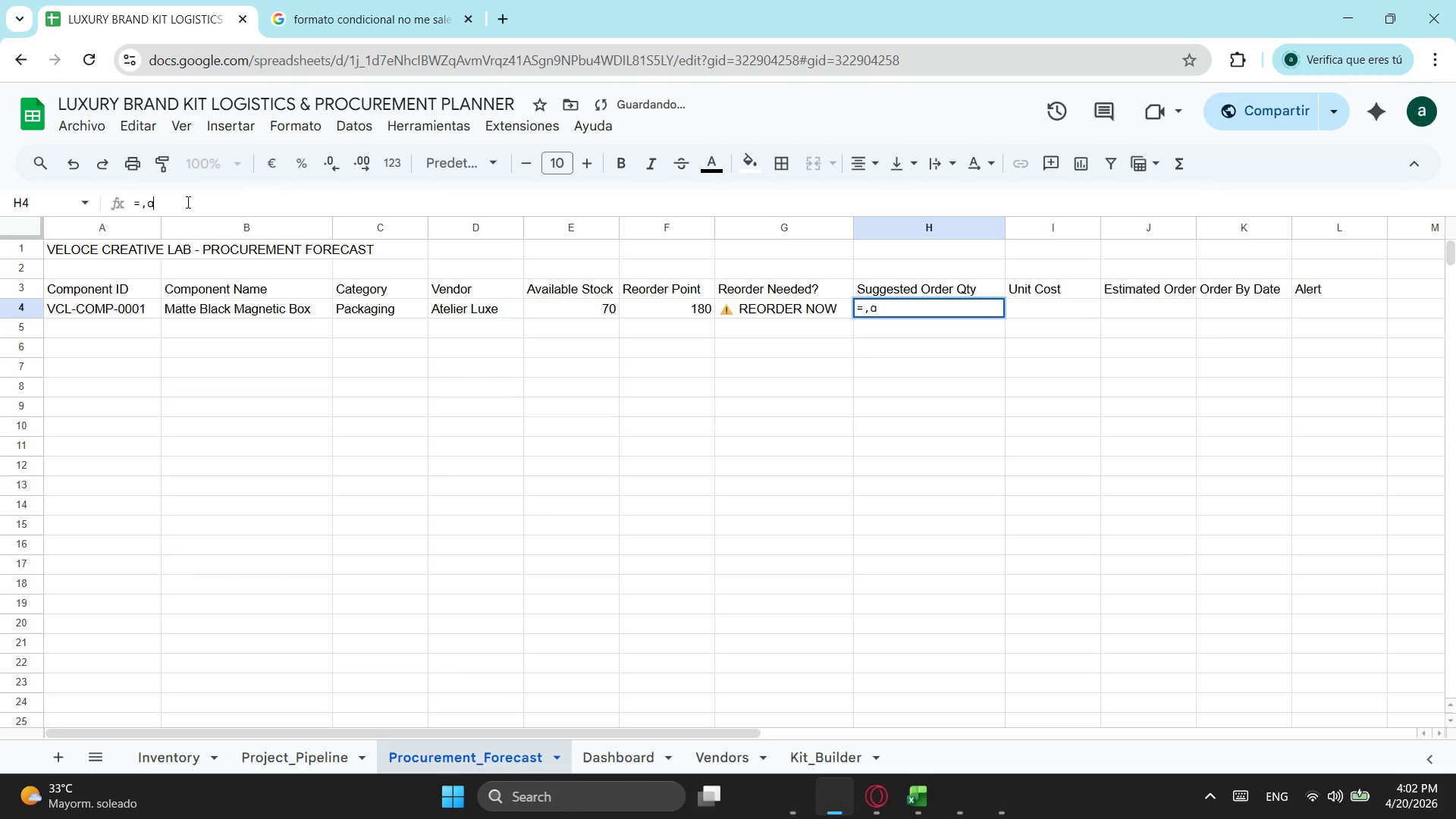 
key(Backspace)
key(Backspace)
type(ma)
 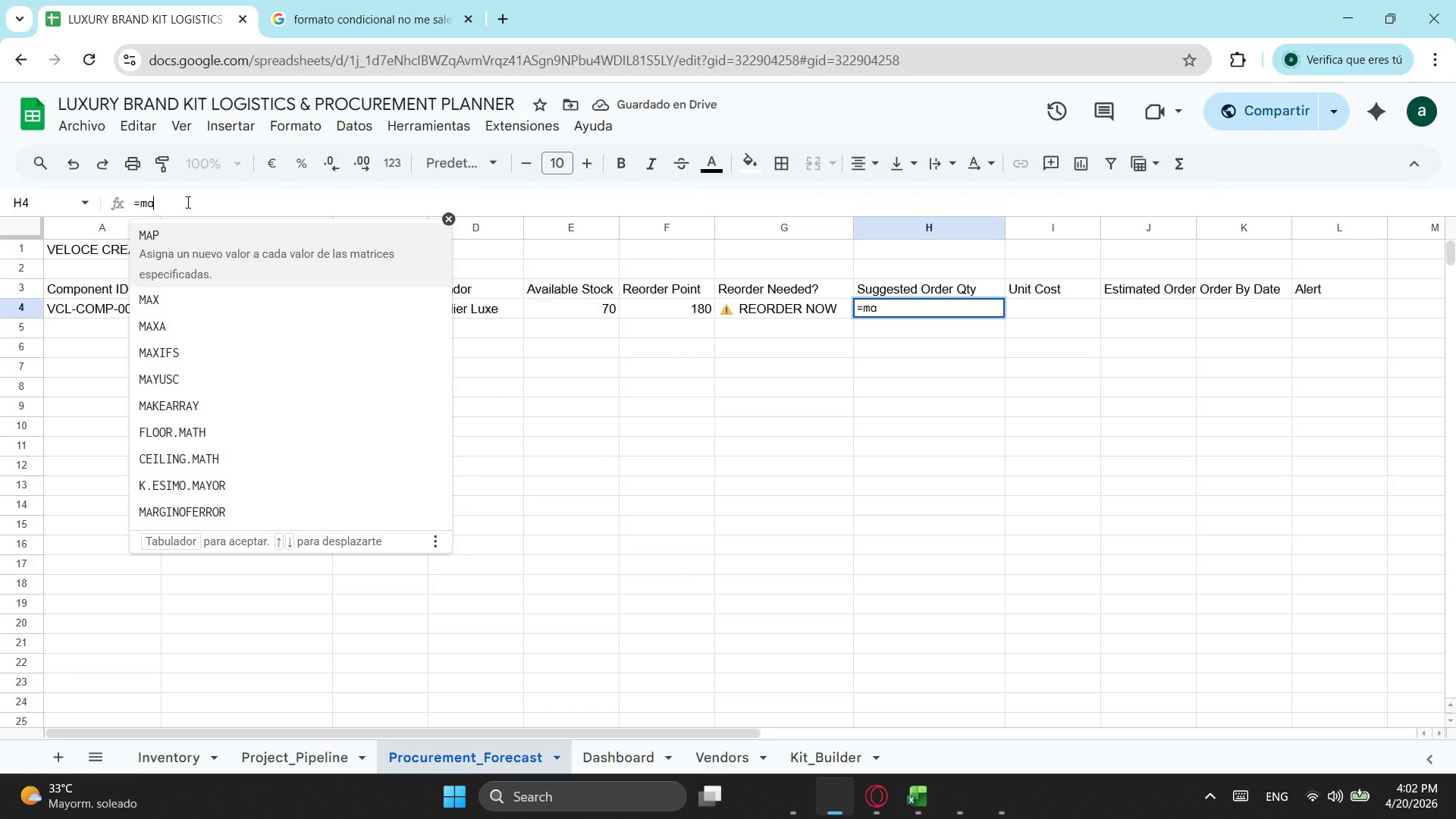 
key(ArrowDown)
 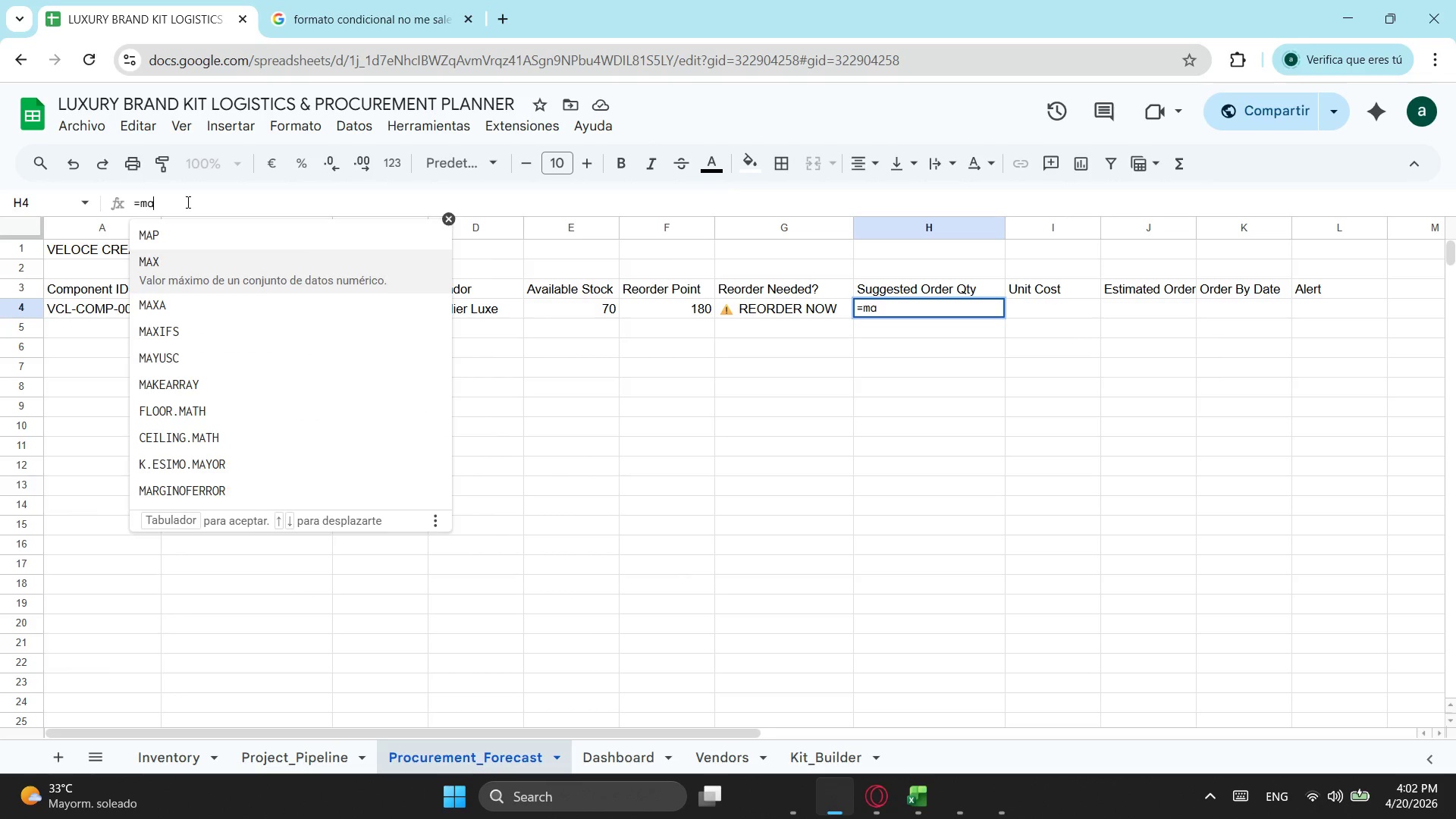 
key(Tab)
type(red)
 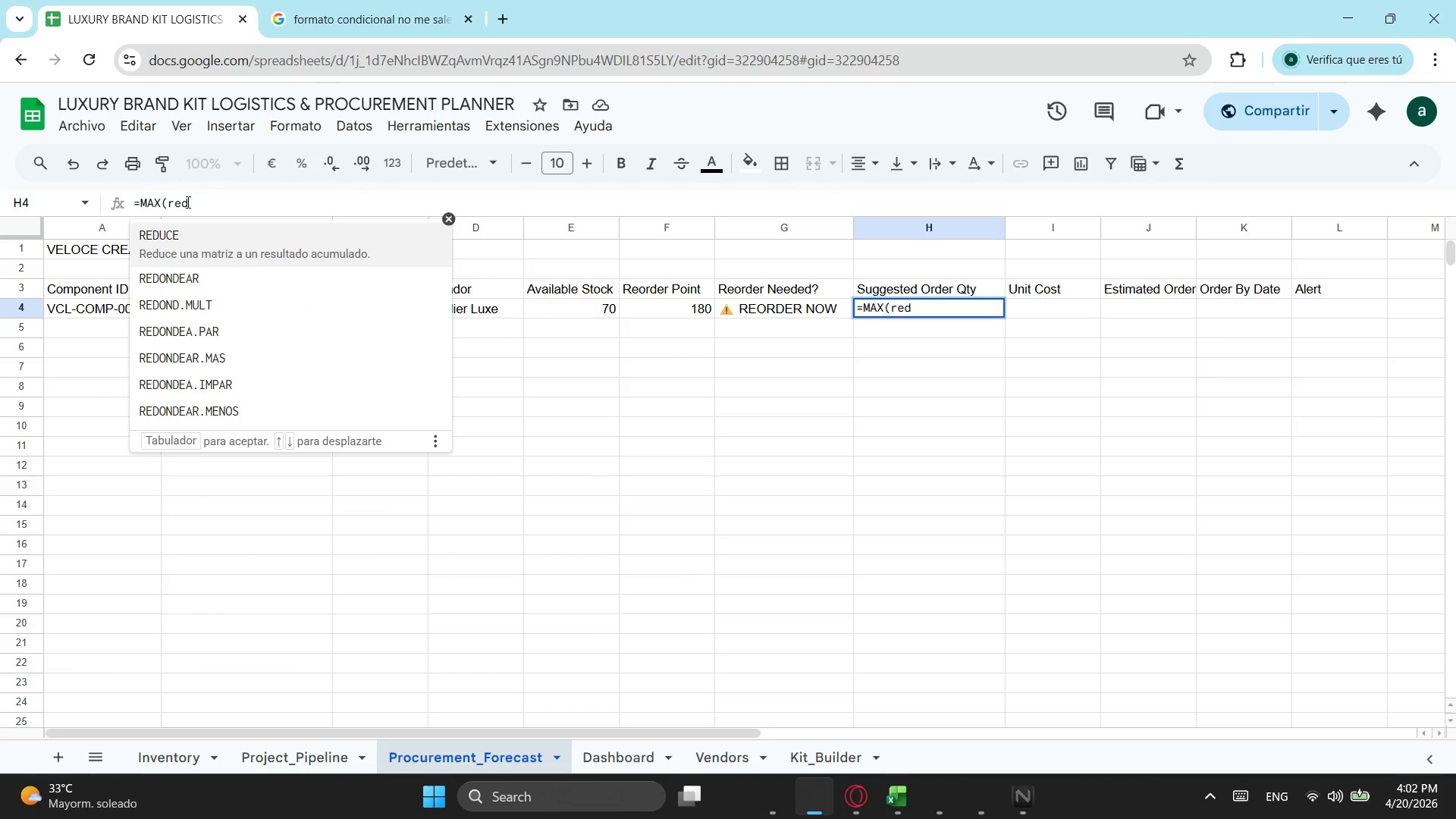 
key(ArrowDown)
 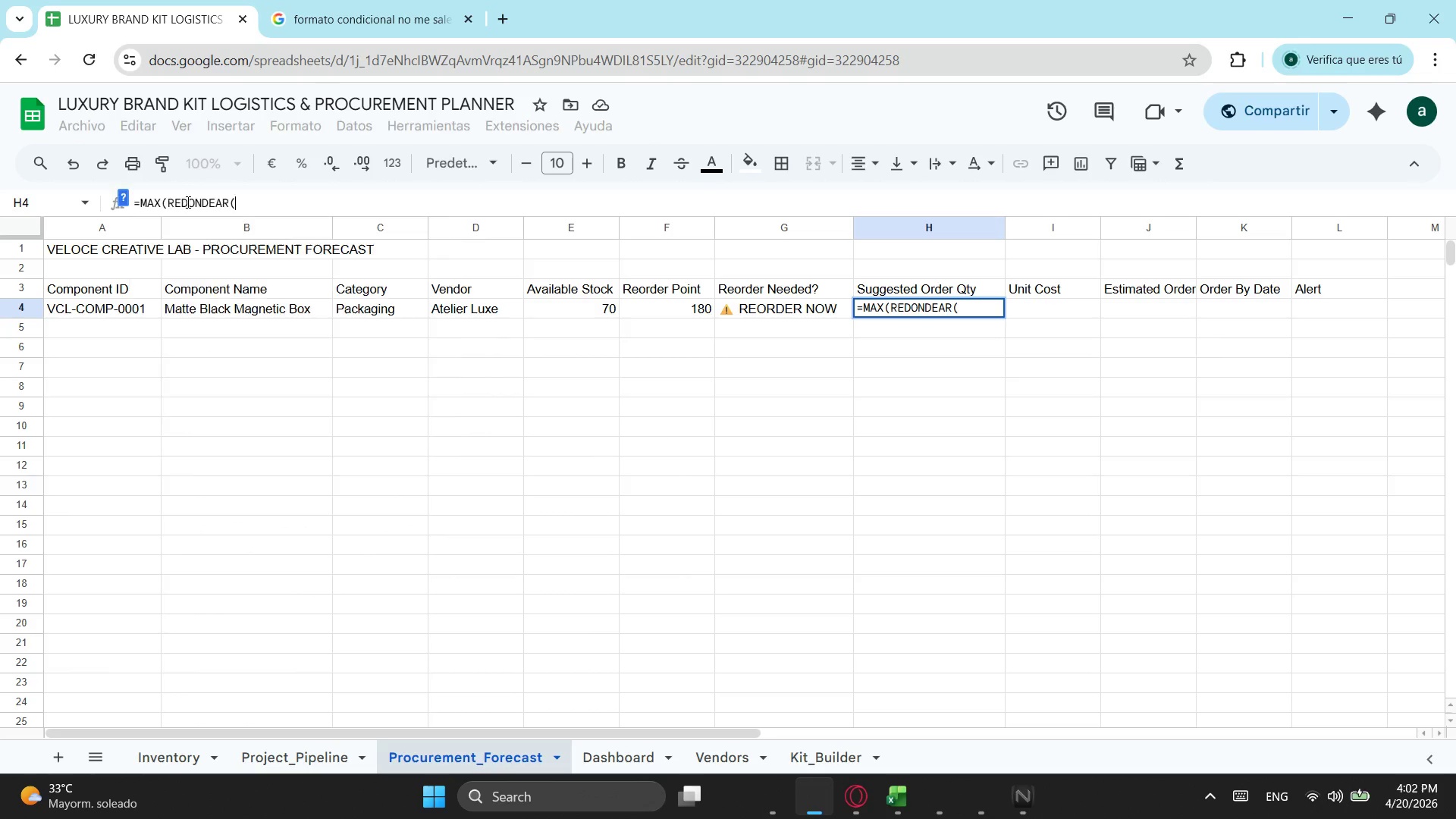 
key(Tab)
 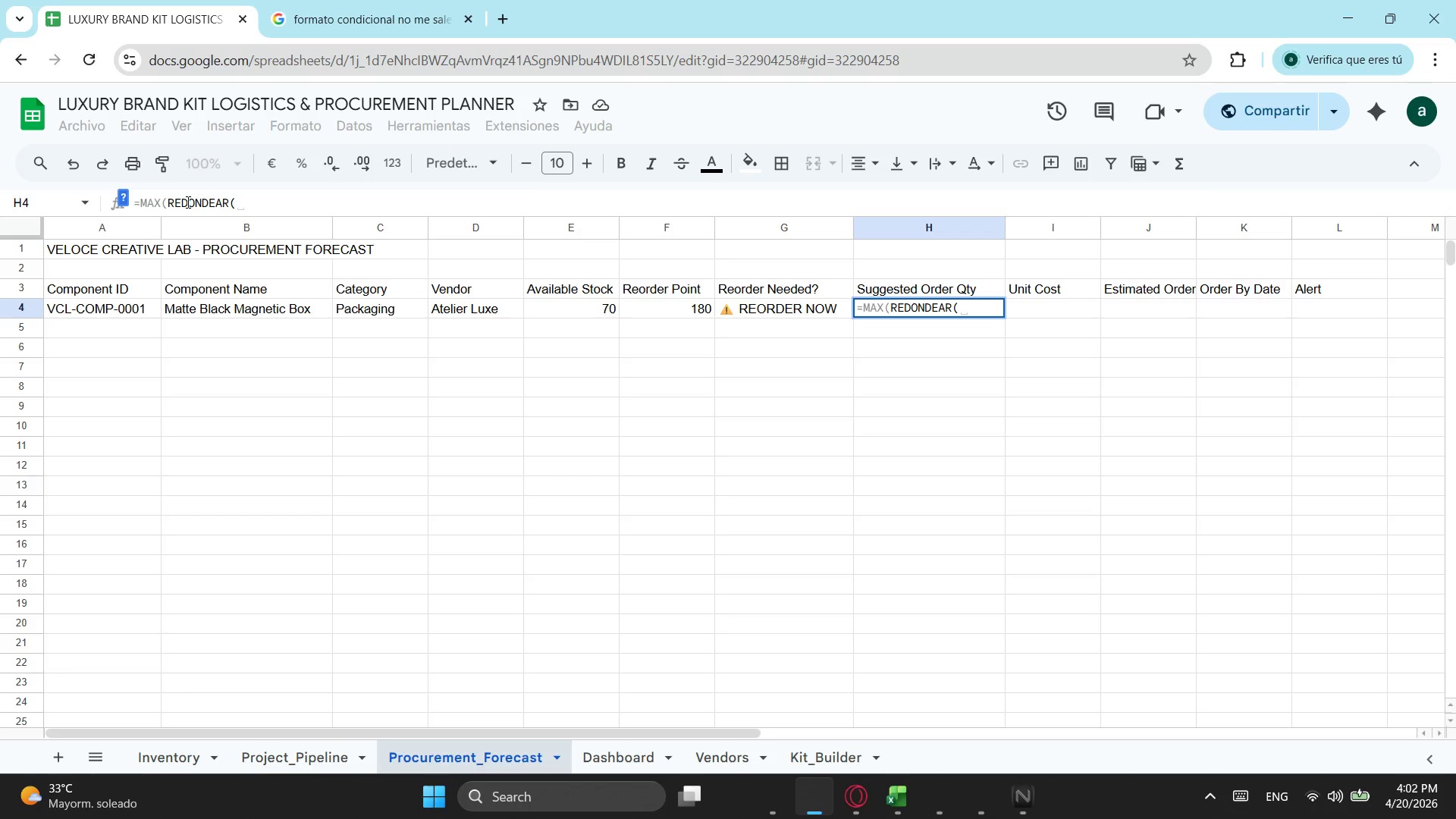 
key(Space)
 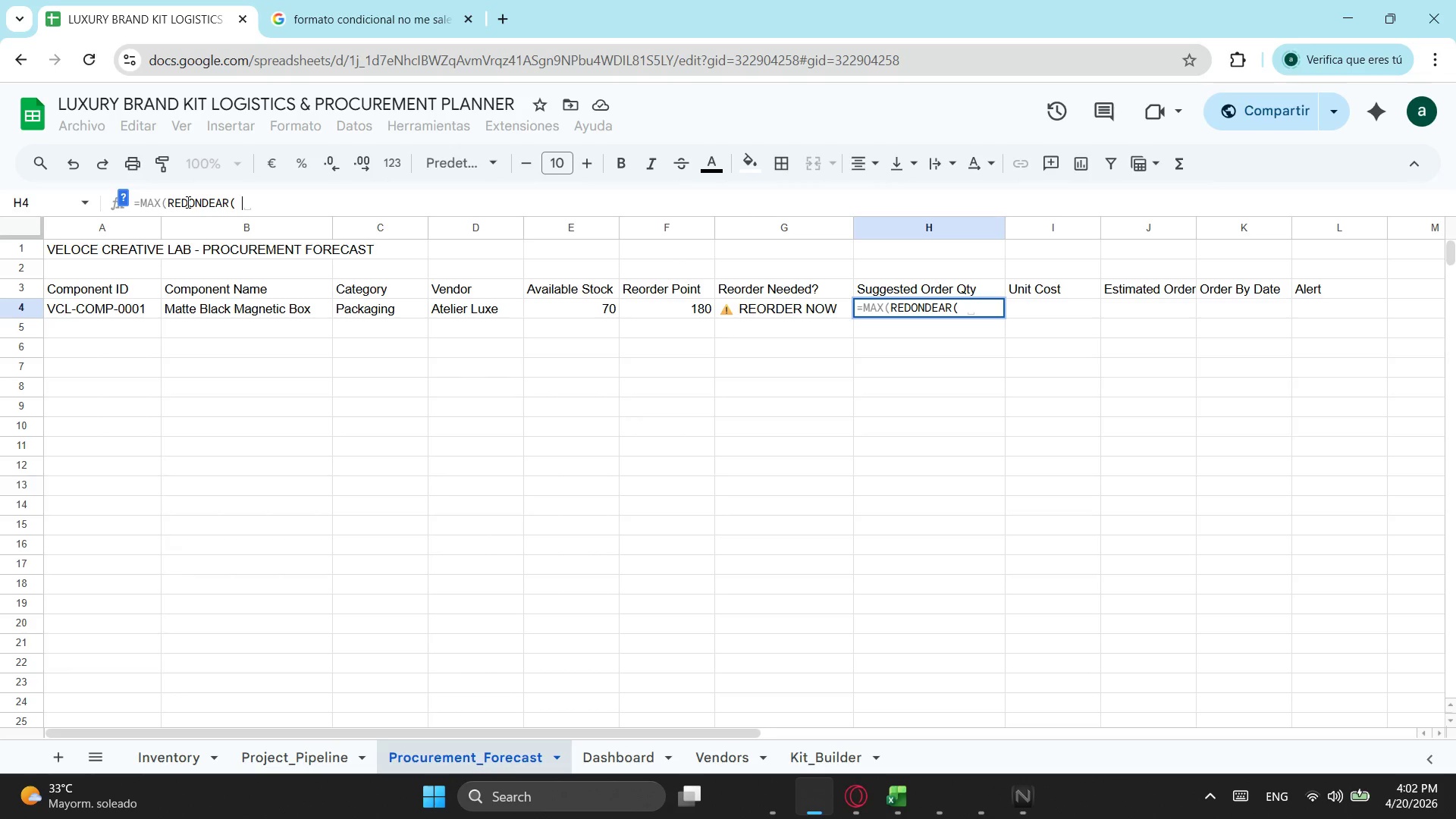 
key(Backspace)
 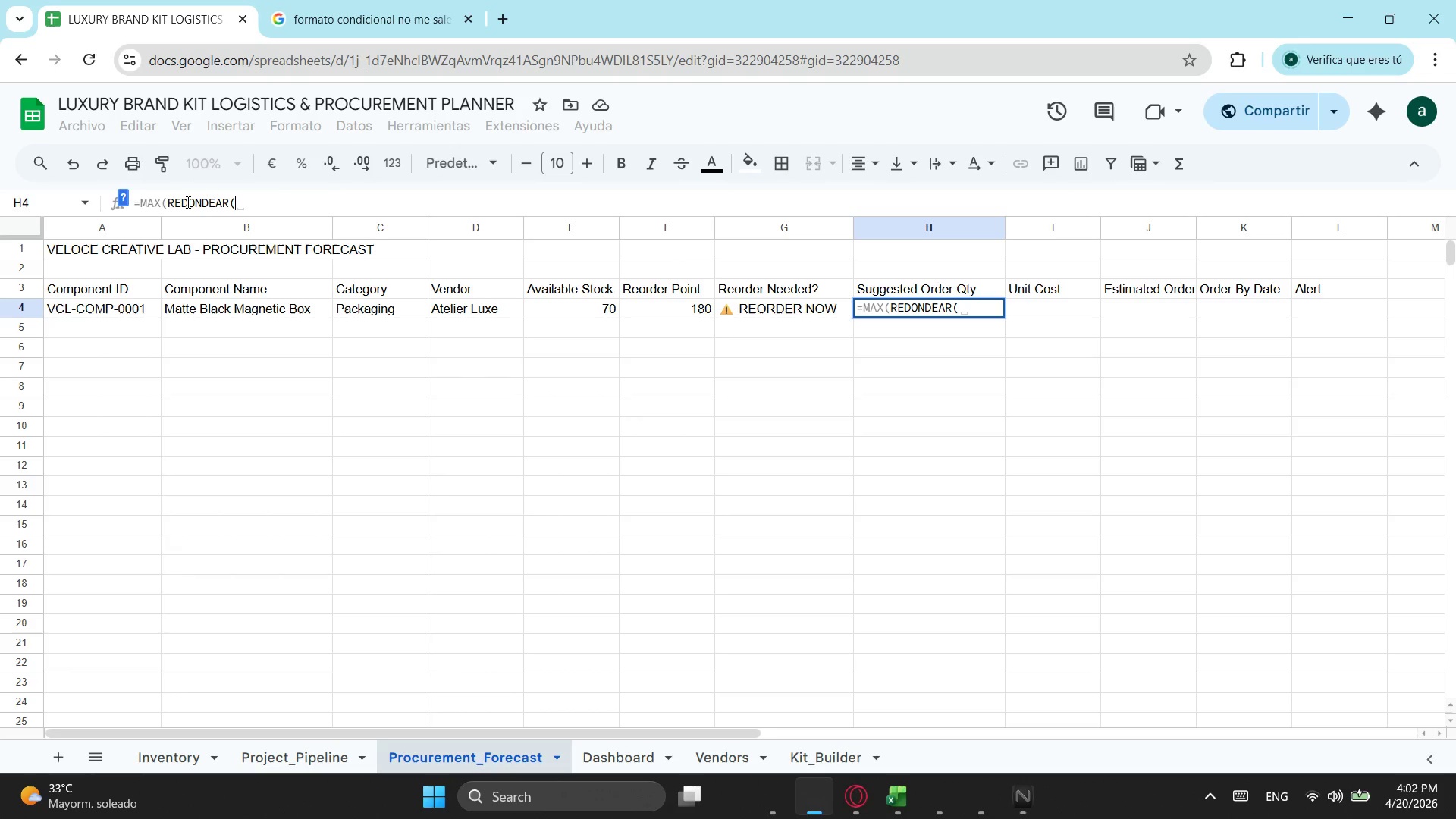 
key(Shift+ShiftLeft)
 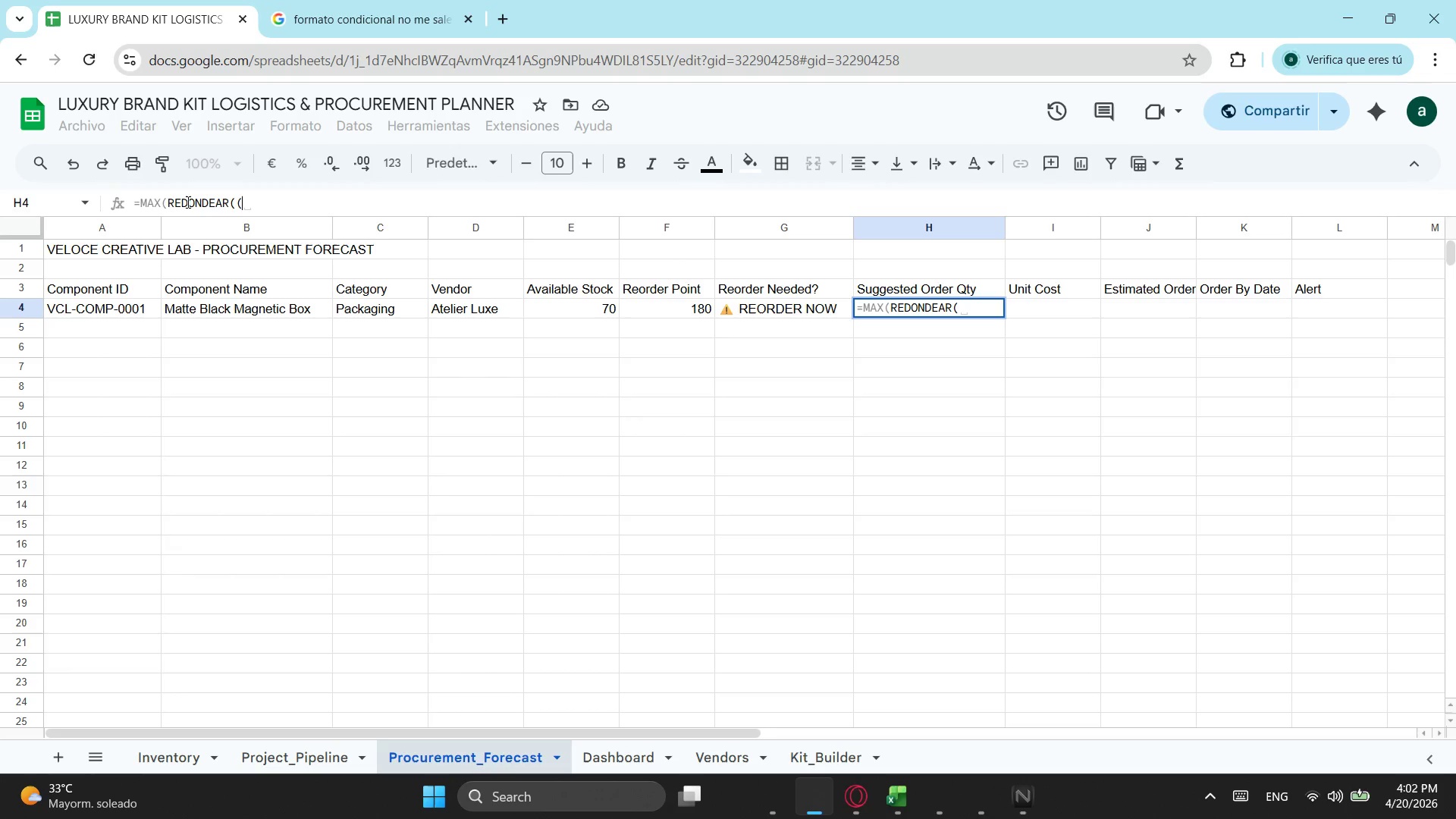 
key(Shift+9)
 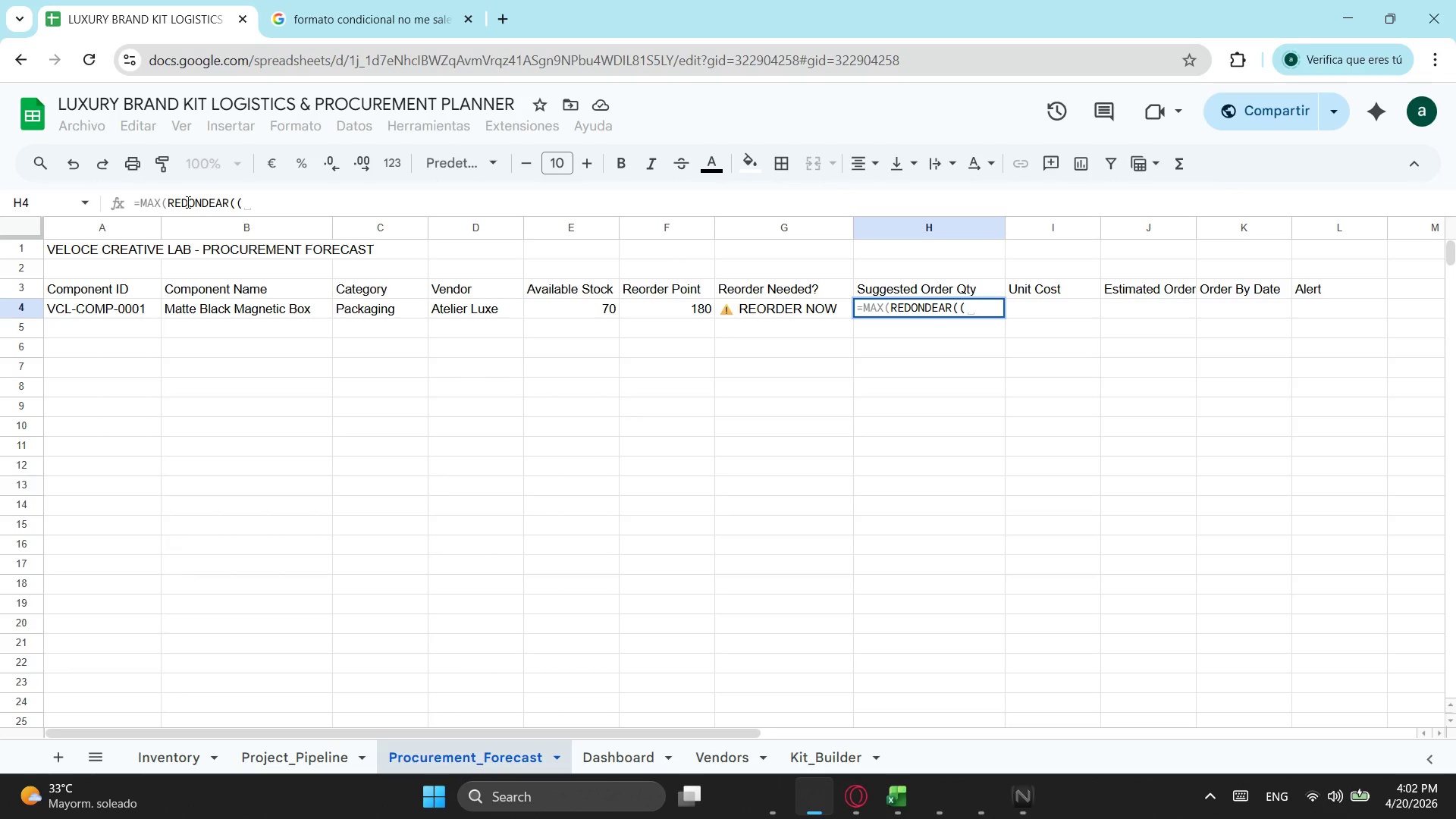 
key(Backspace)
 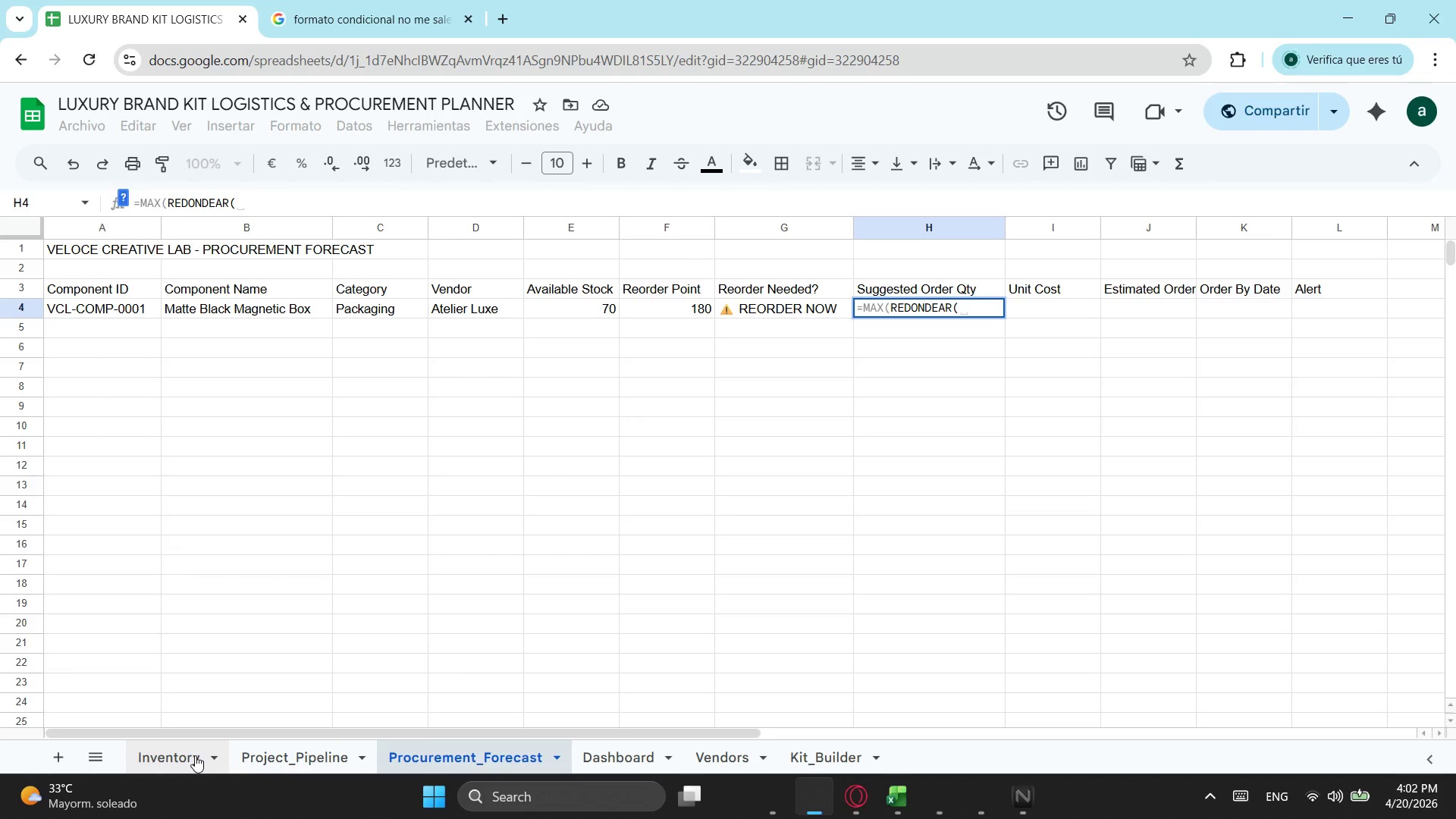 
wait(6.98)
 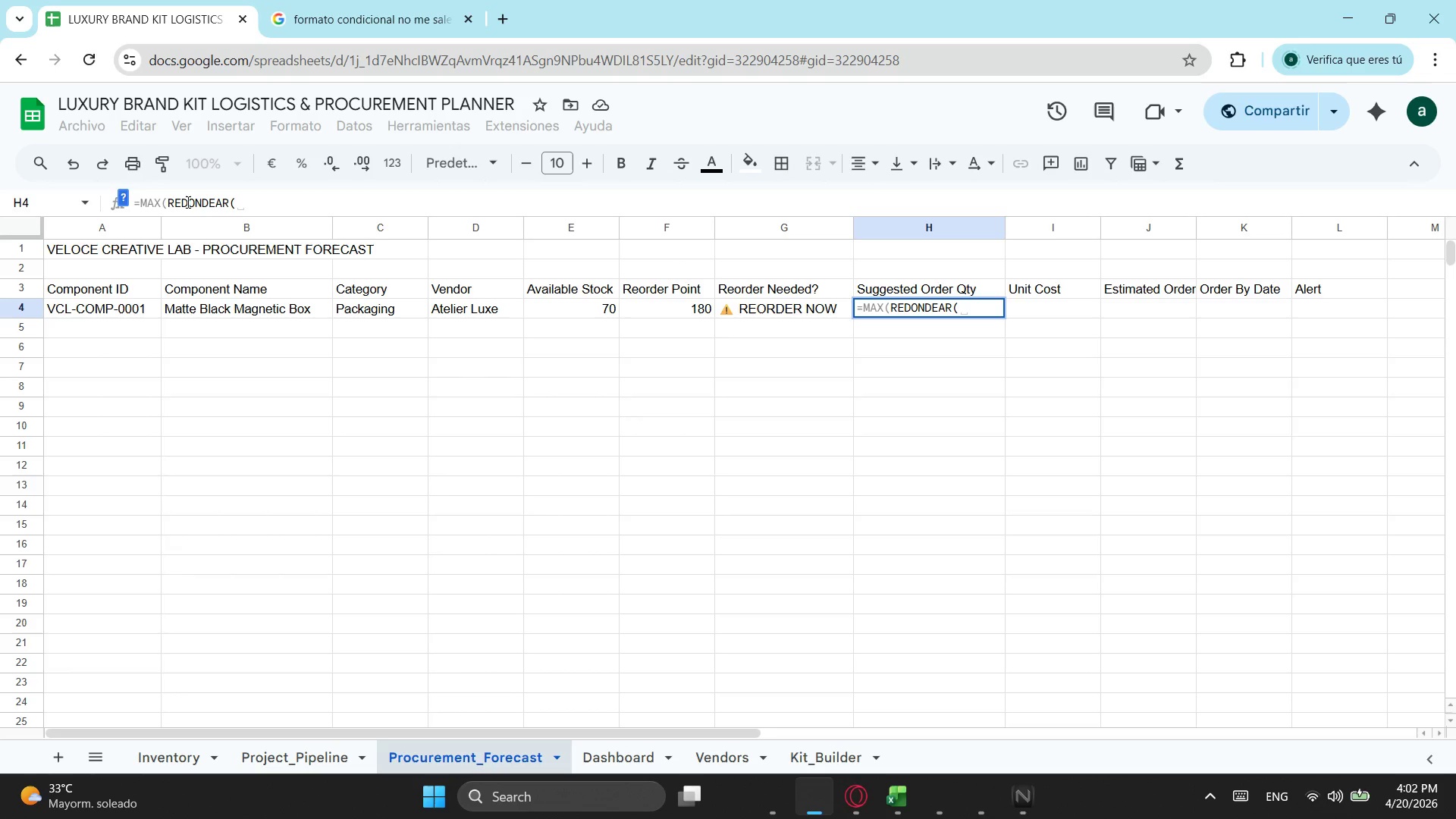 
left_click([195, 755])
 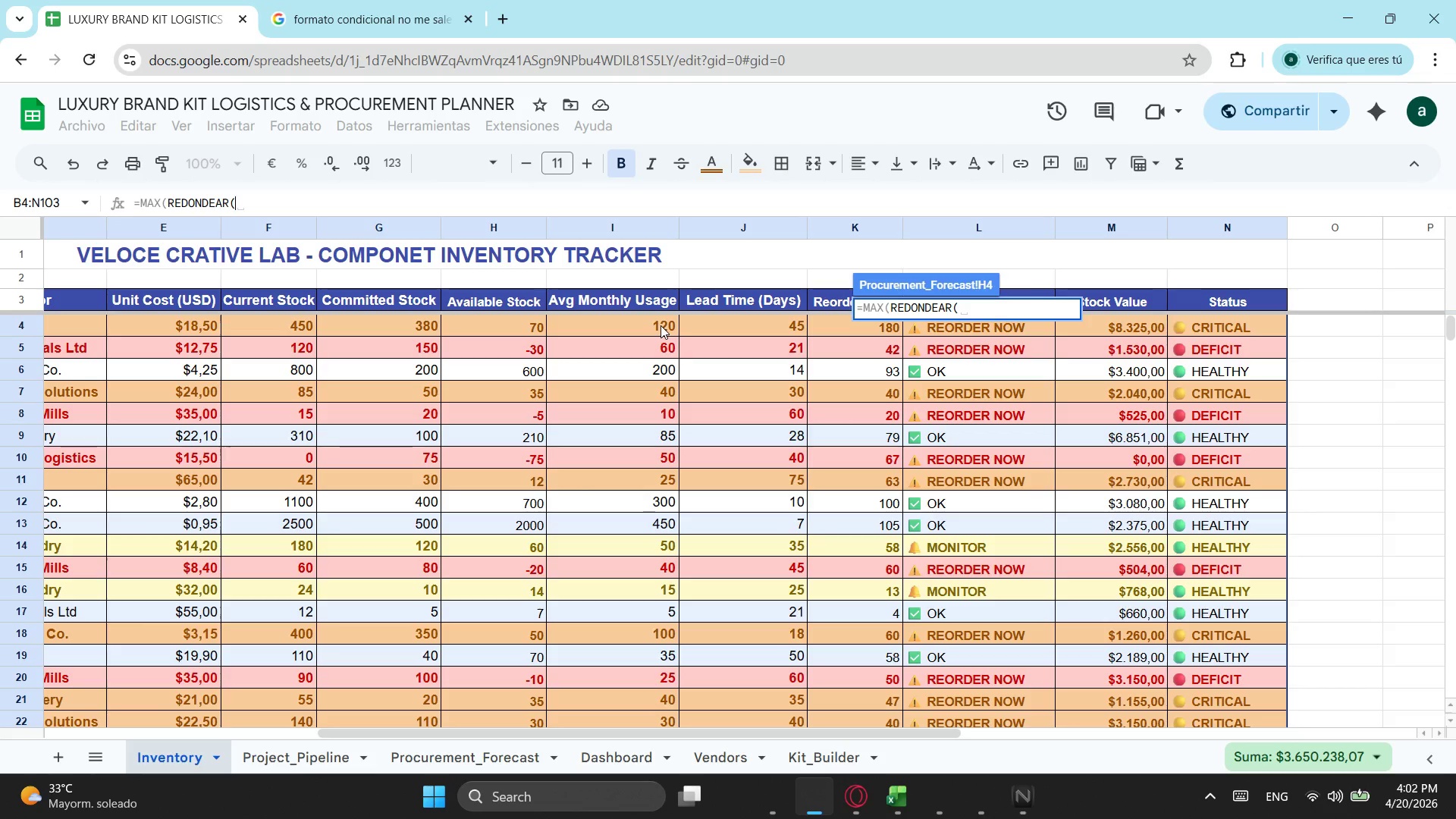 
left_click([661, 325])
 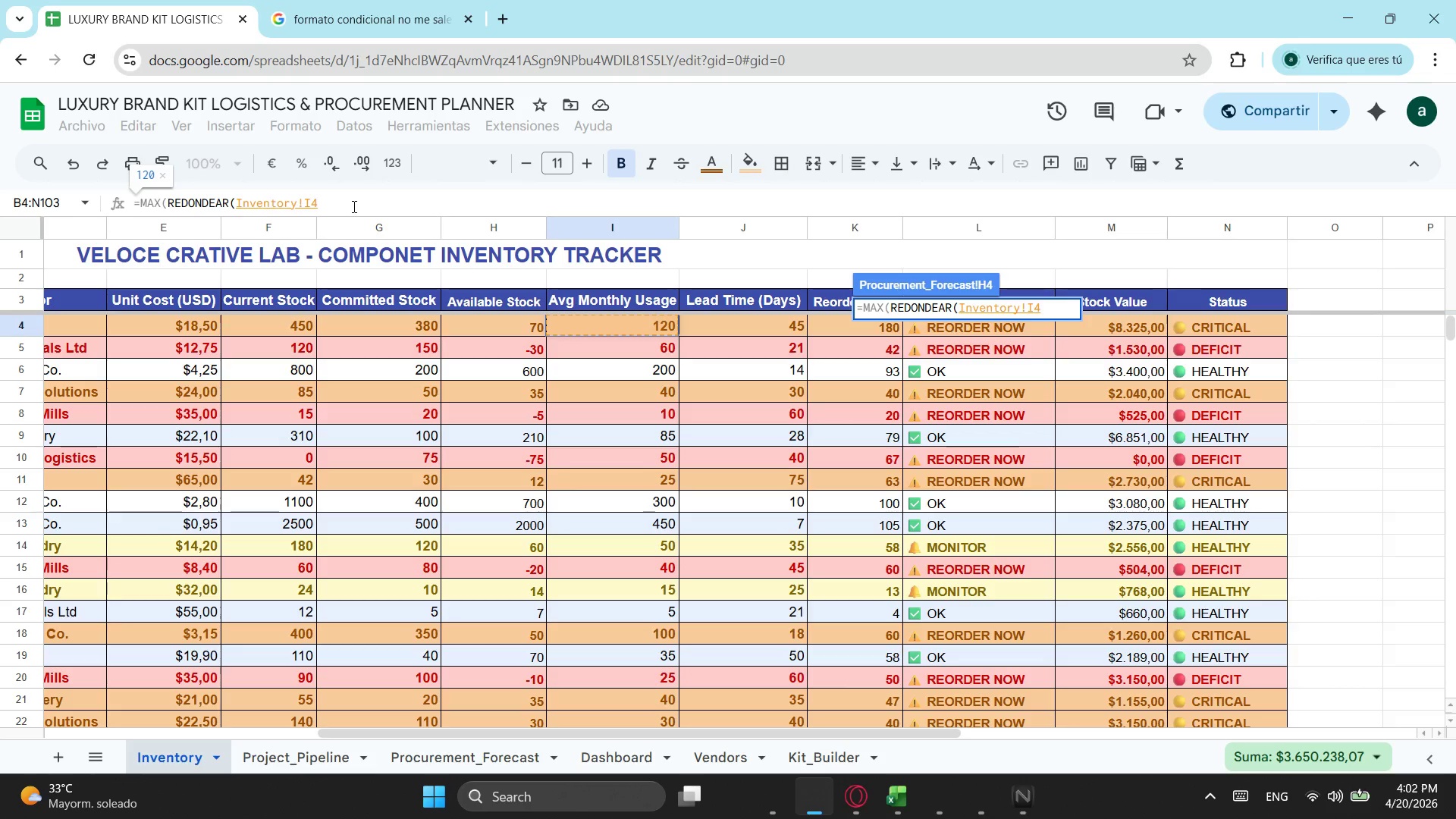 
key(NumpadMultiply)
 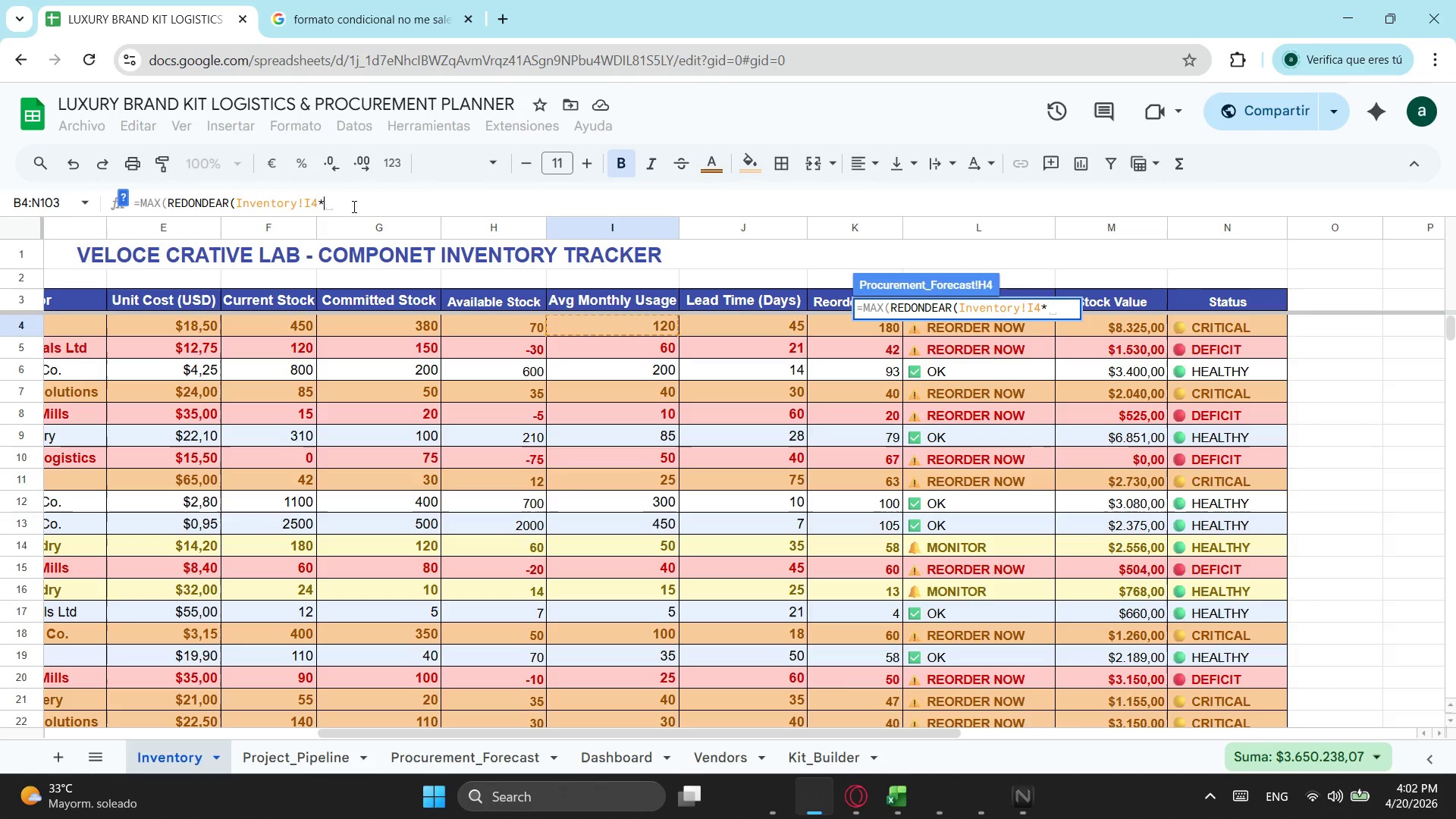 
key(Numpad2)
 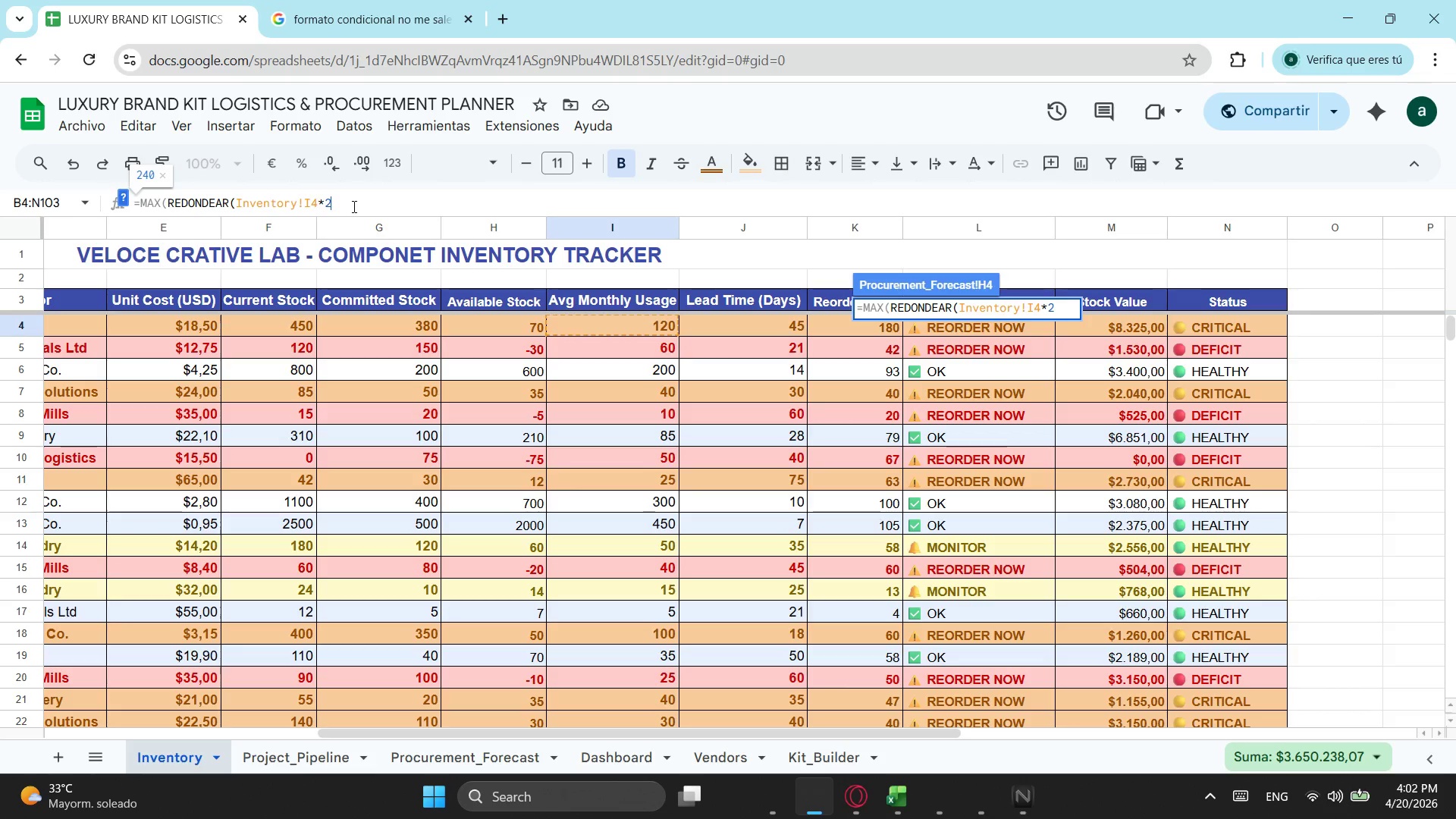 
key(NumpadDecimal)
 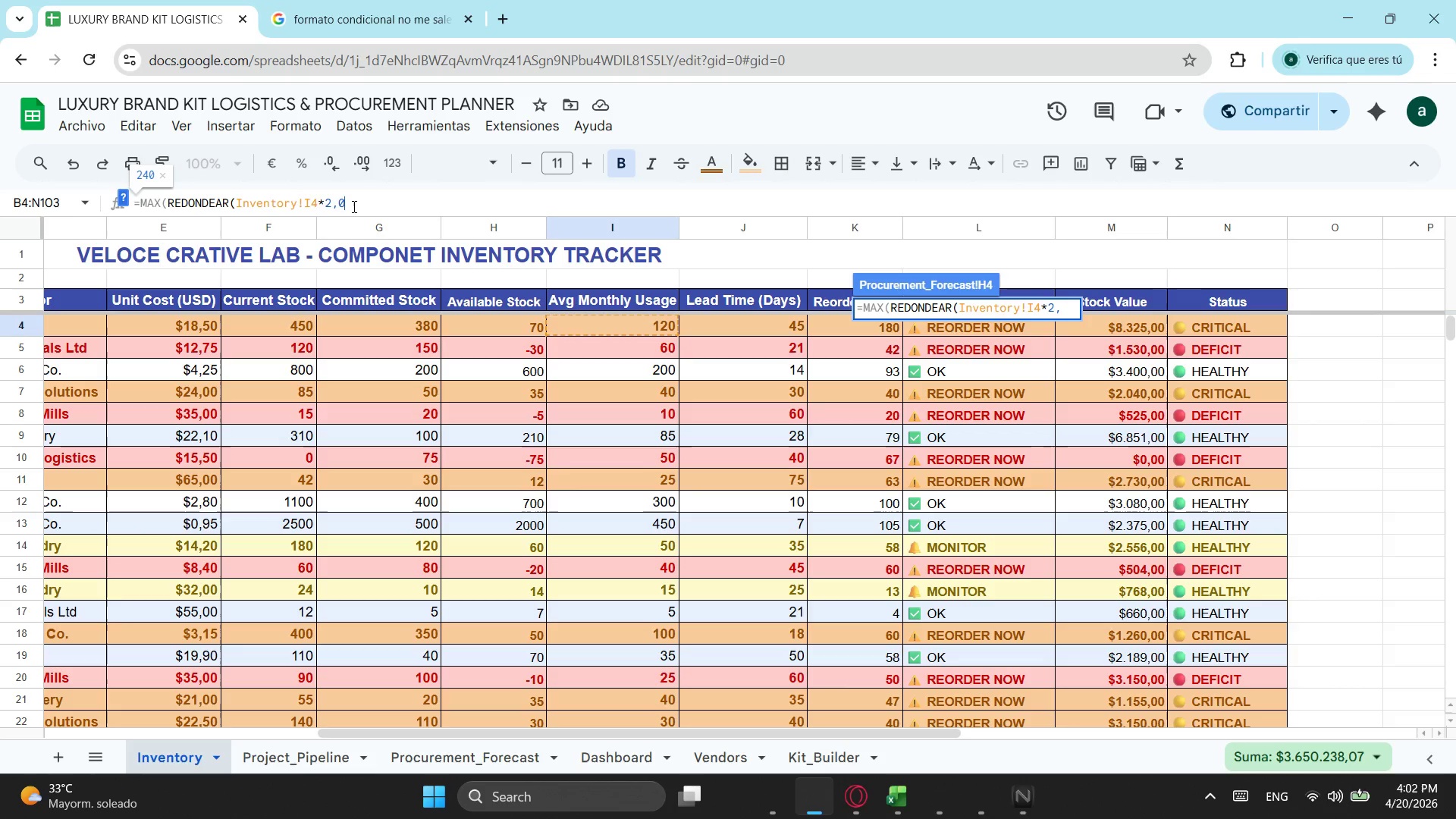 
key(Numpad0)
 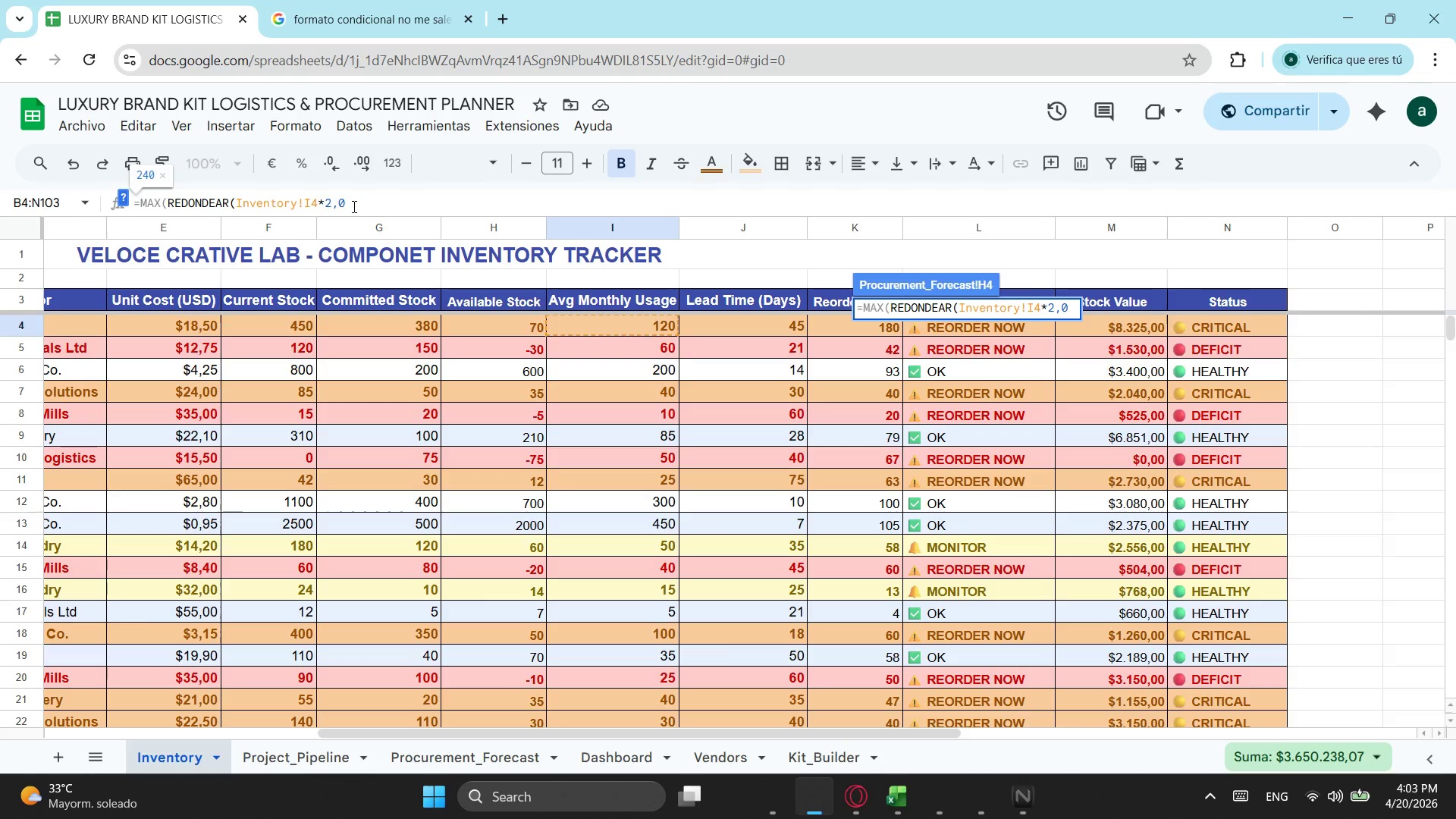 
wait(5.33)
 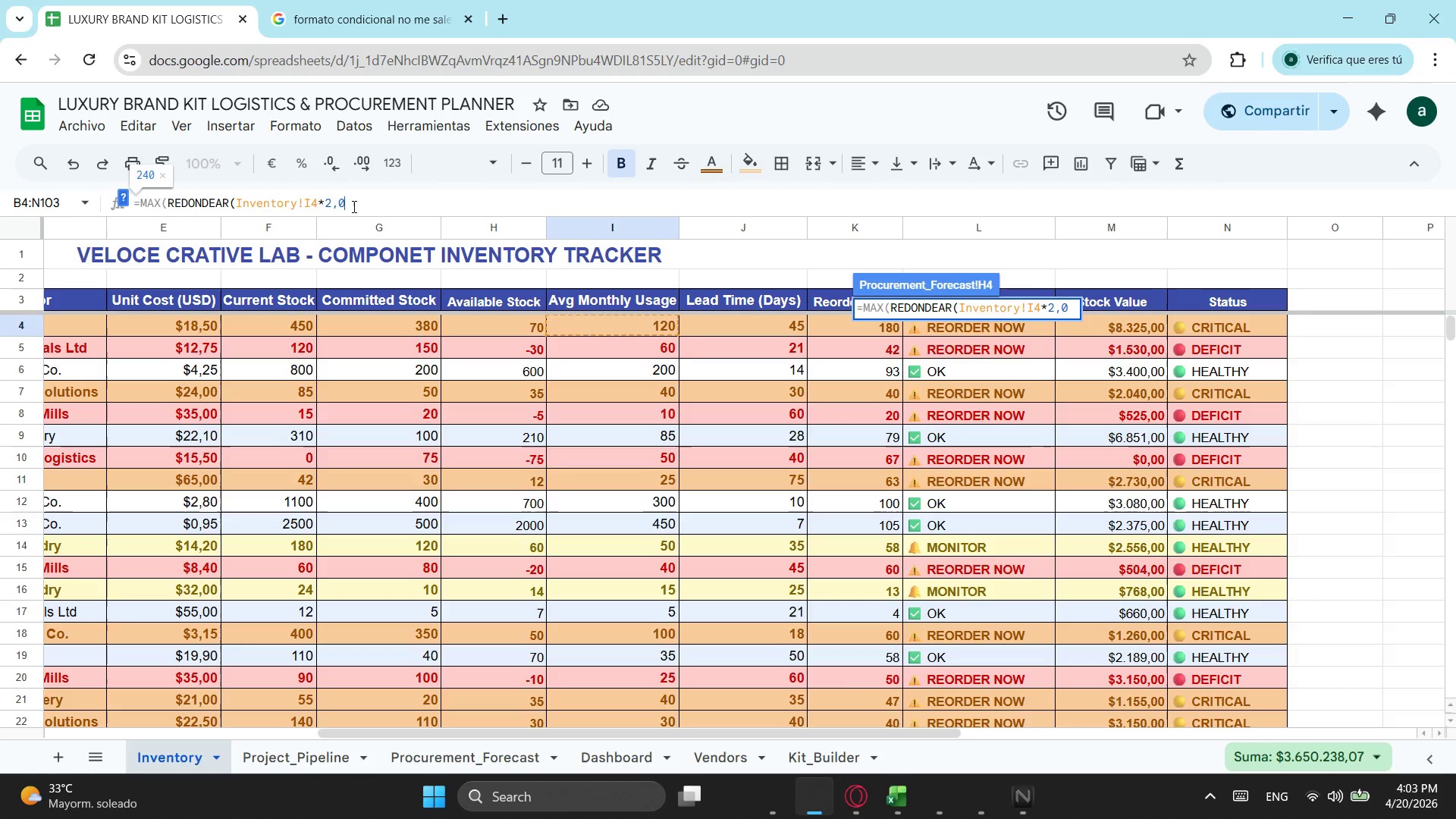 
key(Backspace)
 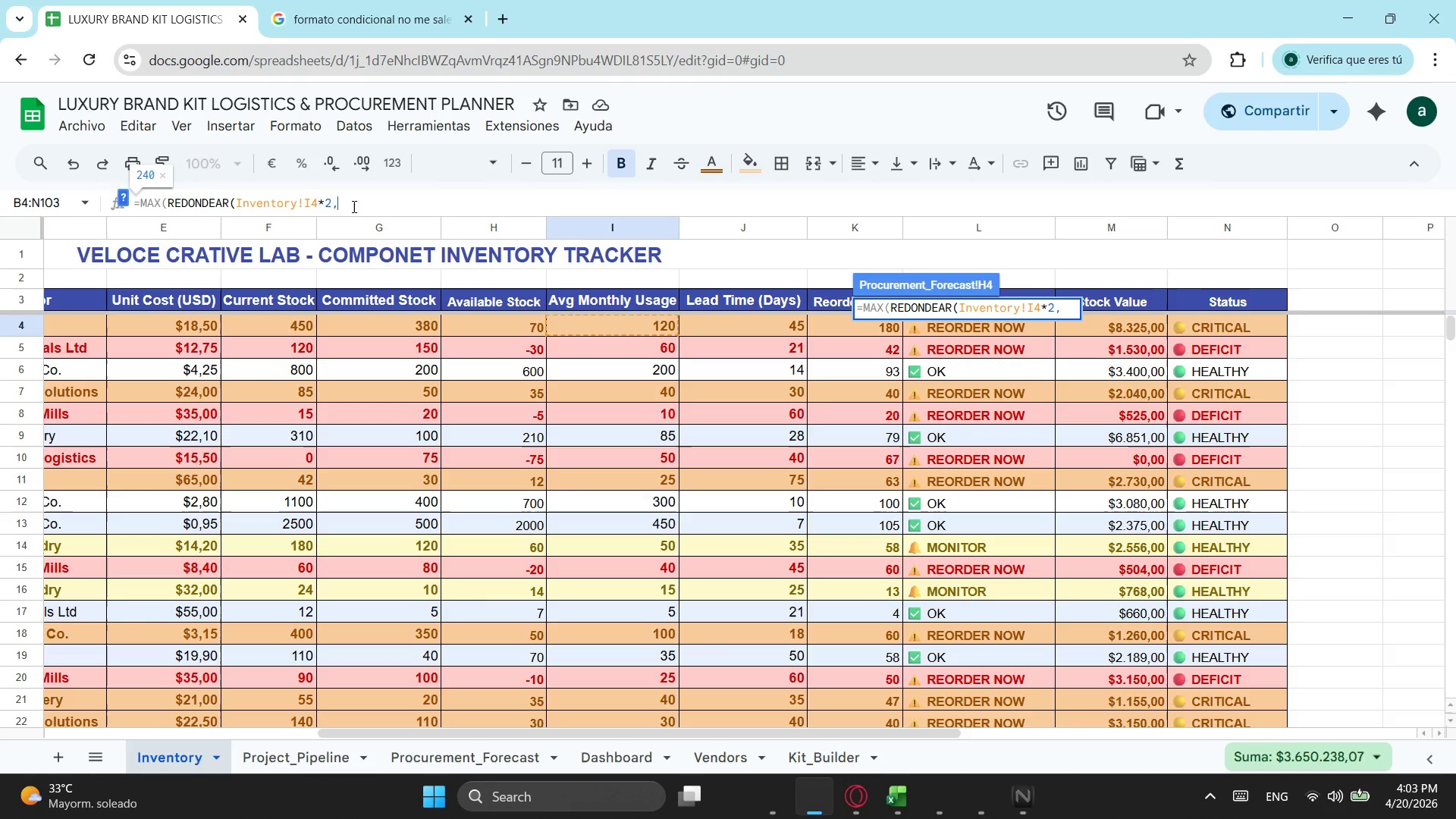 
key(Backspace)
 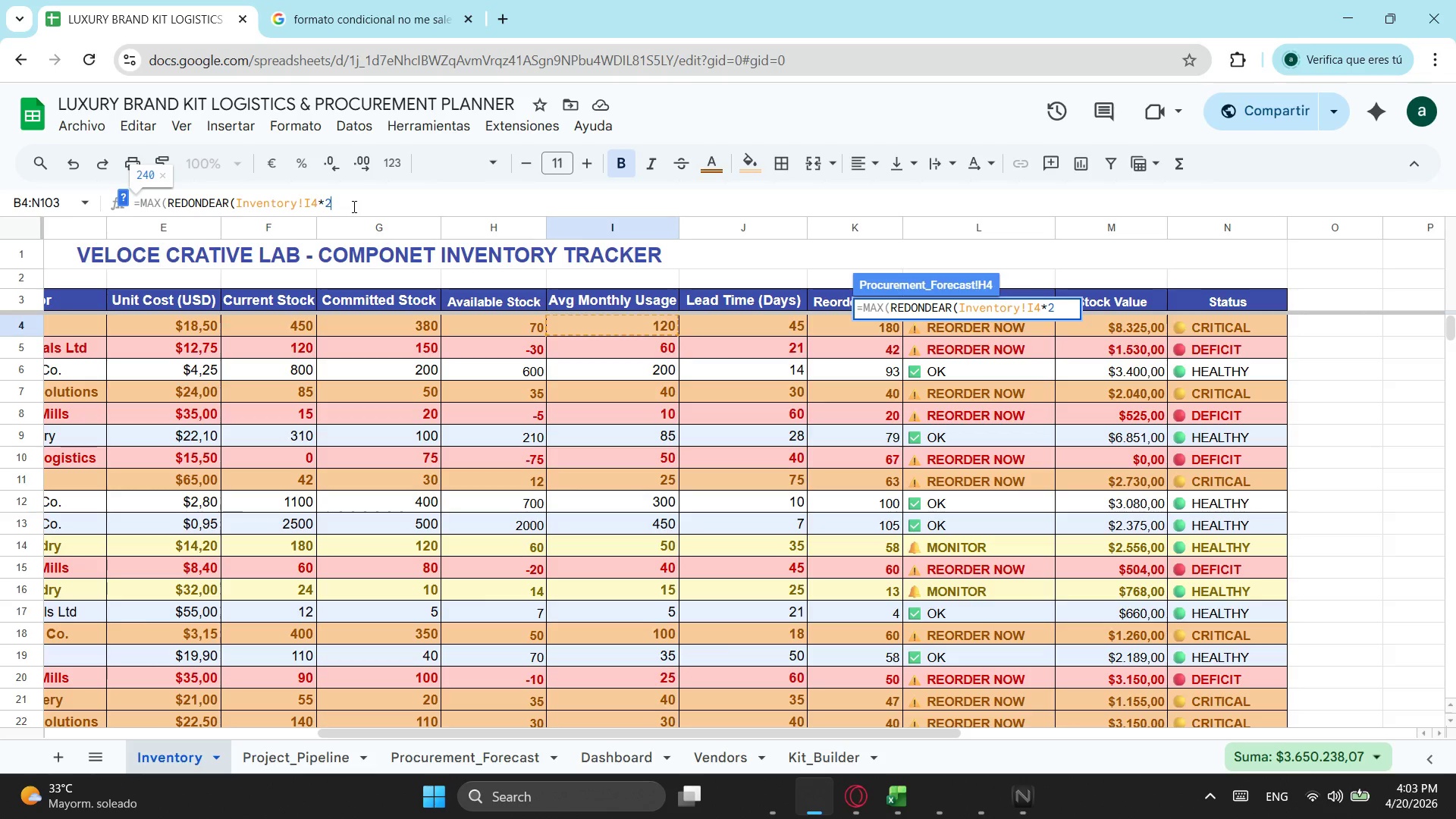 
key(Semicolon)
 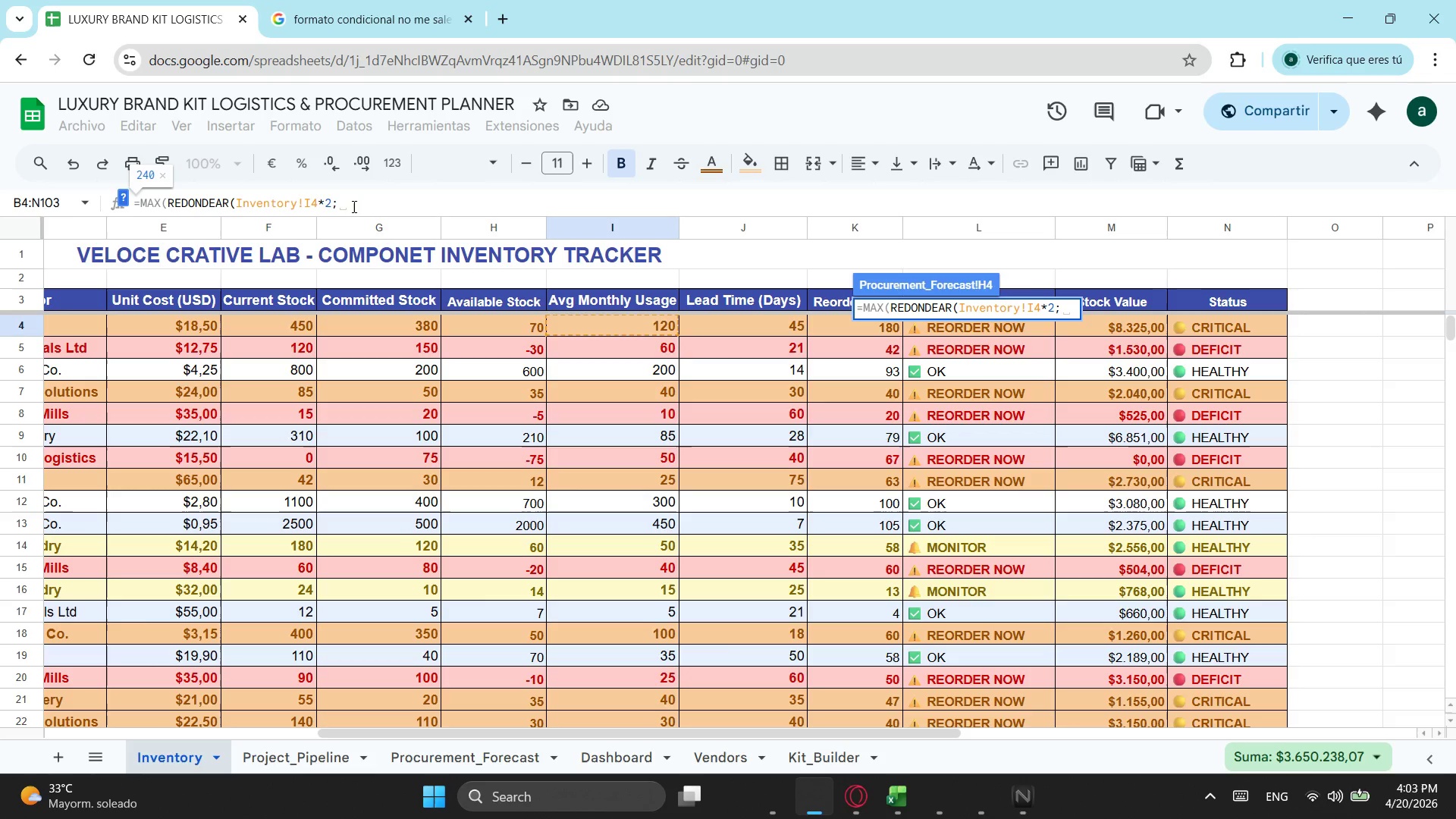 
key(Numpad0)
 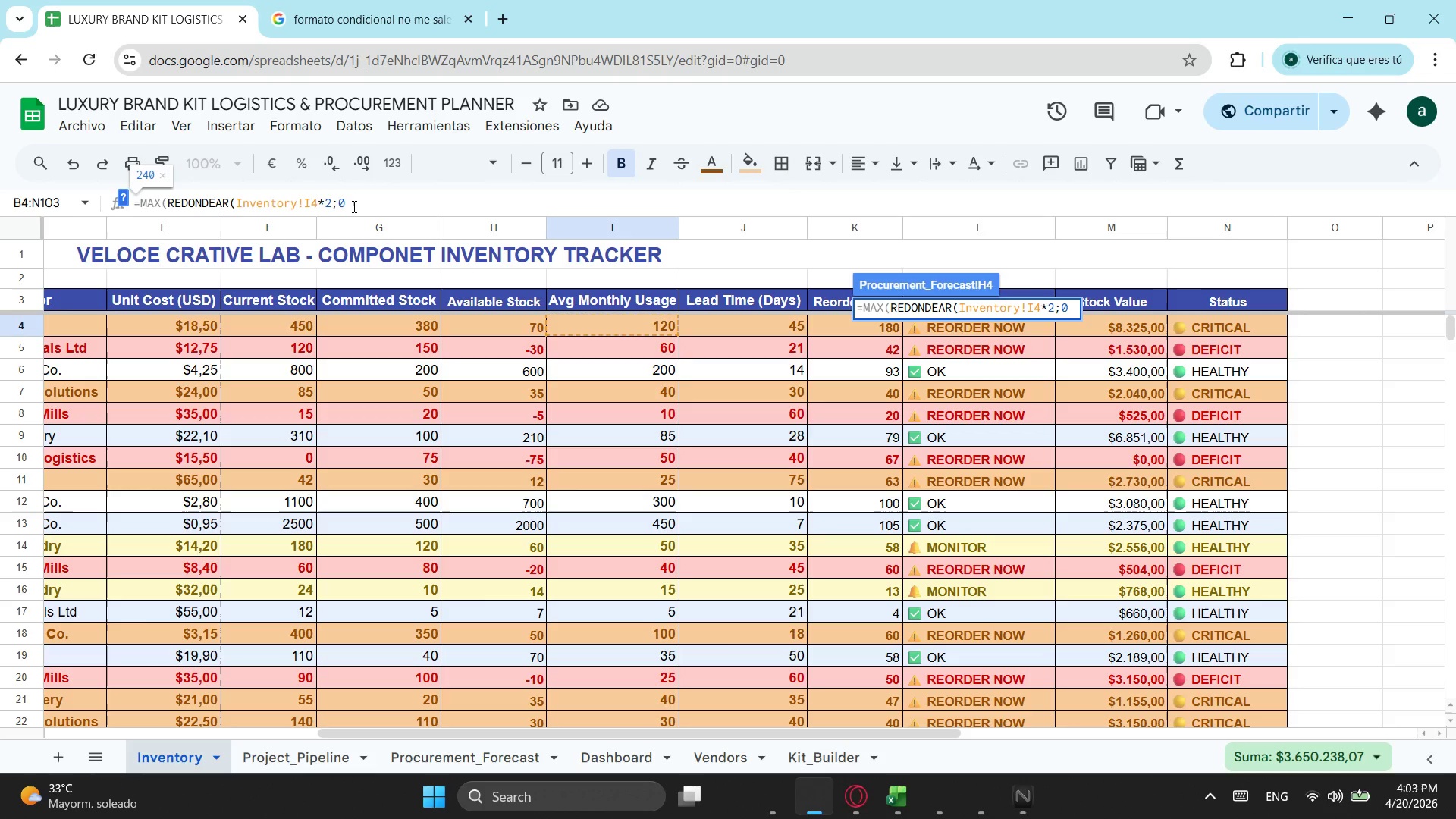 
key(Shift+0)
 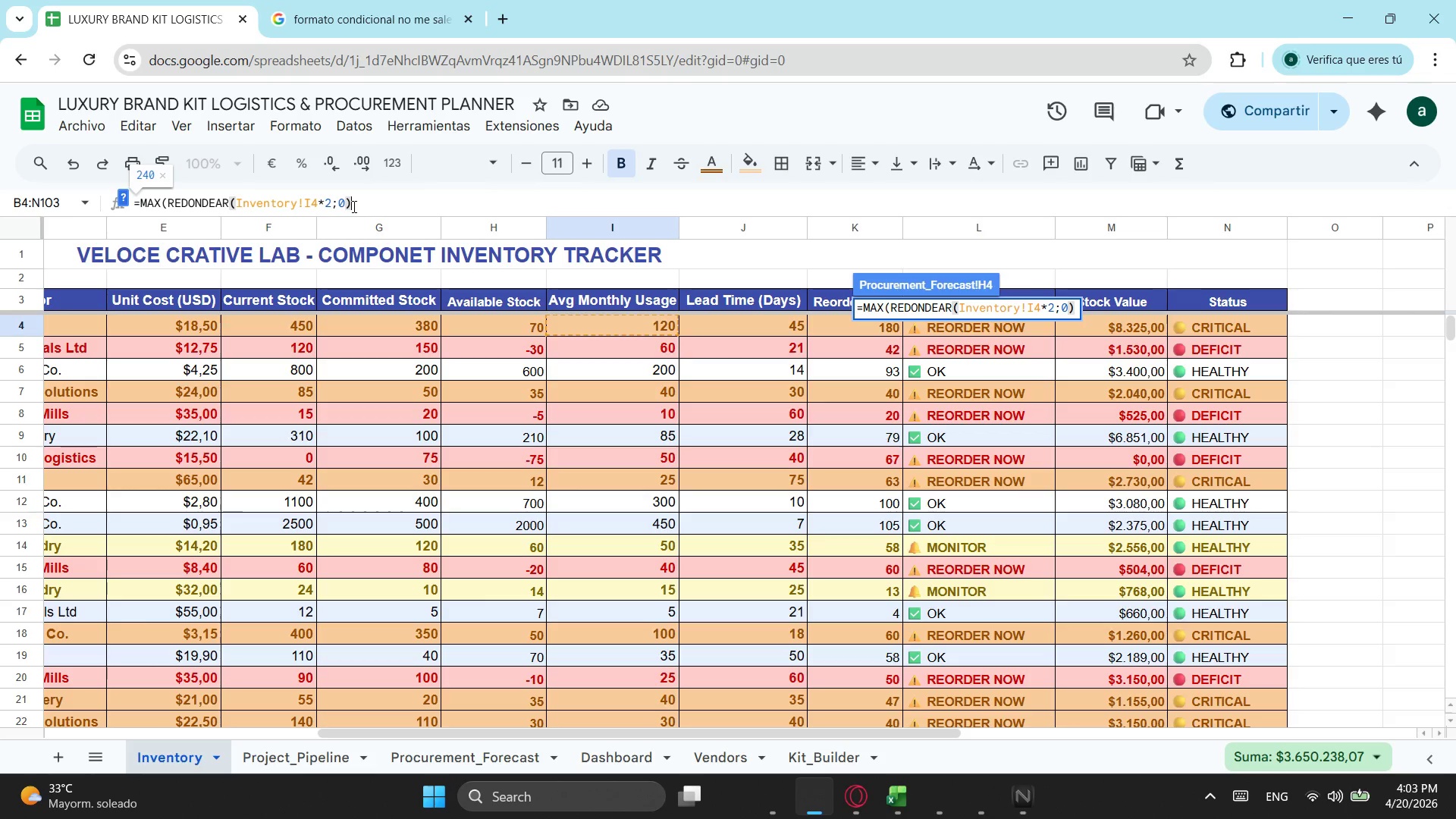 
key(Shift+NumpadSubtract)
 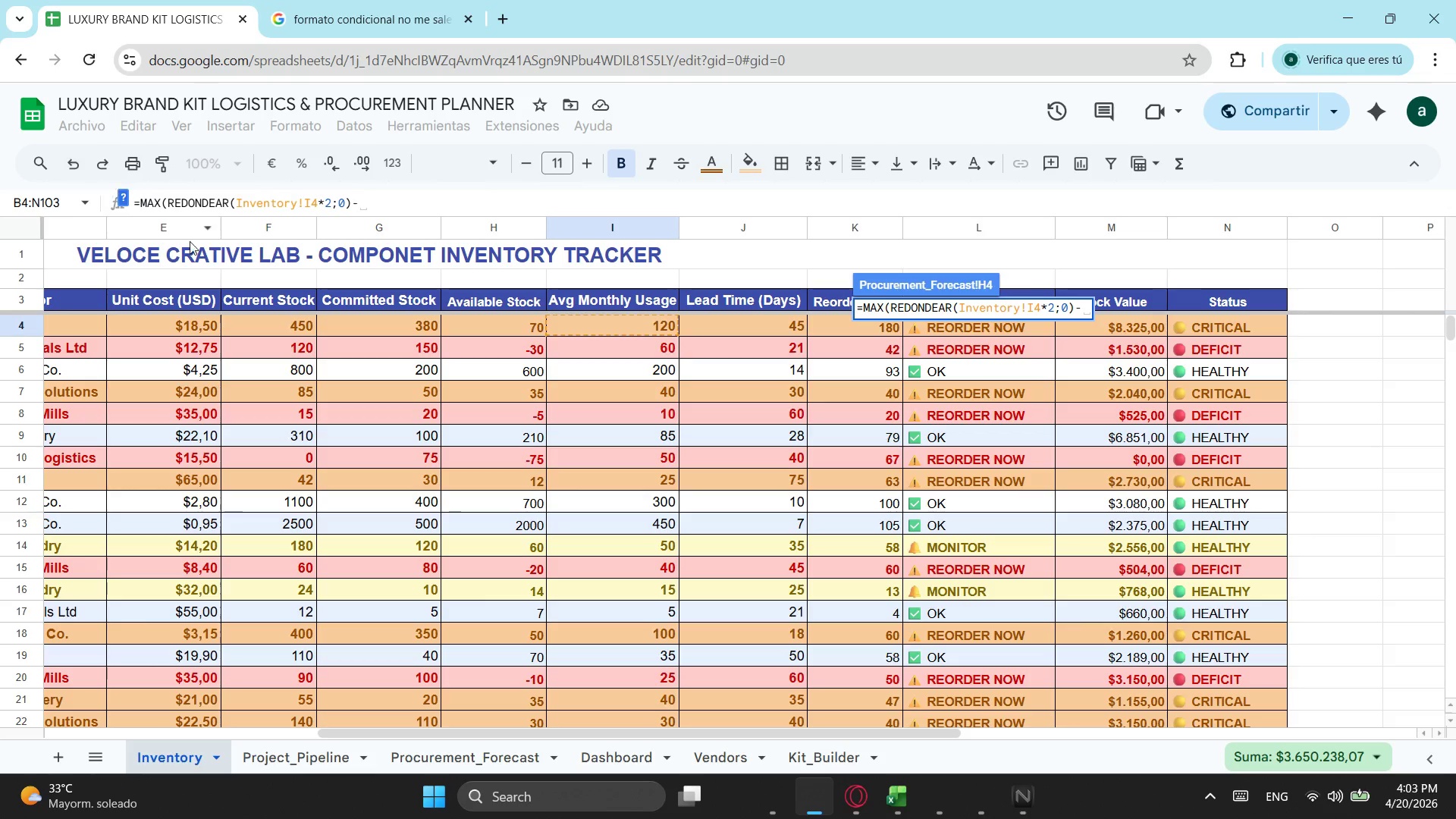 
left_click([202, 329])
 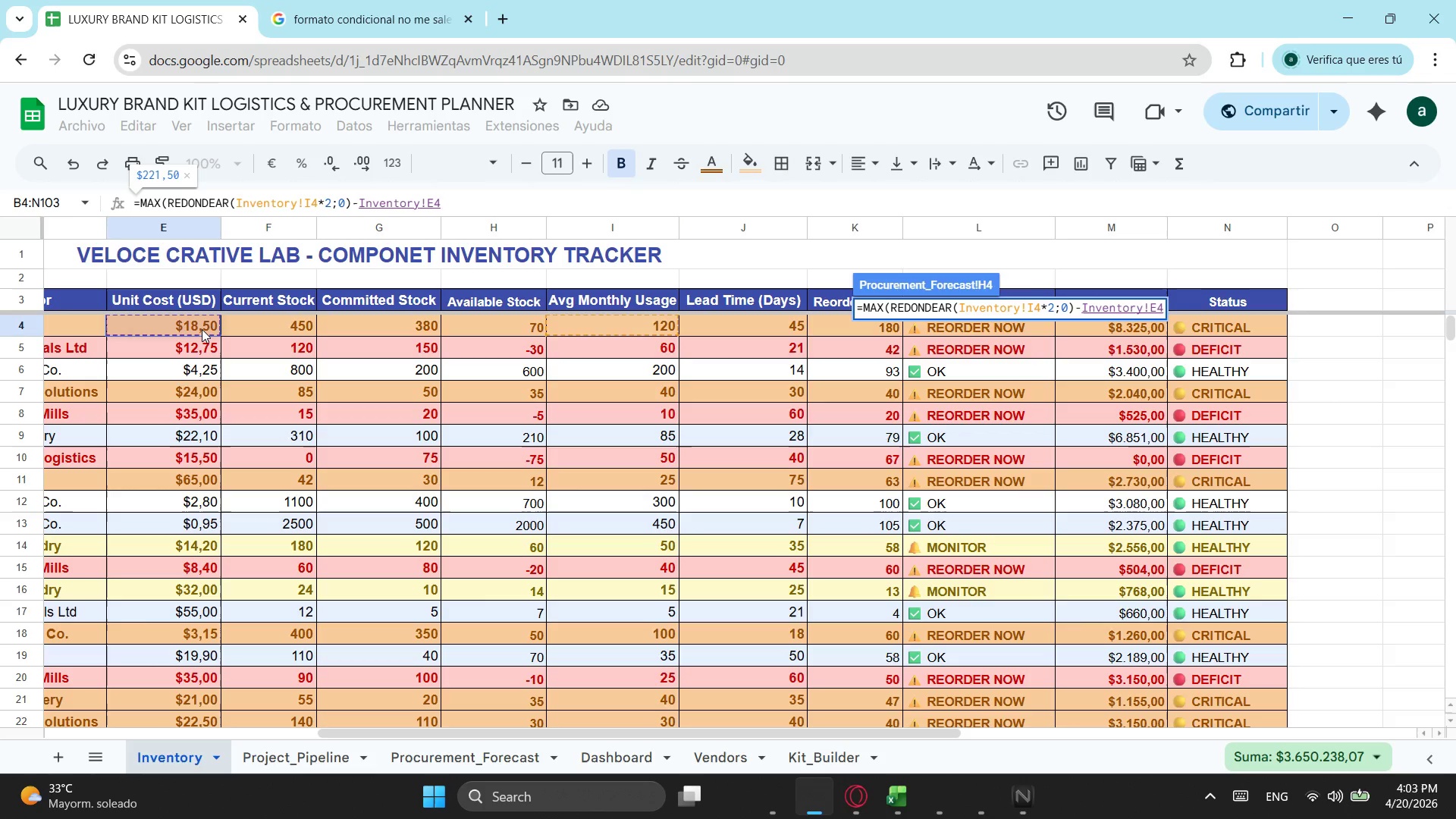 
key(Semicolon)
 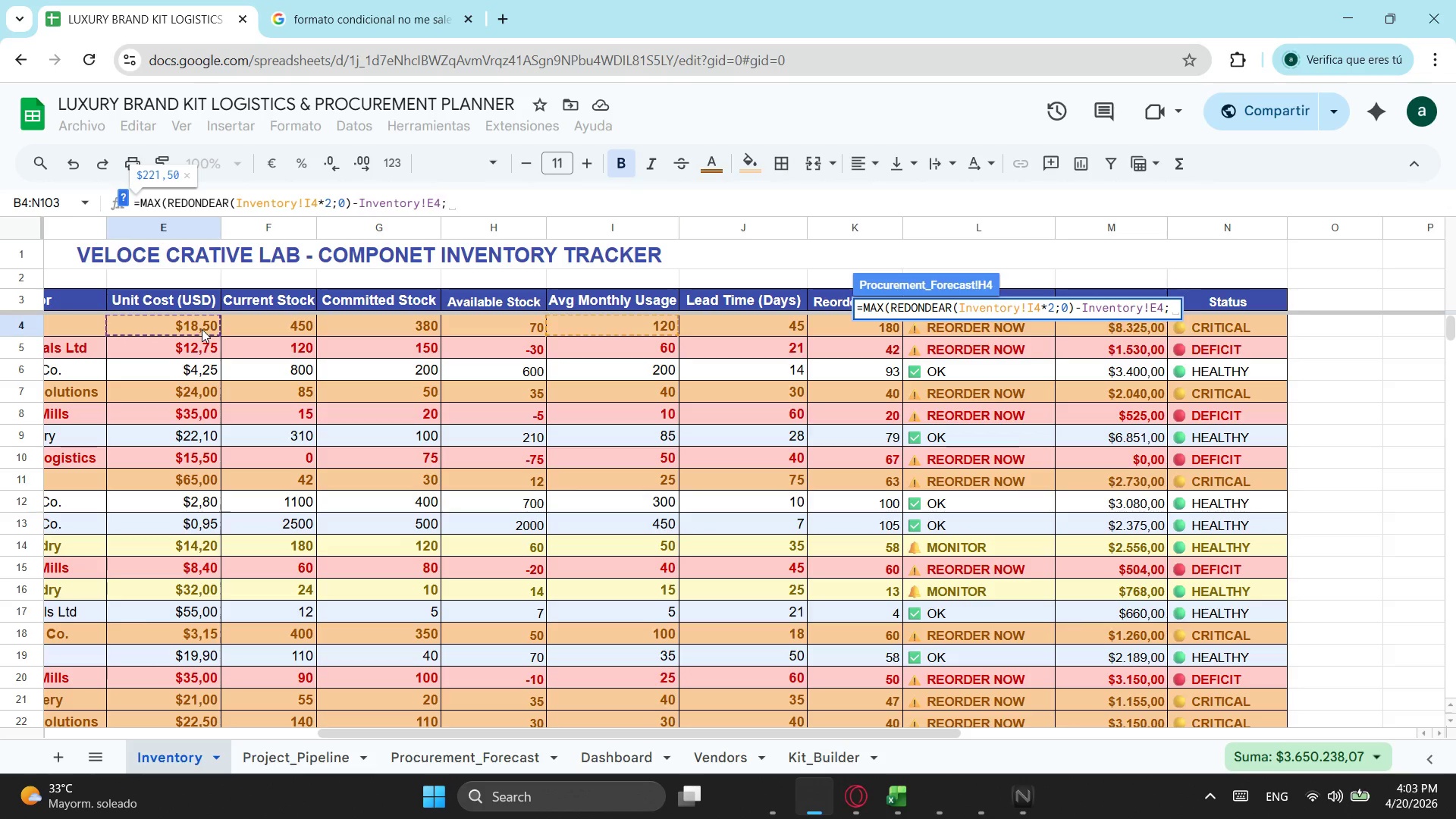 
key(0)
 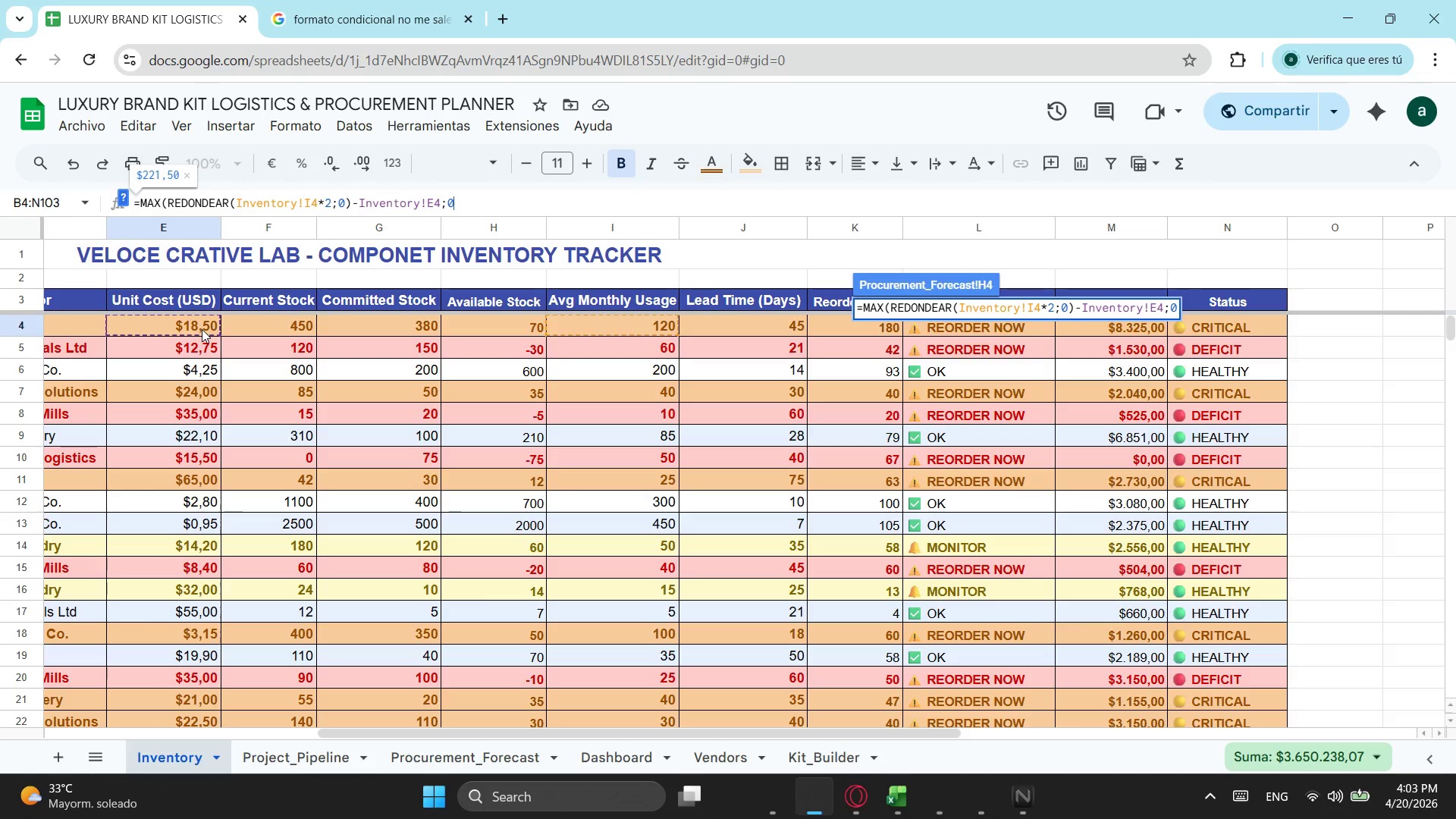 
key(Shift+ShiftLeft)
 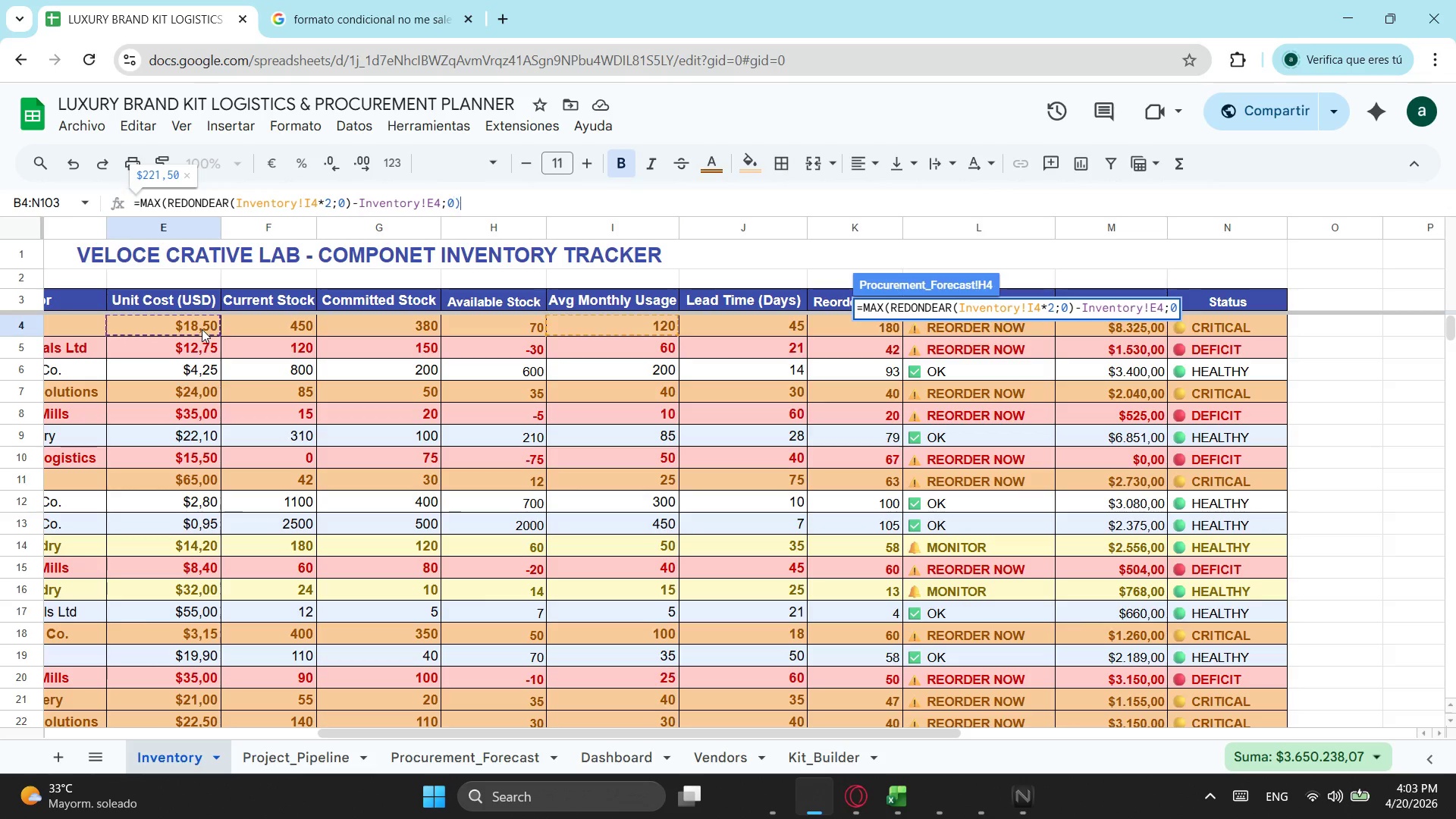 
key(0)
 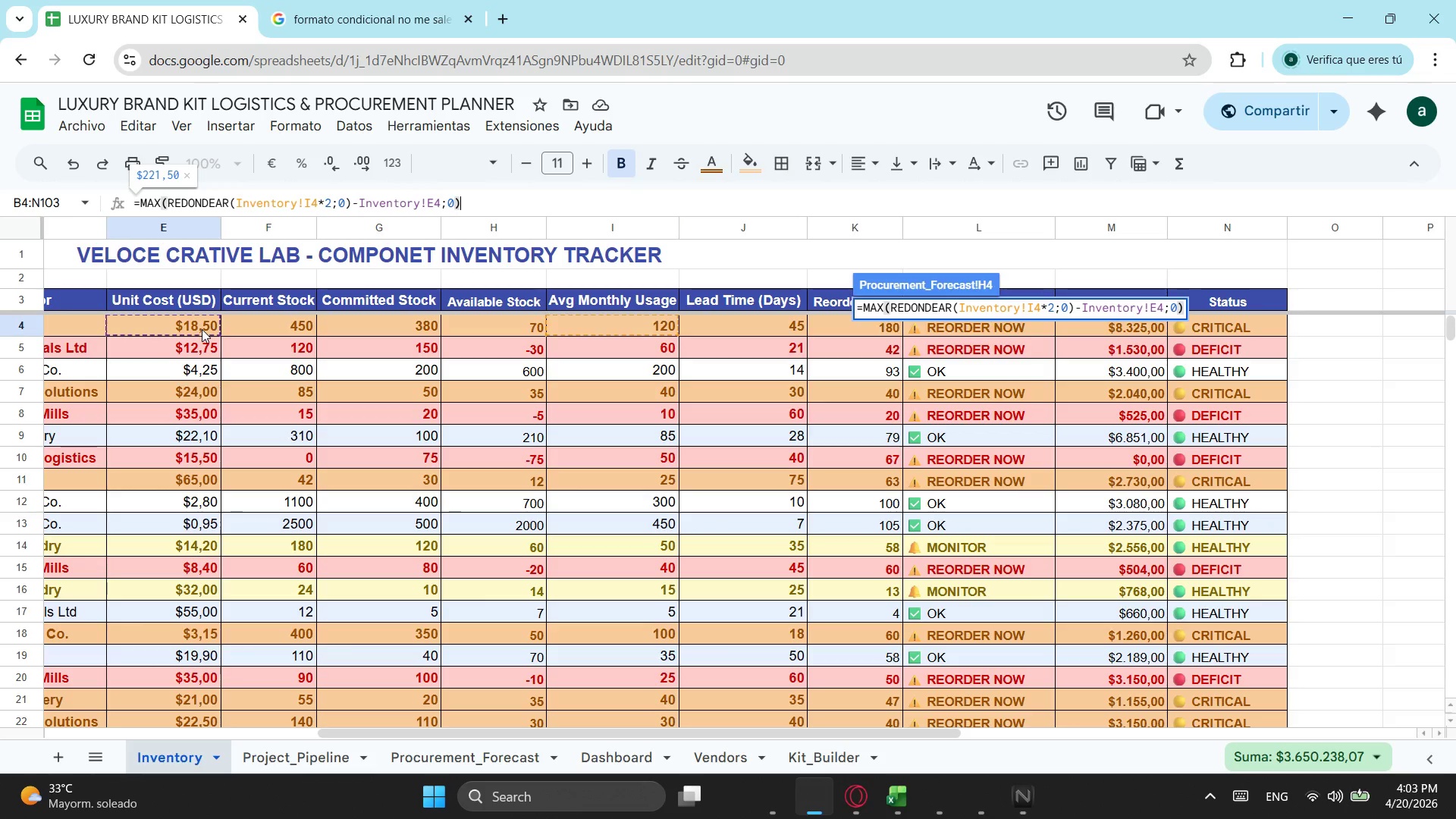 
key(Enter)
 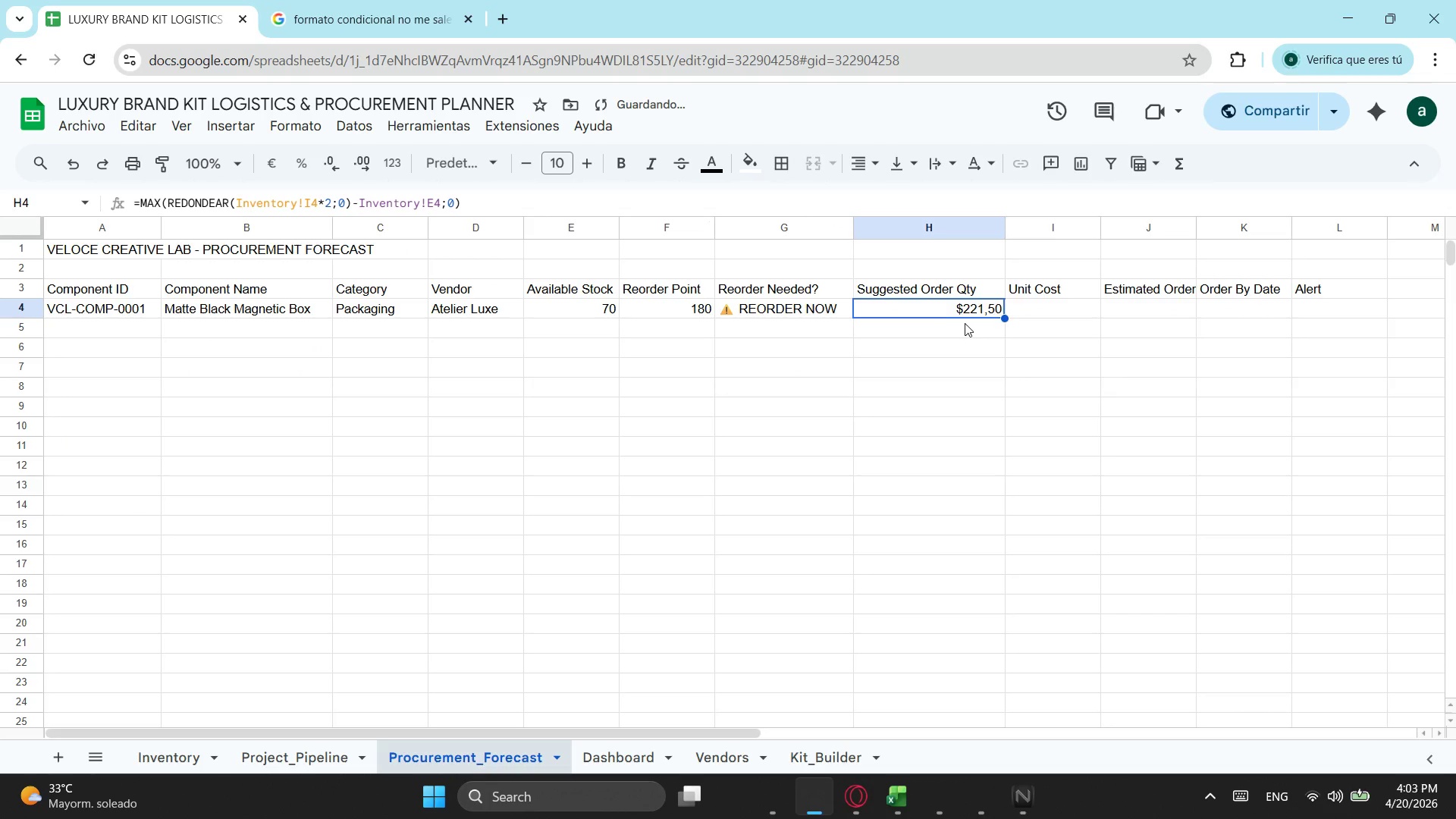 
left_click([1041, 307])
 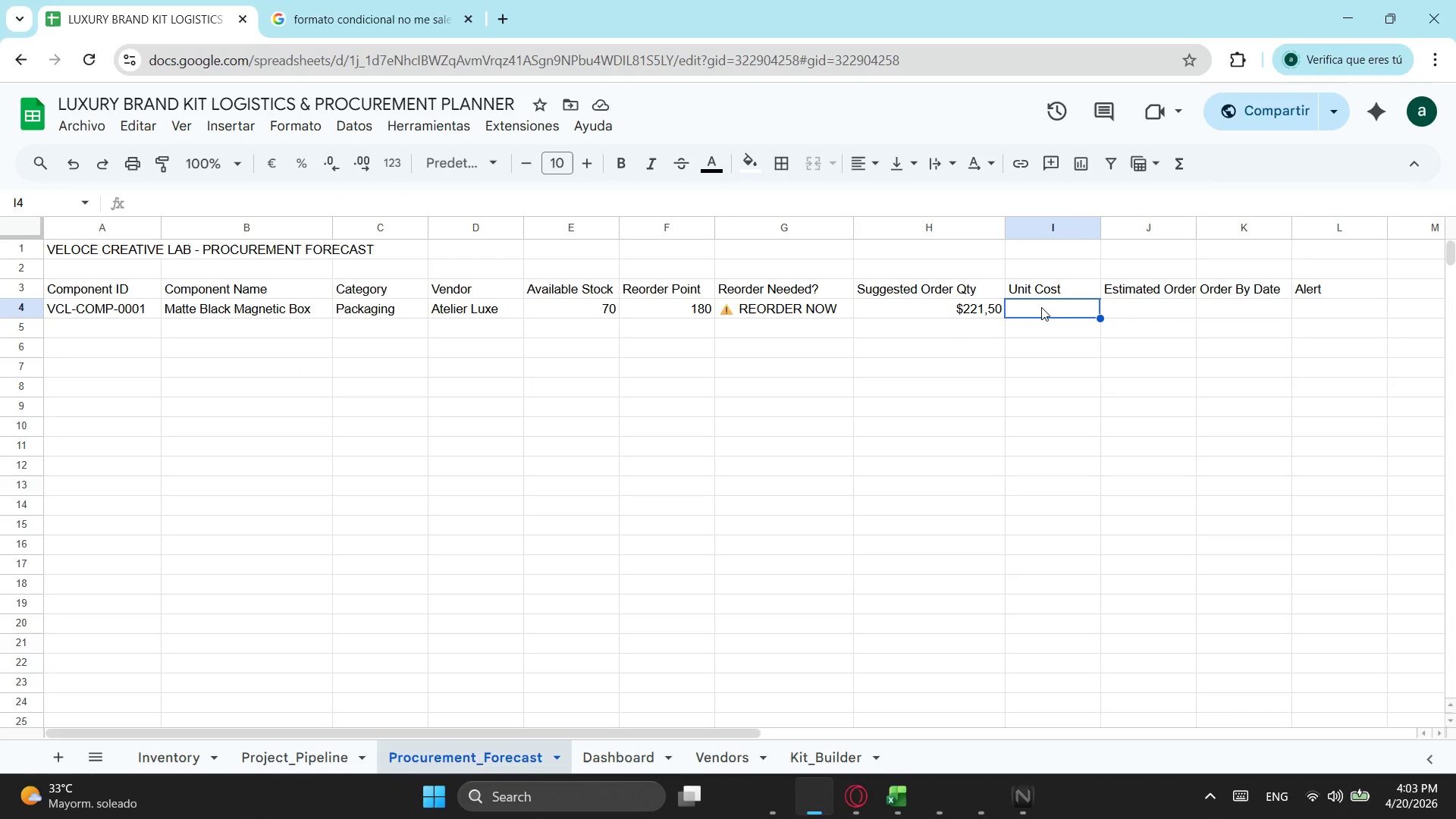 
wait(9.83)
 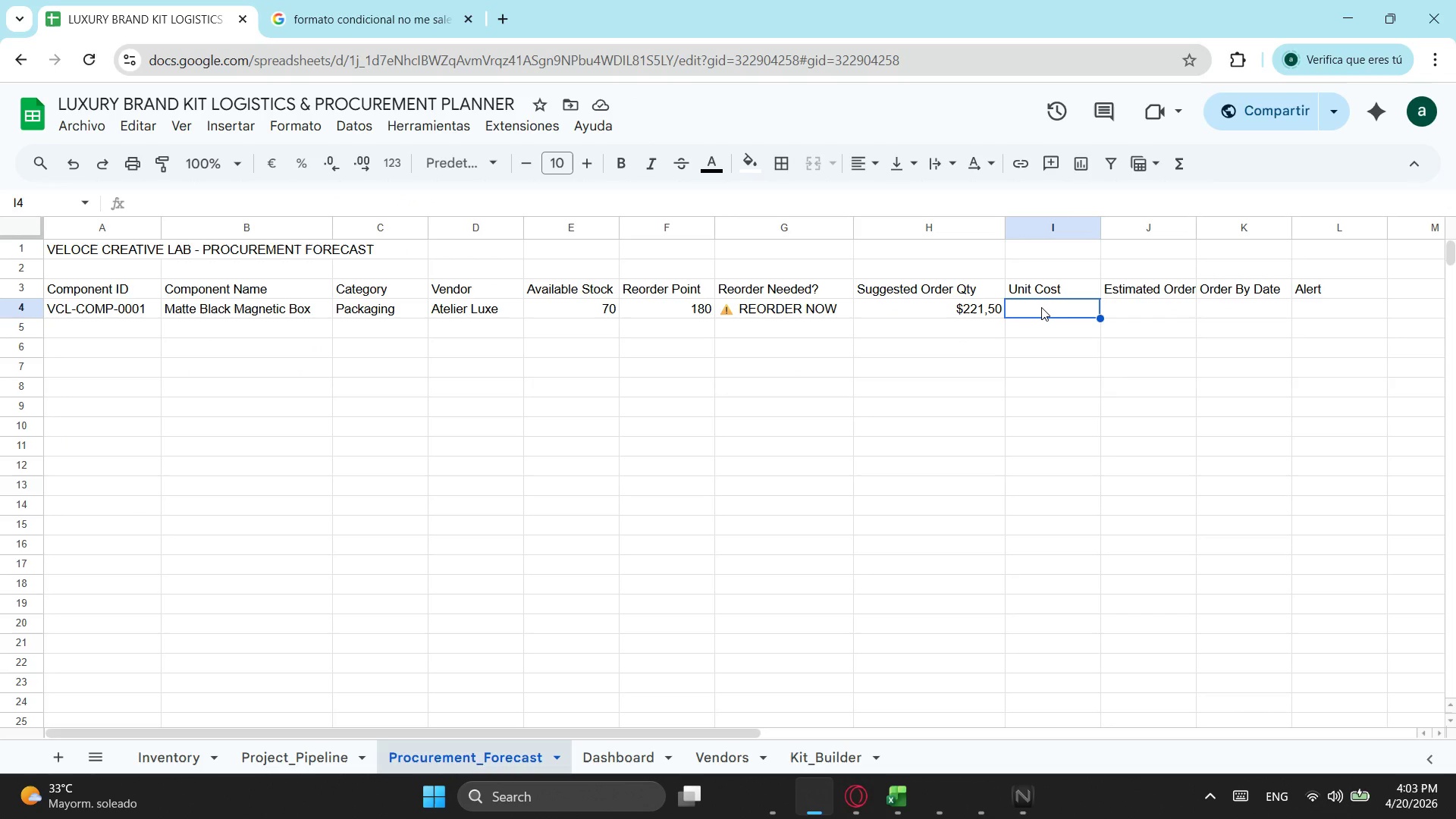 
key(Equal)
 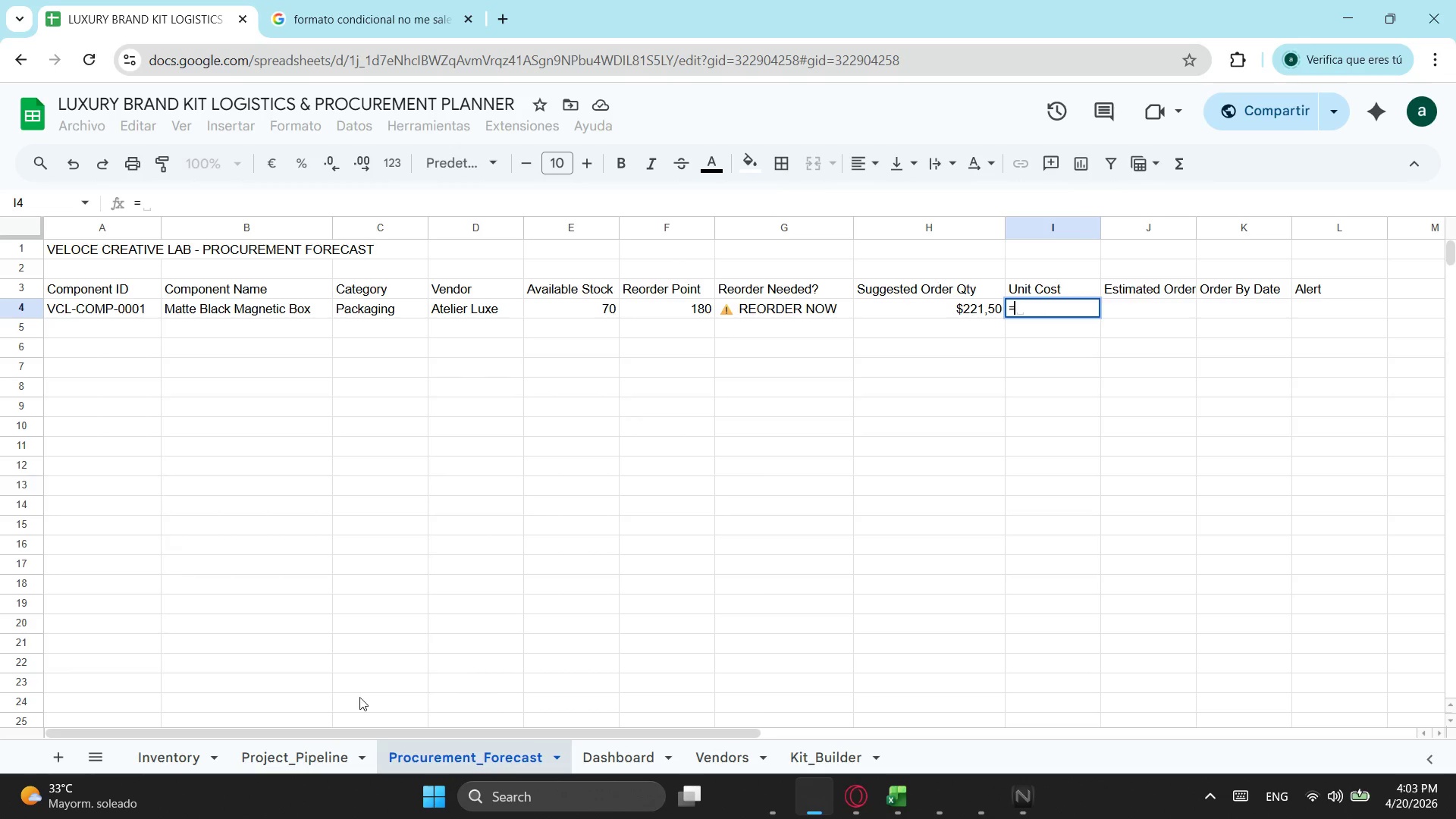 
left_click([197, 764])
 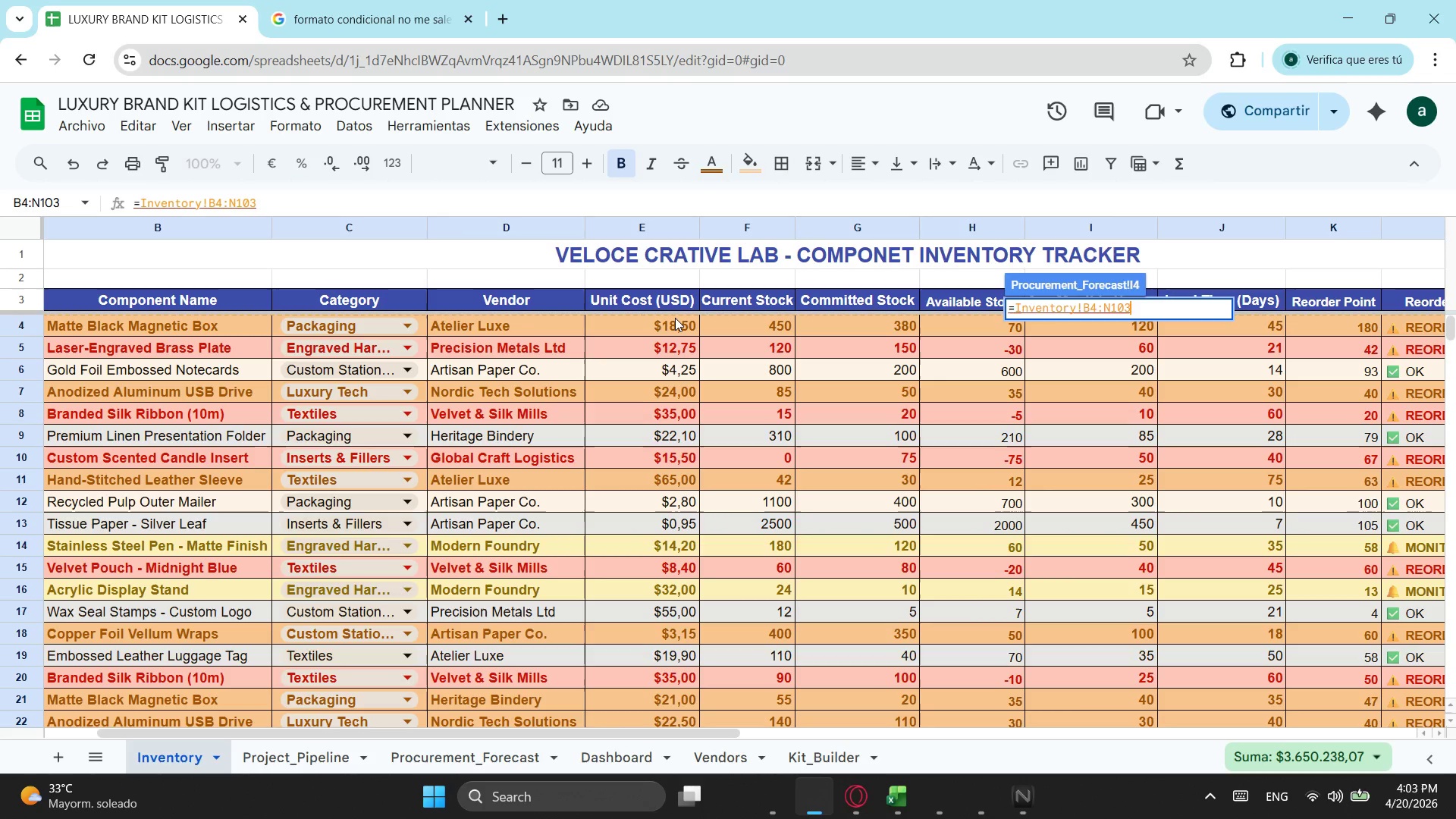 
left_click([675, 321])
 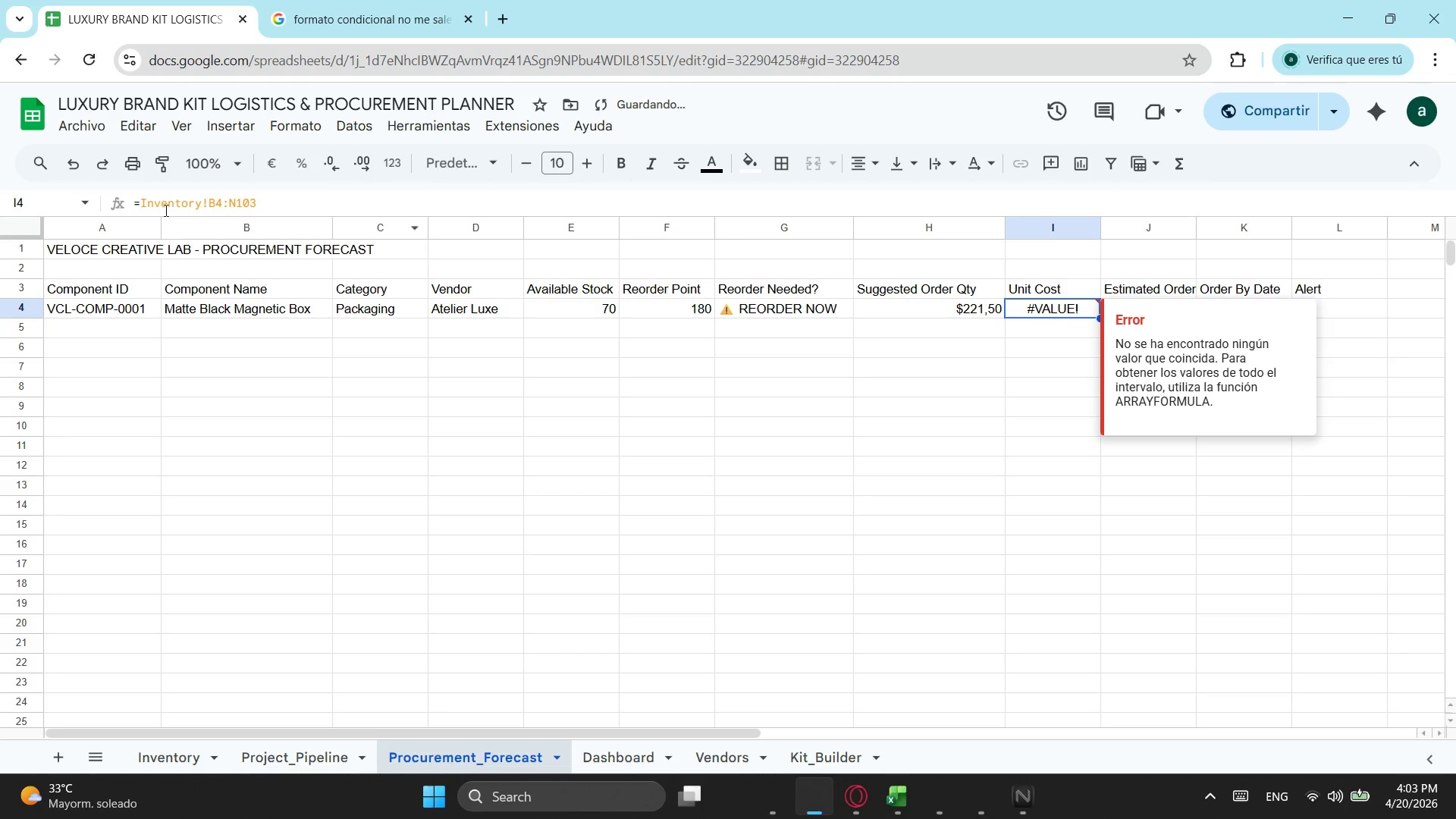 
left_click_drag(start_coordinate=[269, 199], to_coordinate=[209, 209])
 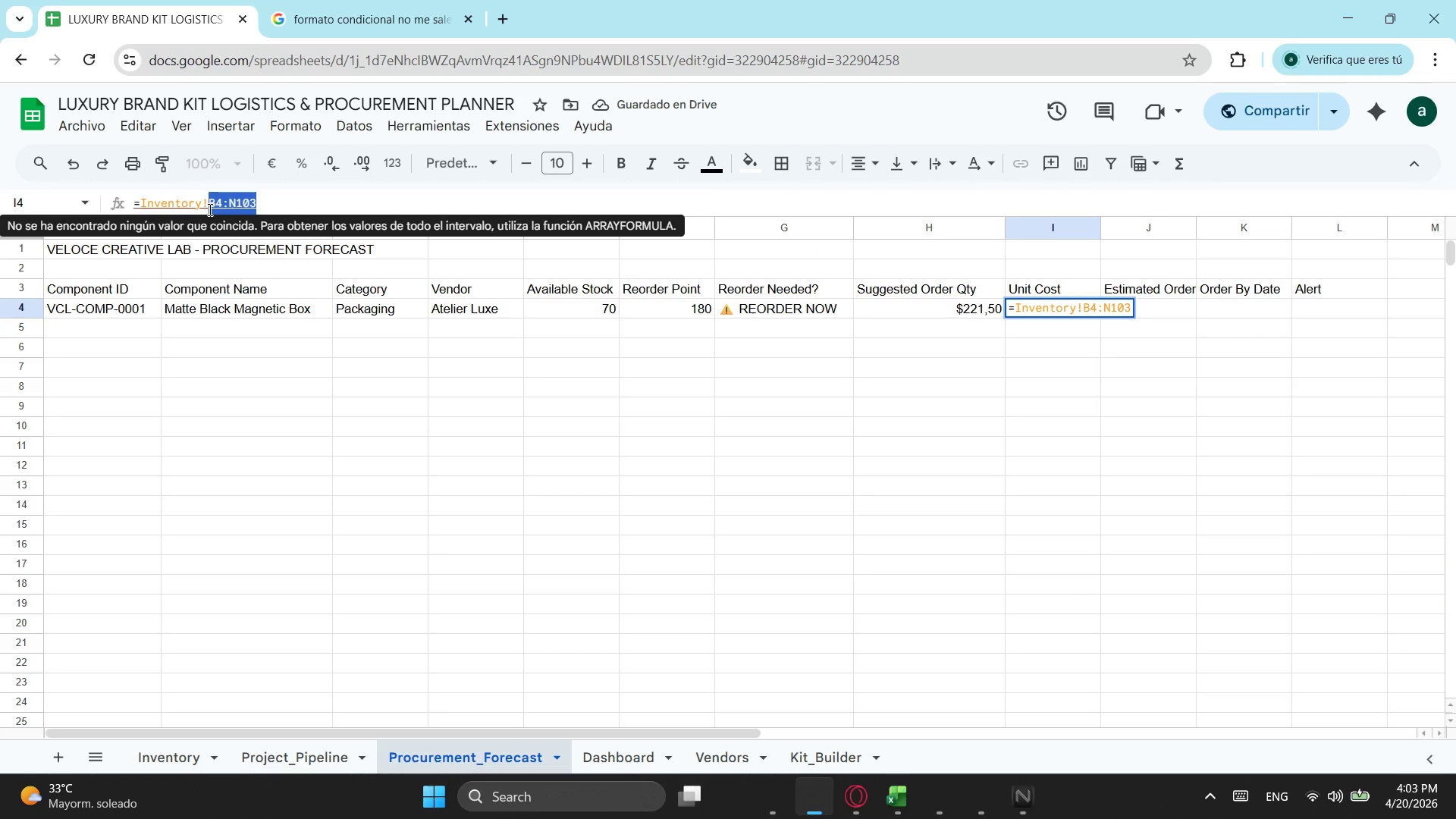 
type(e4)
 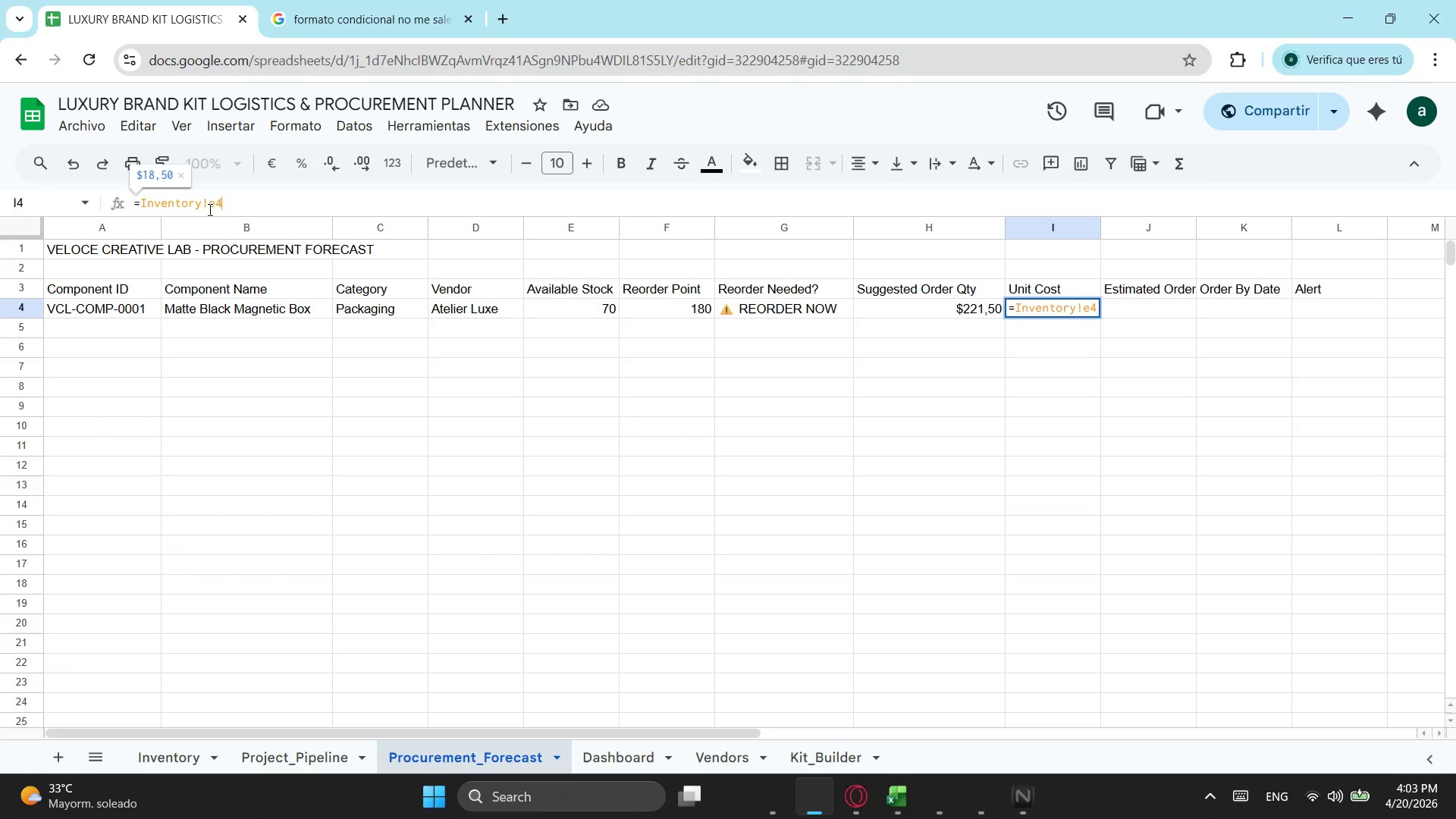 
key(Enter)
 